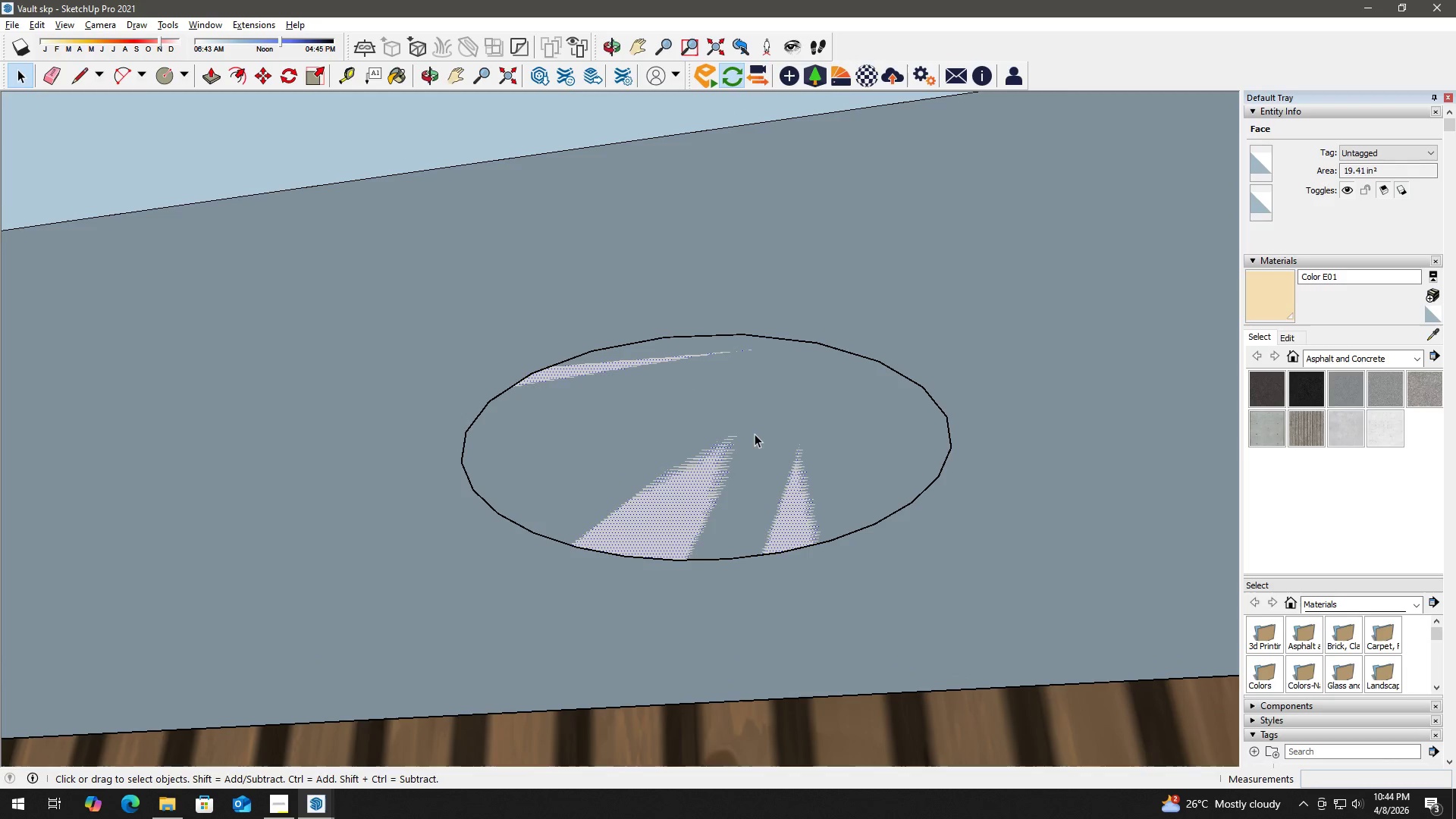 
left_click([723, 437])
 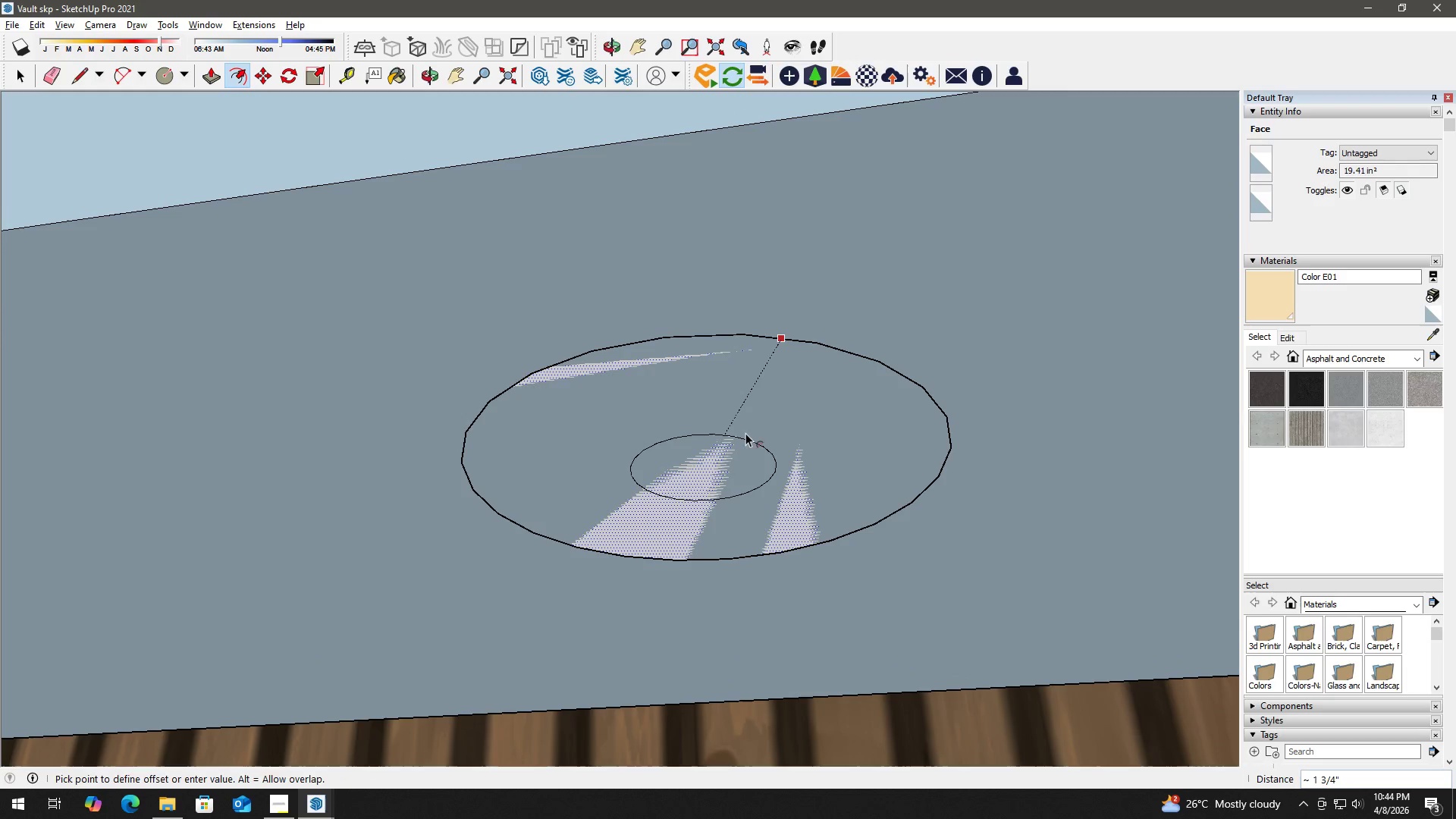 
key(Space)
 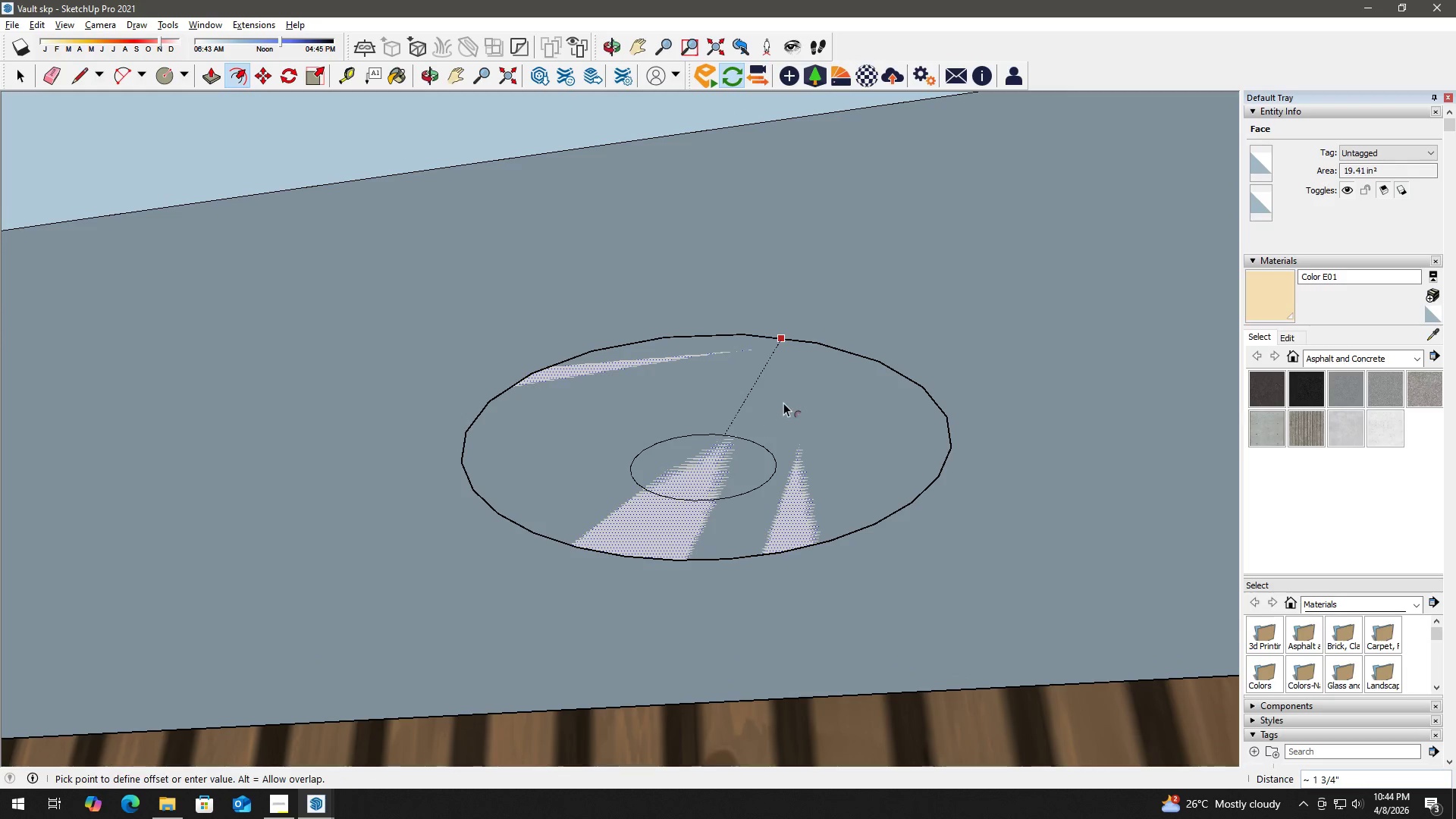 
left_click([783, 403])
 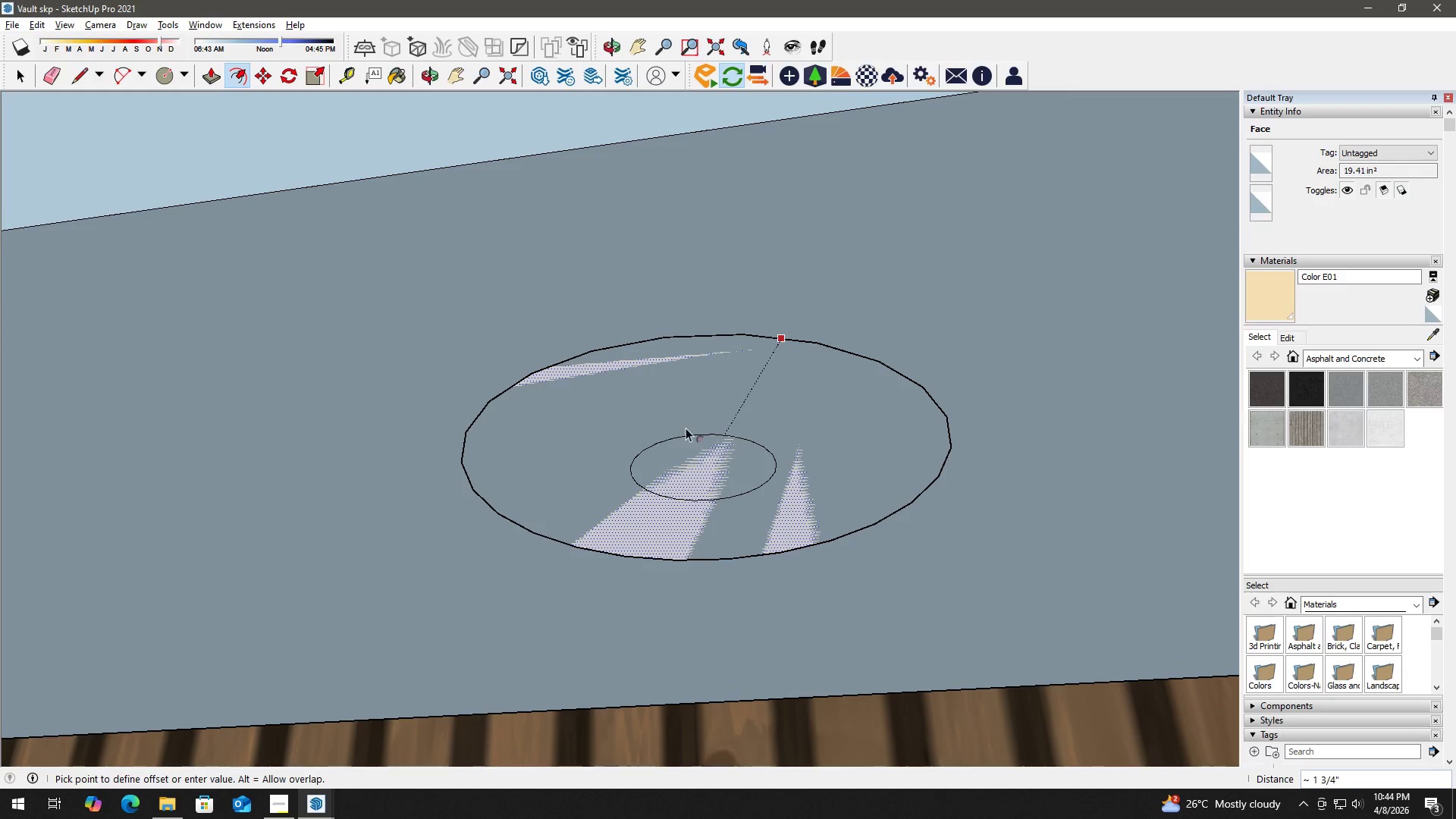 
key(Space)
 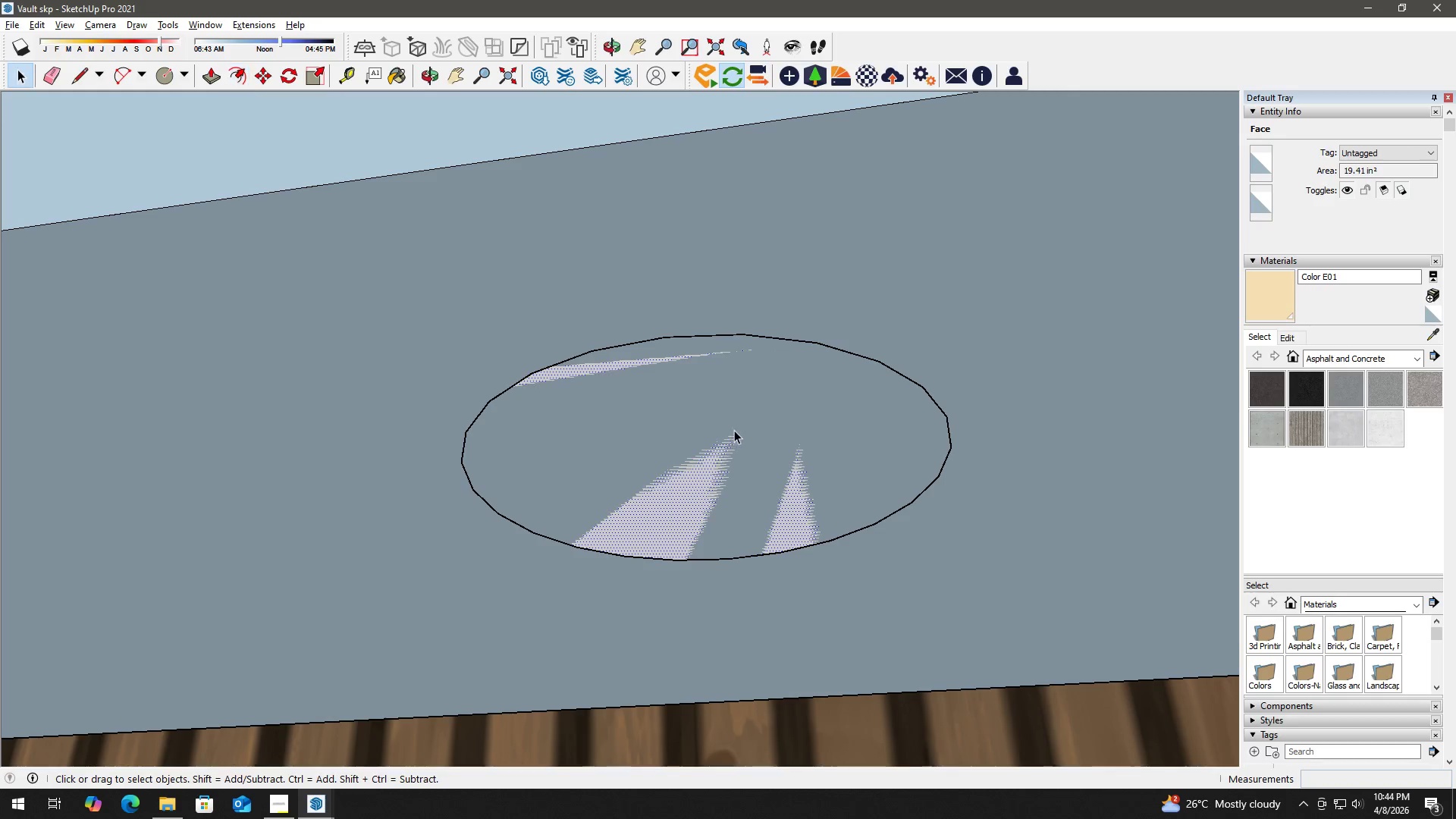 
scroll: coordinate [734, 429], scroll_direction: down, amount: 3.0
 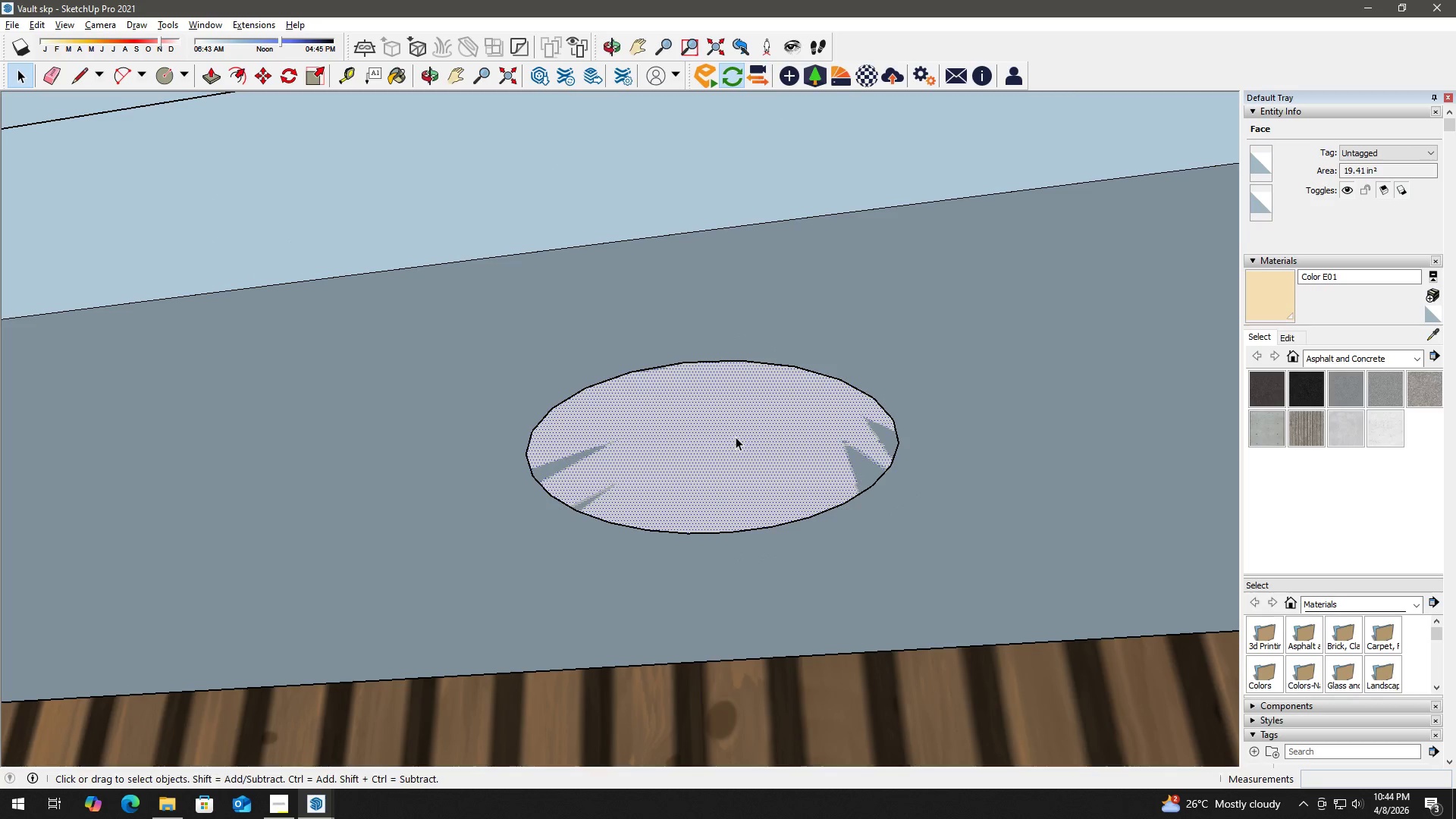 
key(P)
 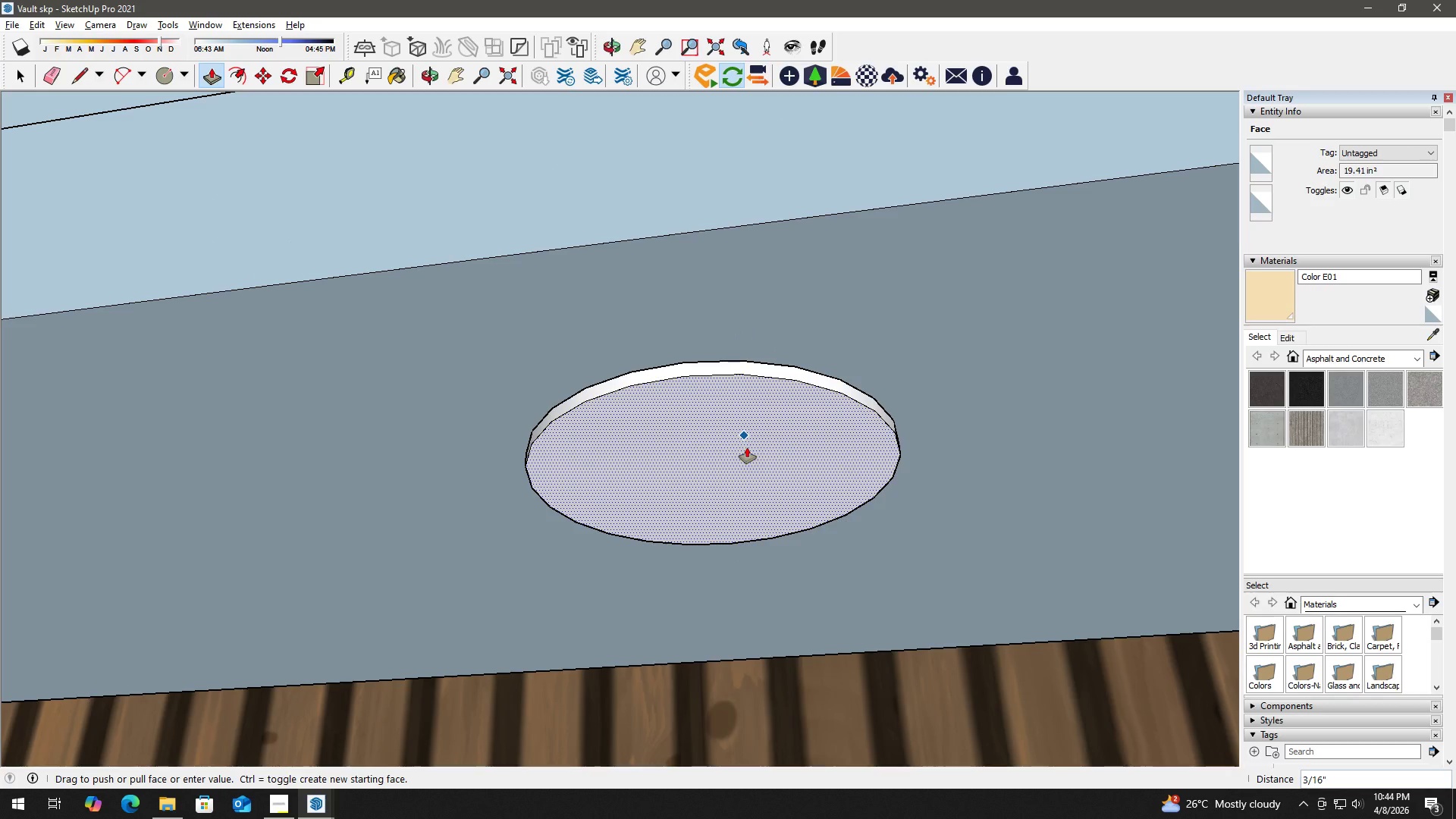 
key(Numpad1)
 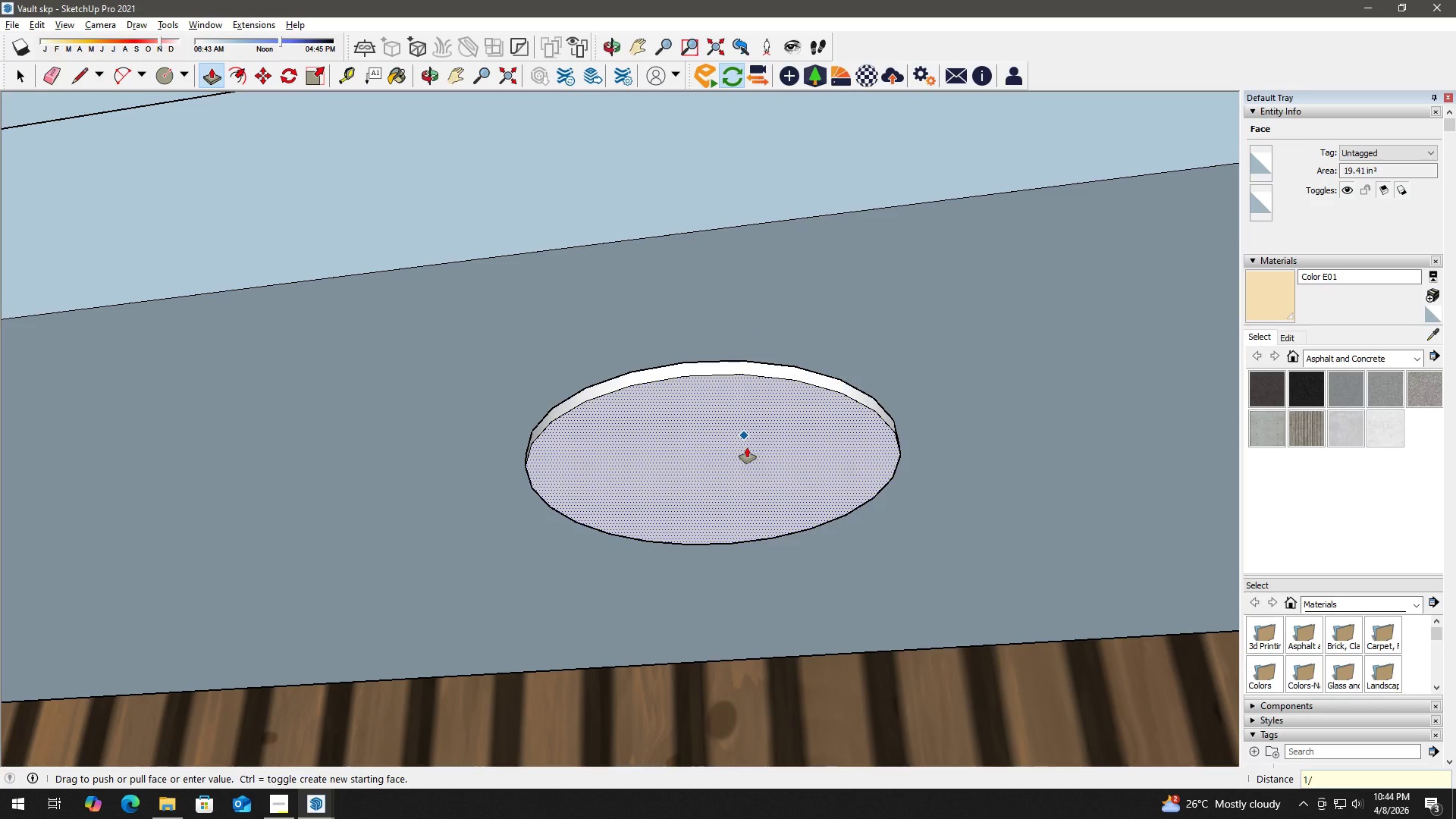 
key(NumpadDivide)
 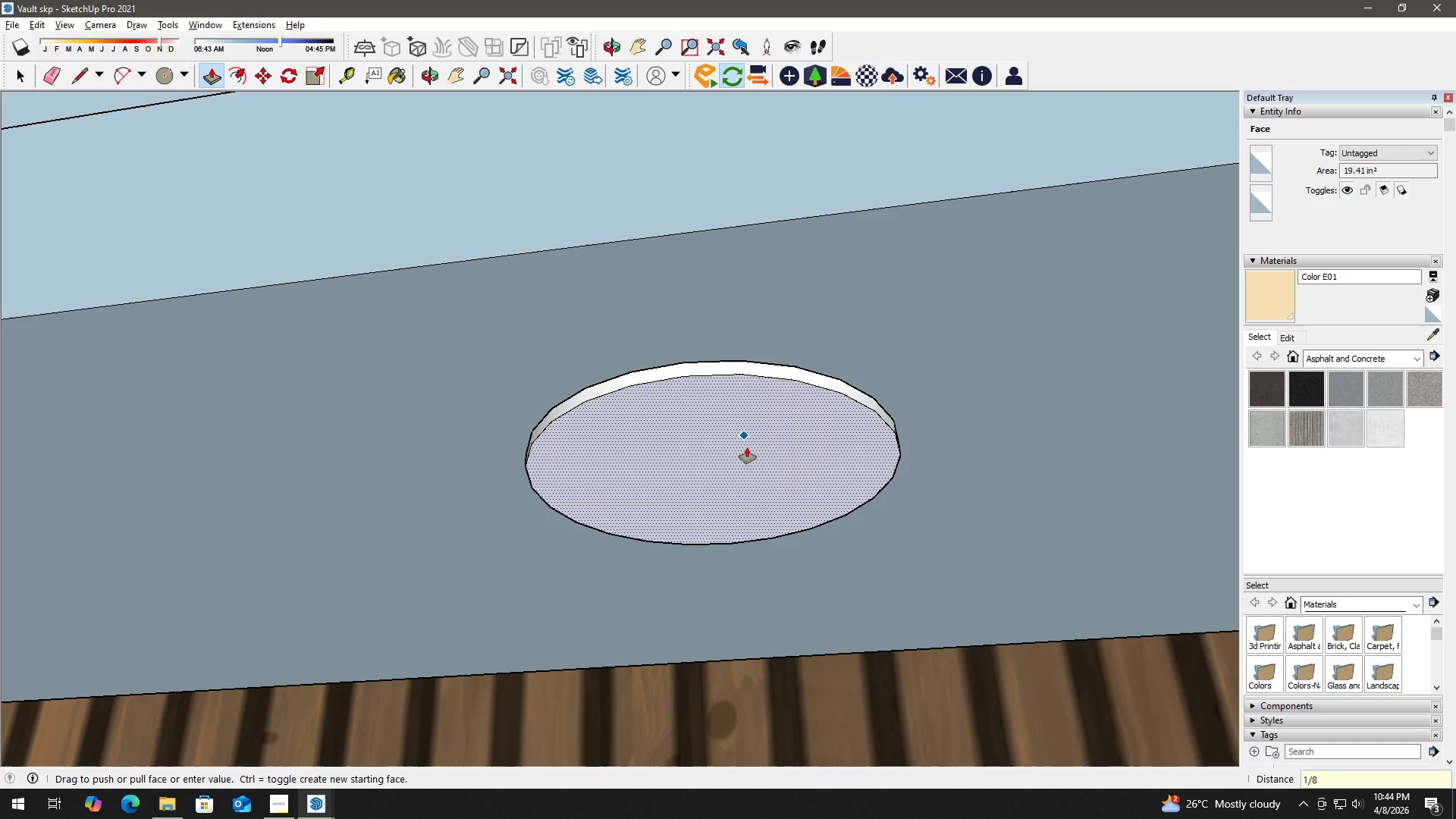 
key(Numpad8)
 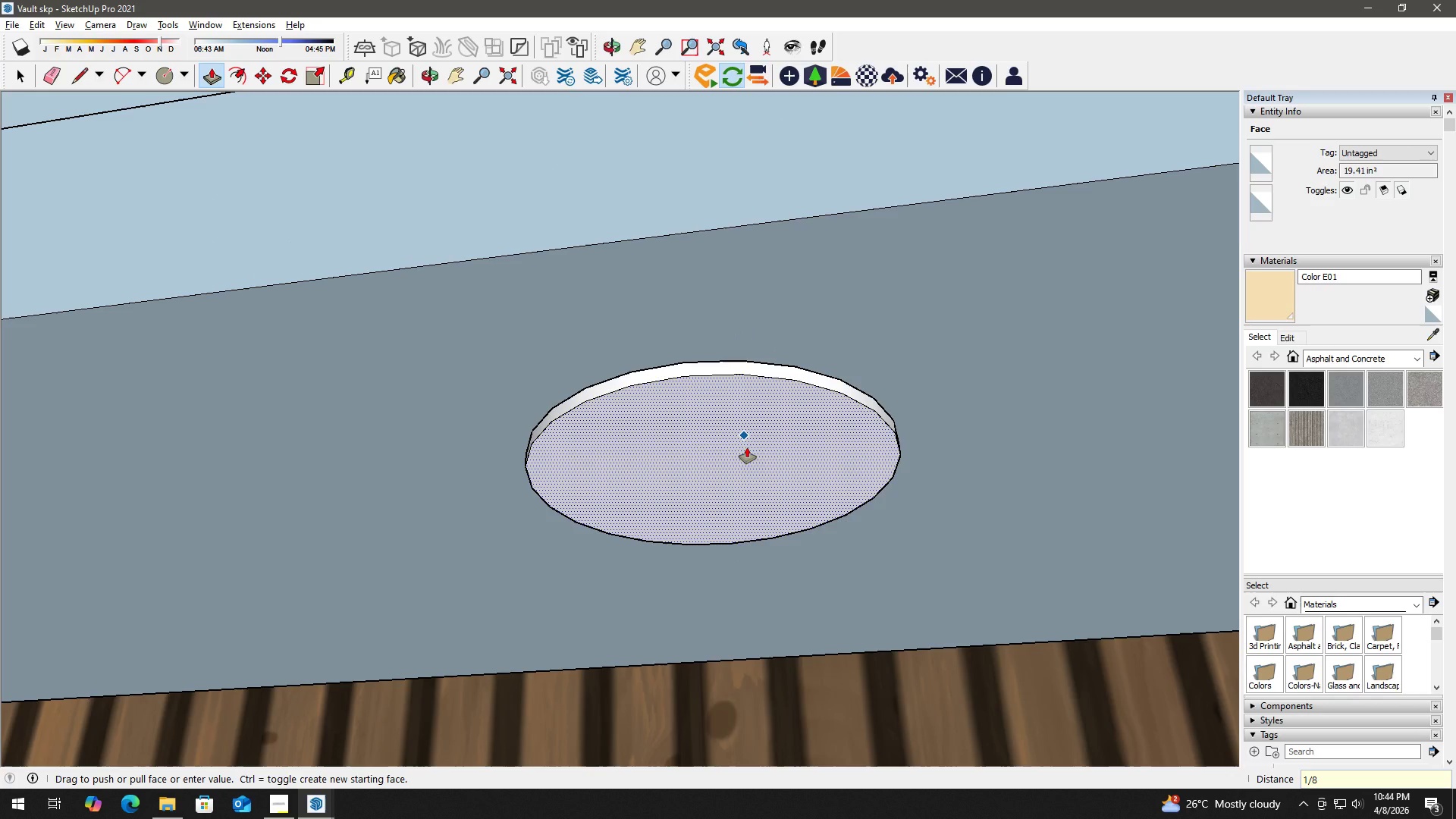 
key(Shift+Quote)
 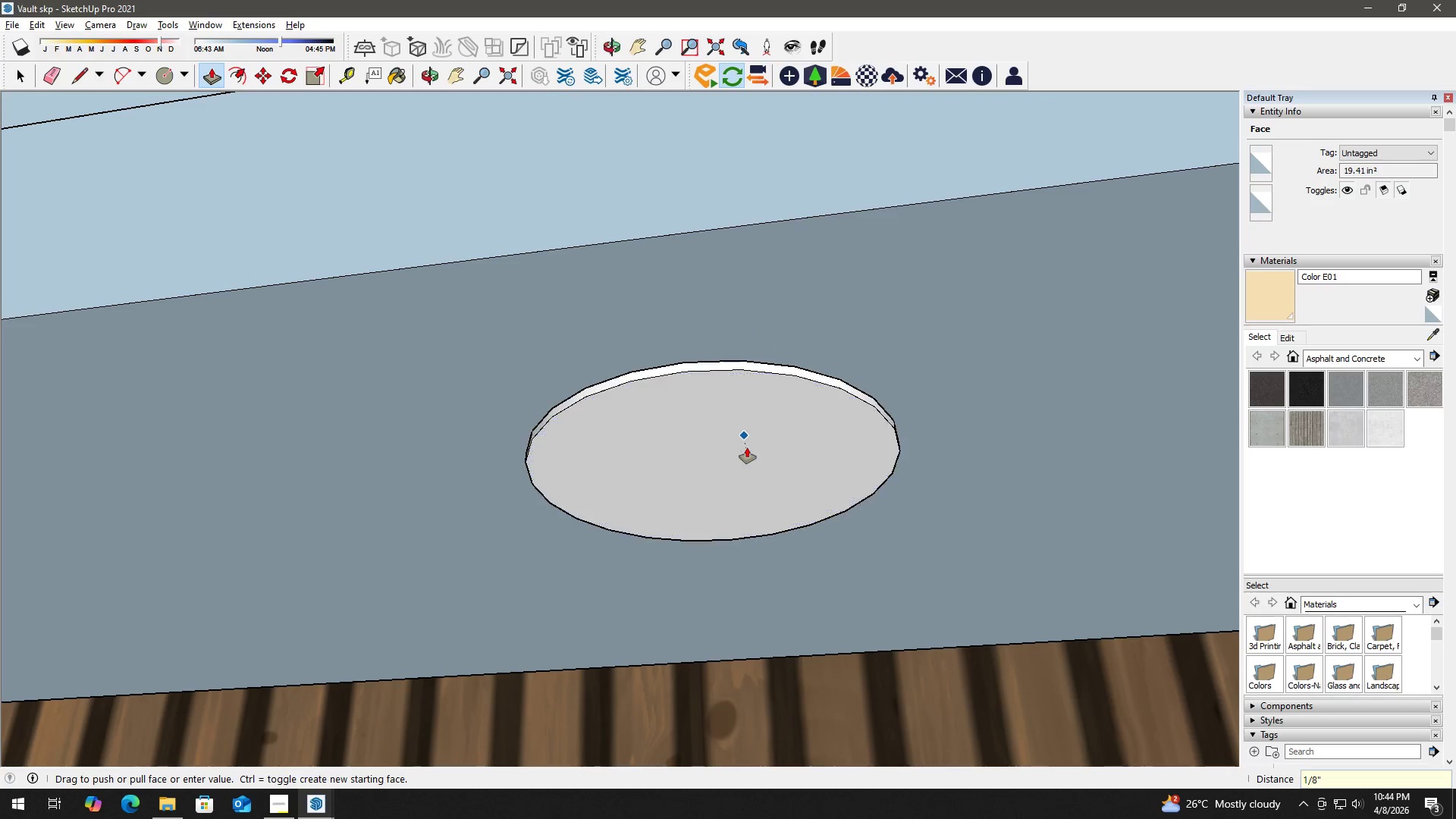 
key(Enter)
 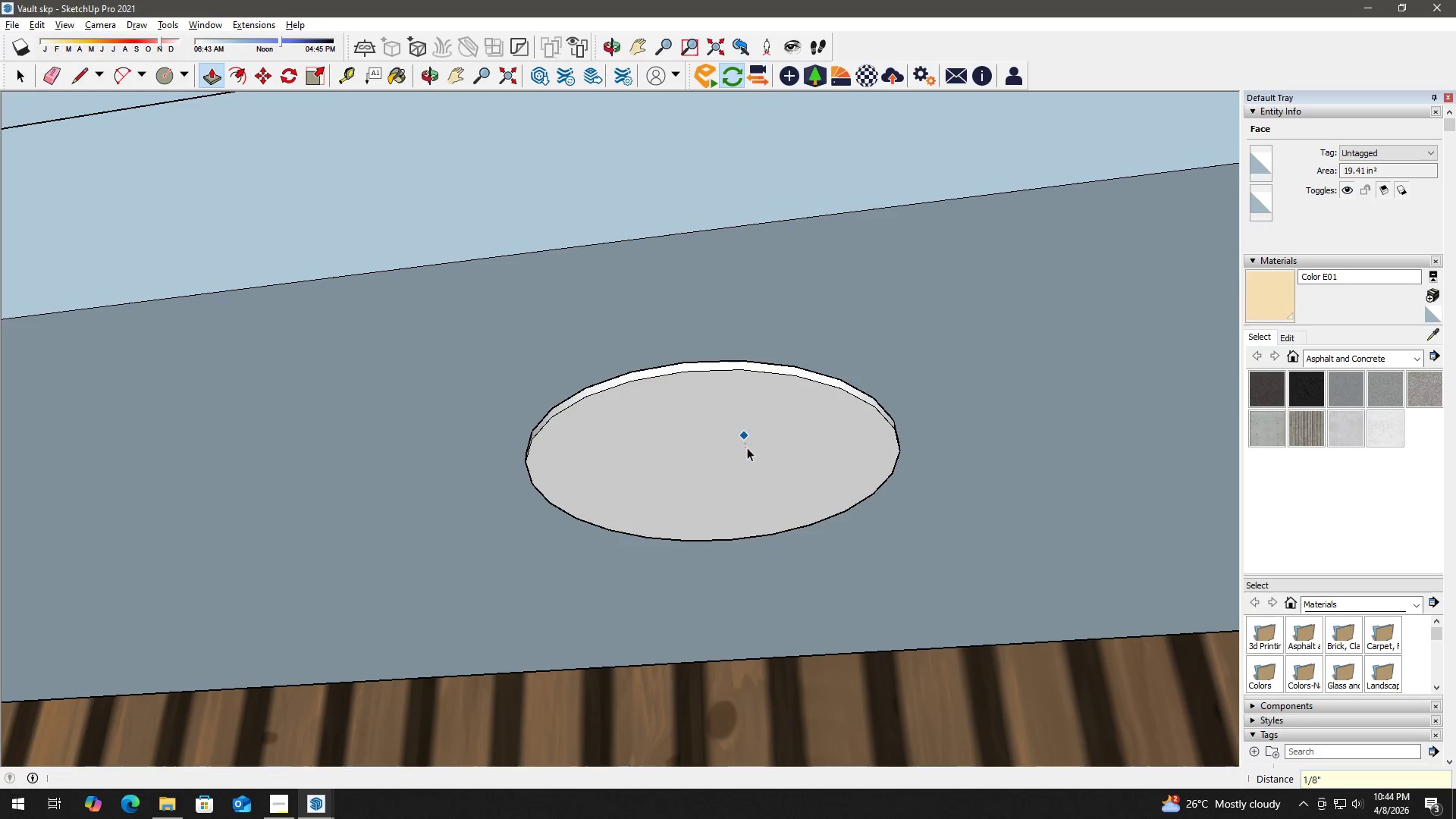 
key(Space)
 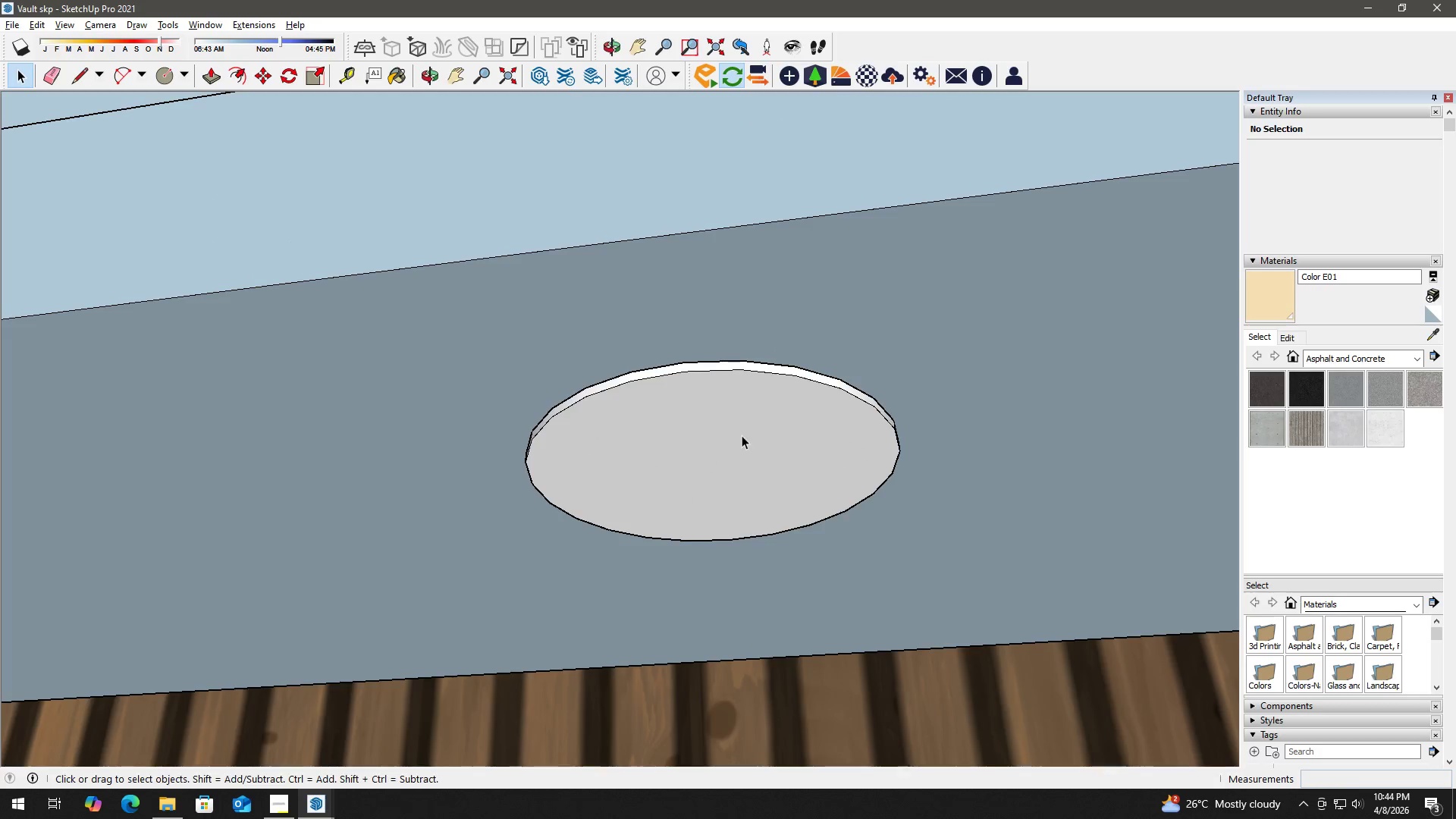 
scroll: coordinate [742, 435], scroll_direction: up, amount: 4.0
 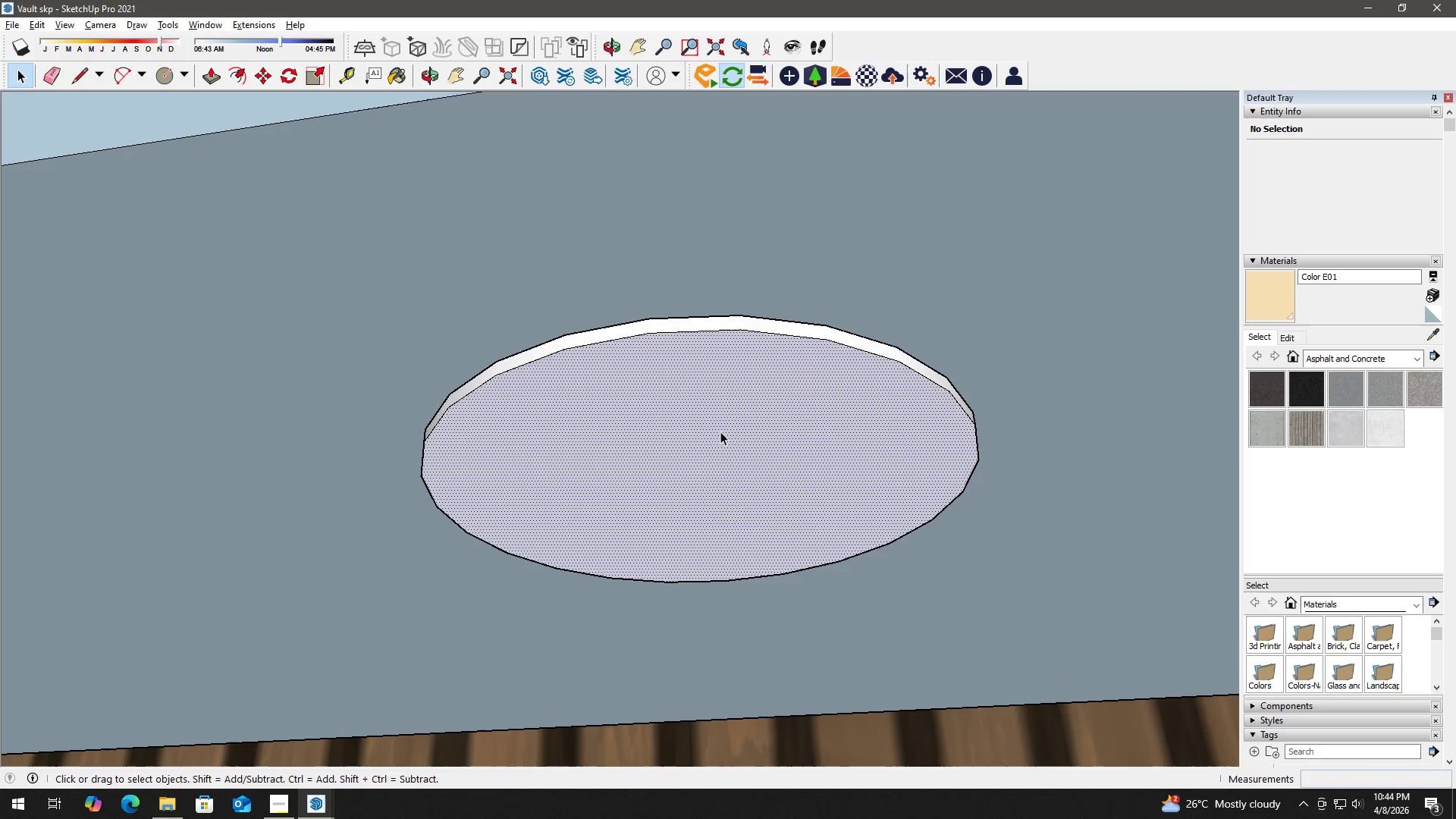 
key(F)
 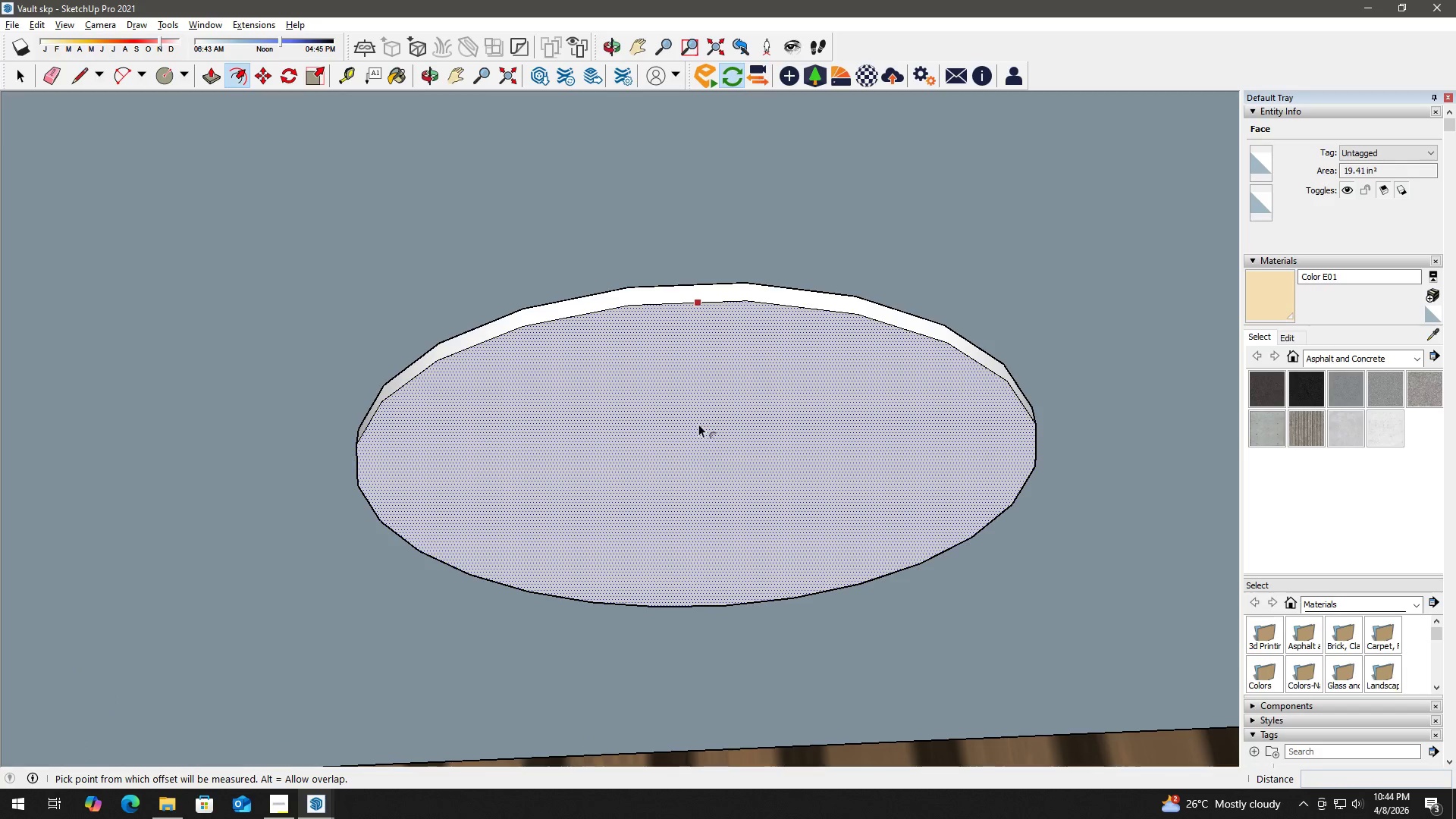 
scroll: coordinate [720, 431], scroll_direction: up, amount: 2.0
 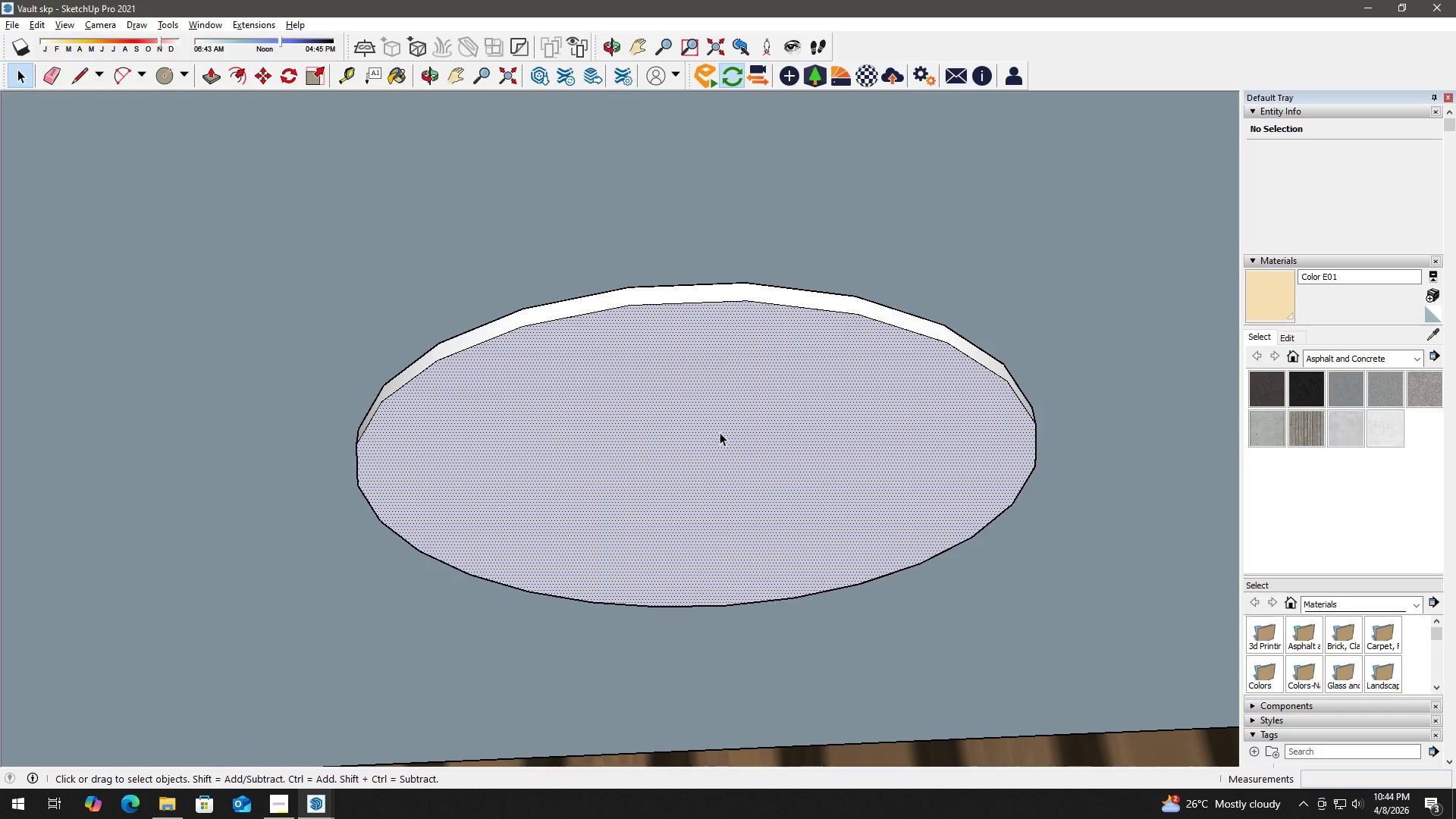 
key(Space)
 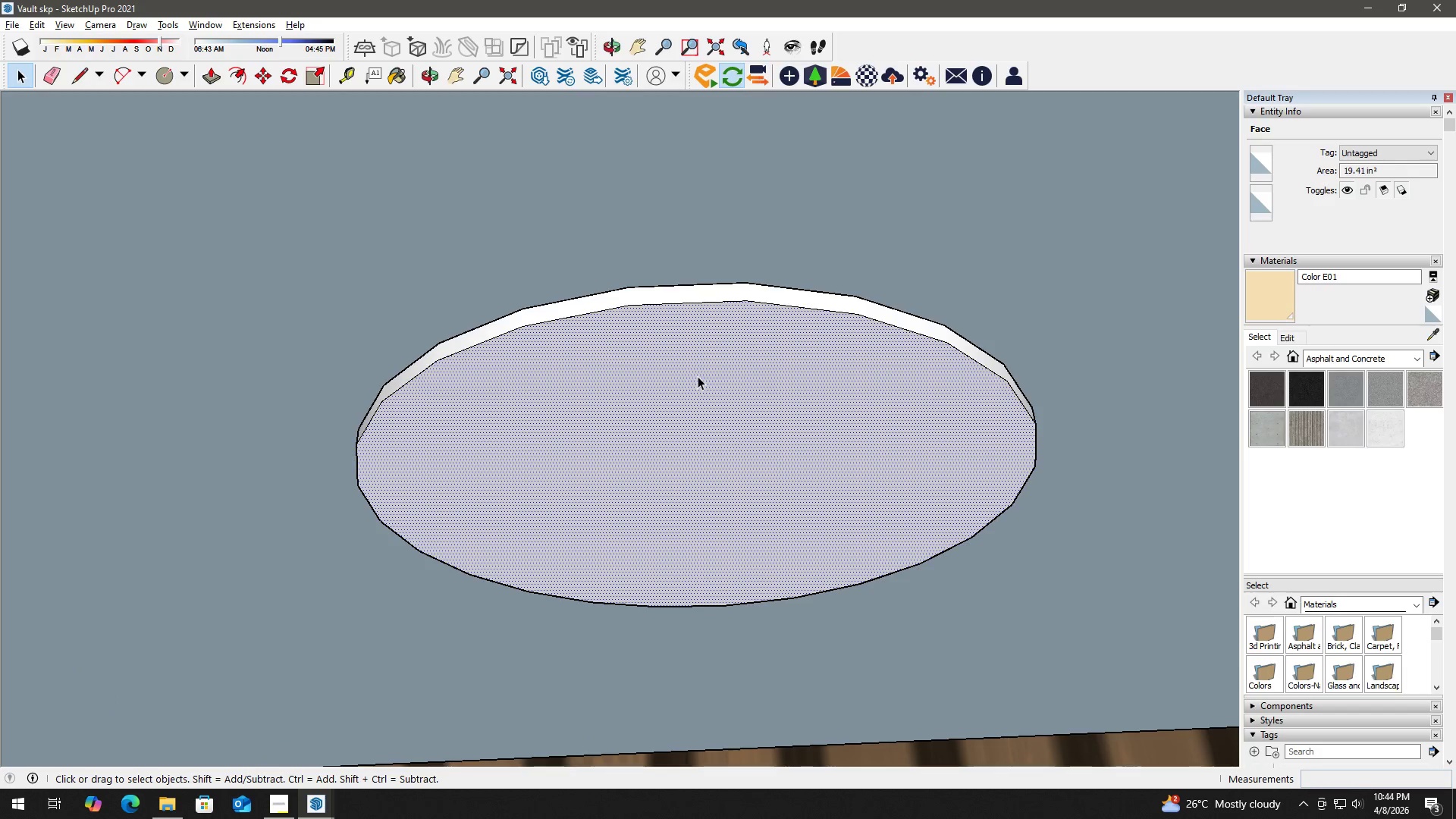 
key(Control+ControlLeft)
 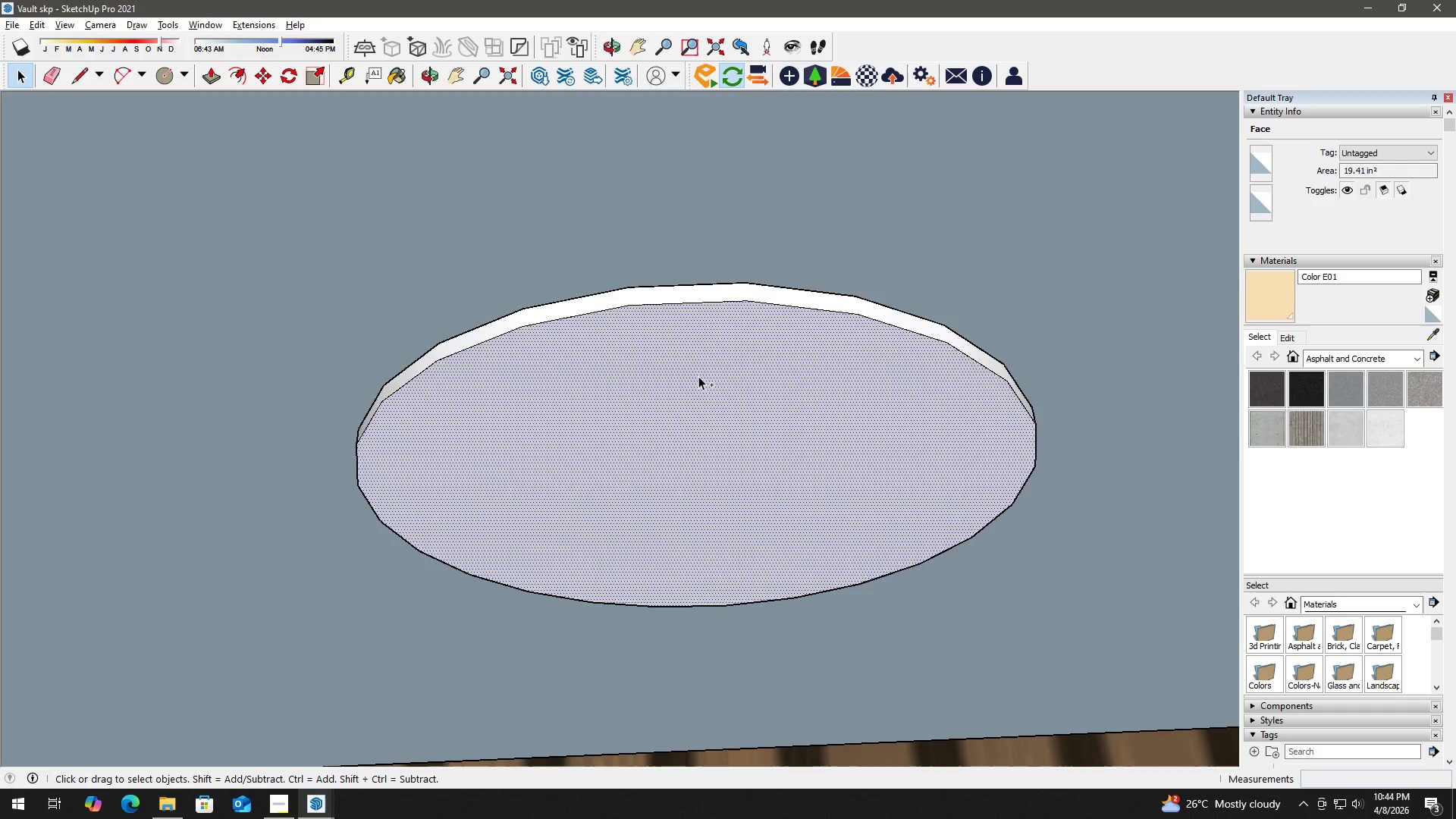 
key(Control+Z)
 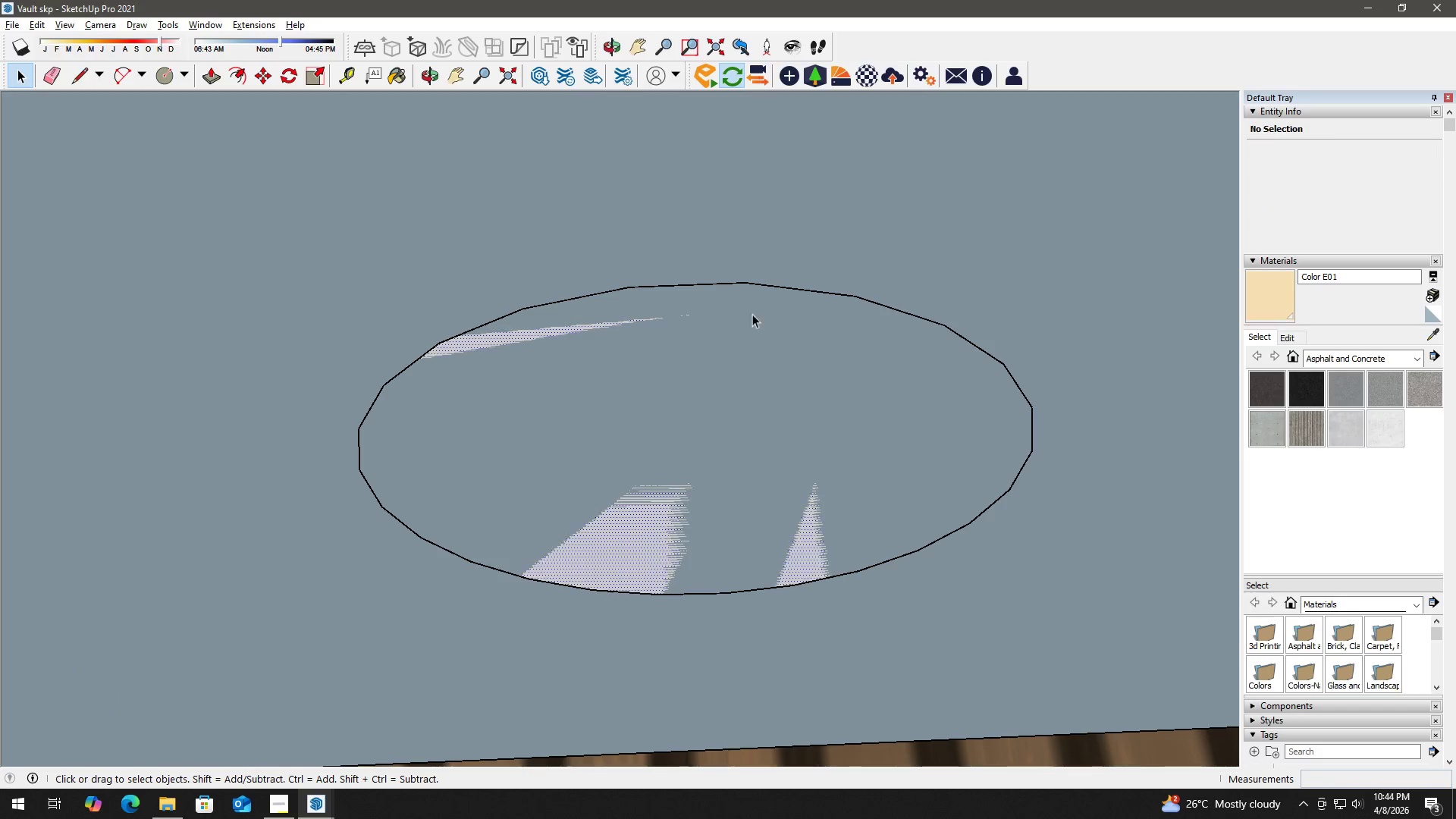 
double_click([777, 289])
 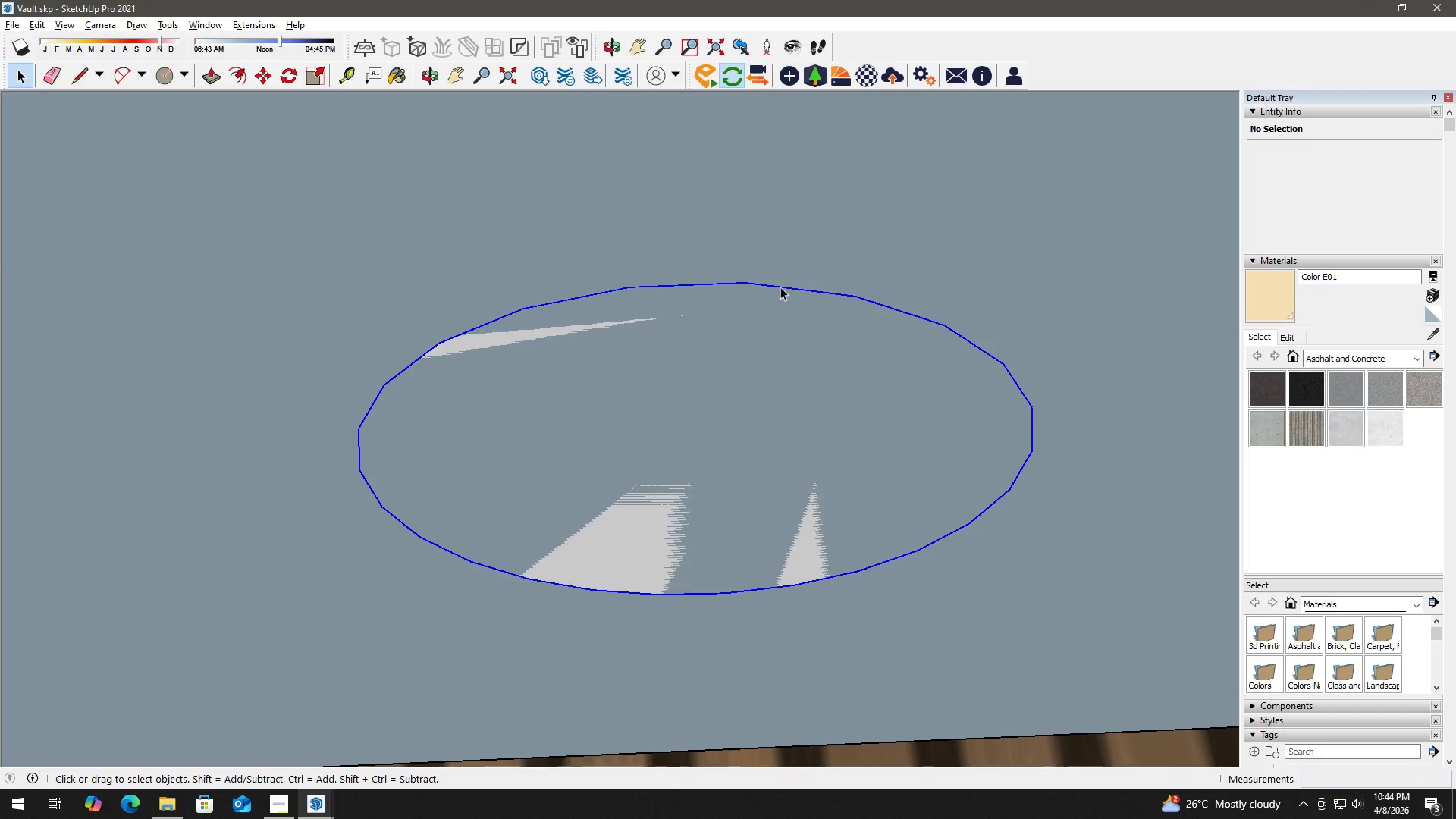 
right_click([780, 287])
 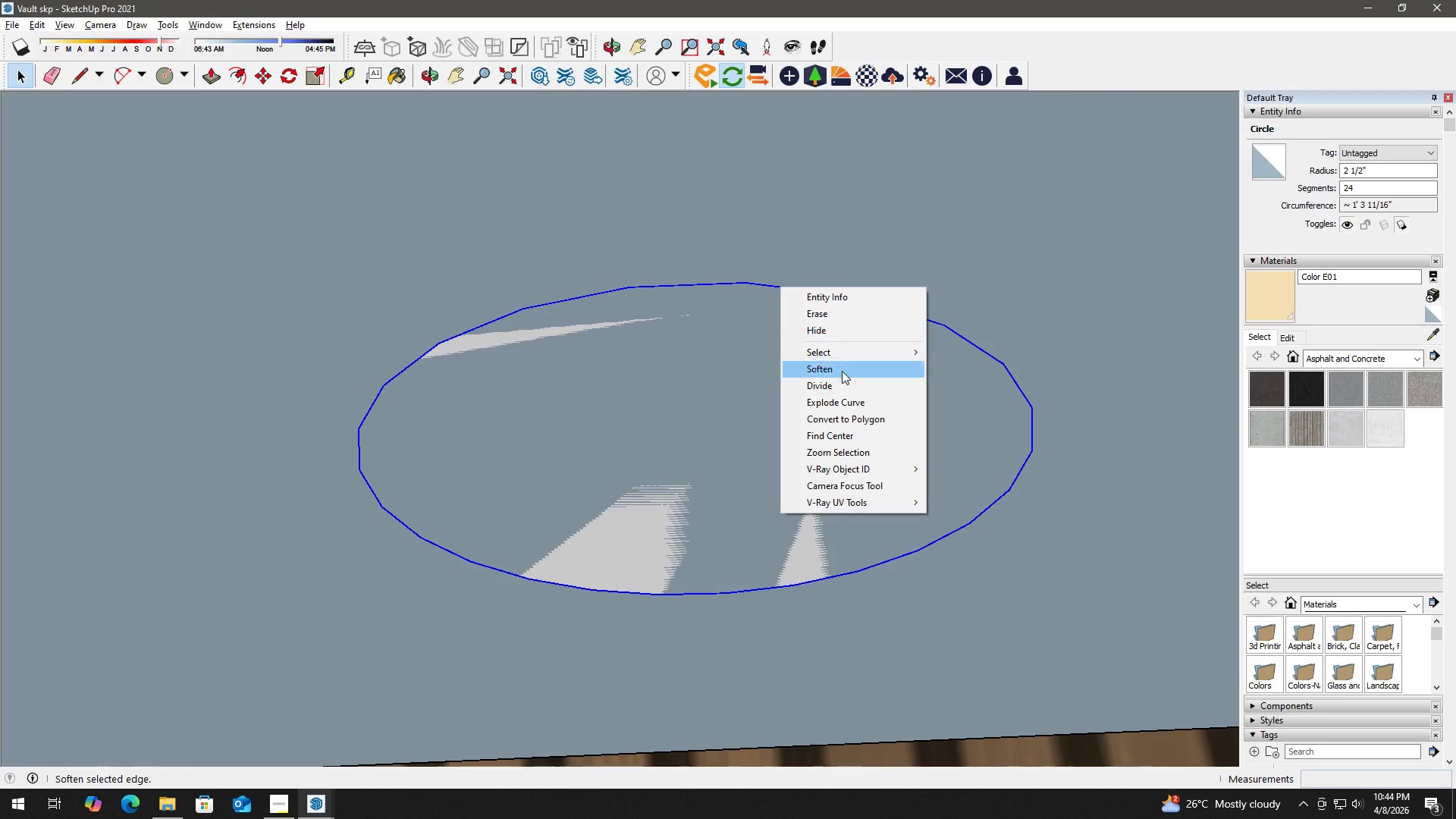 
left_click([841, 384])
 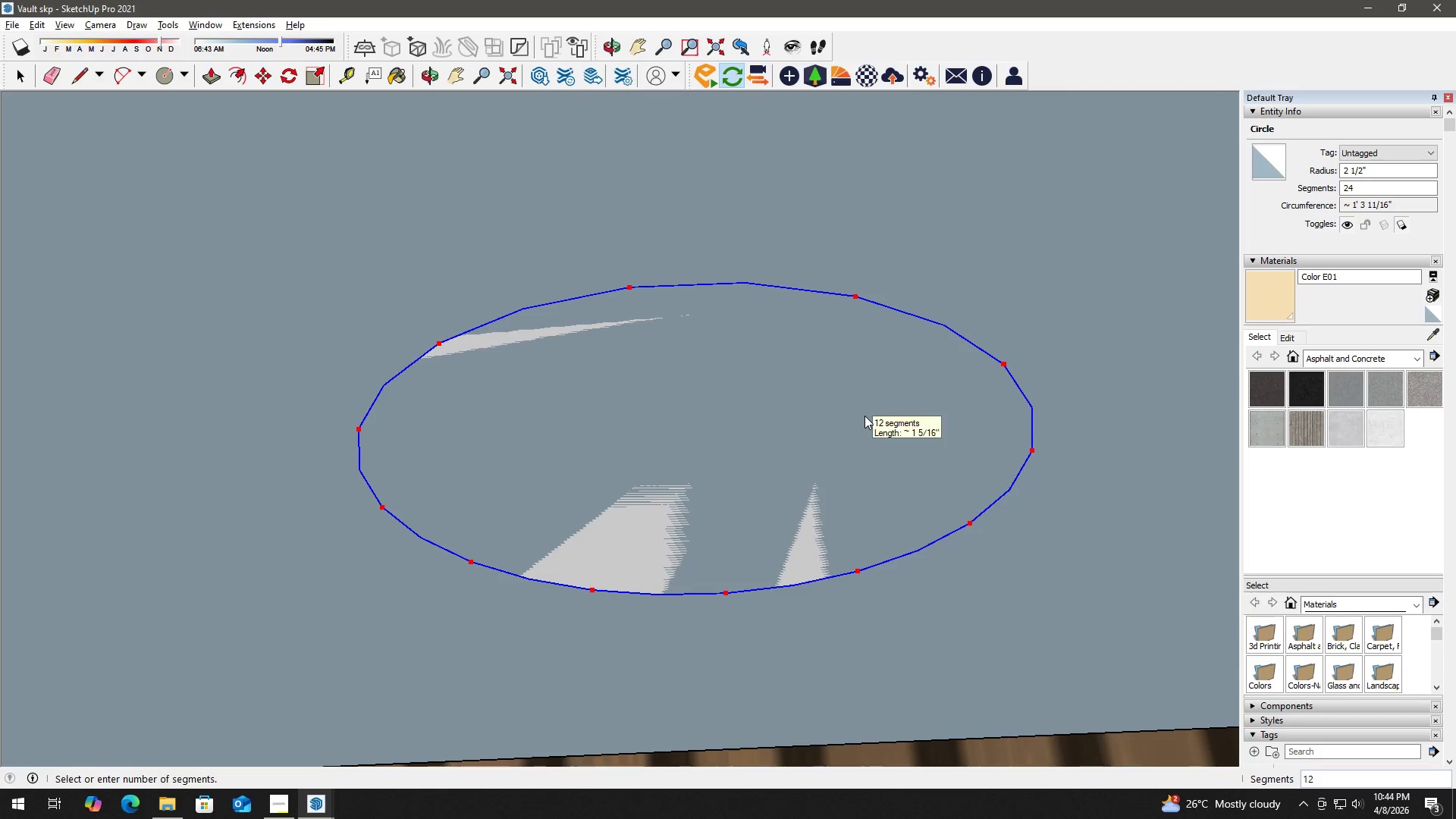 
key(Numpad1)
 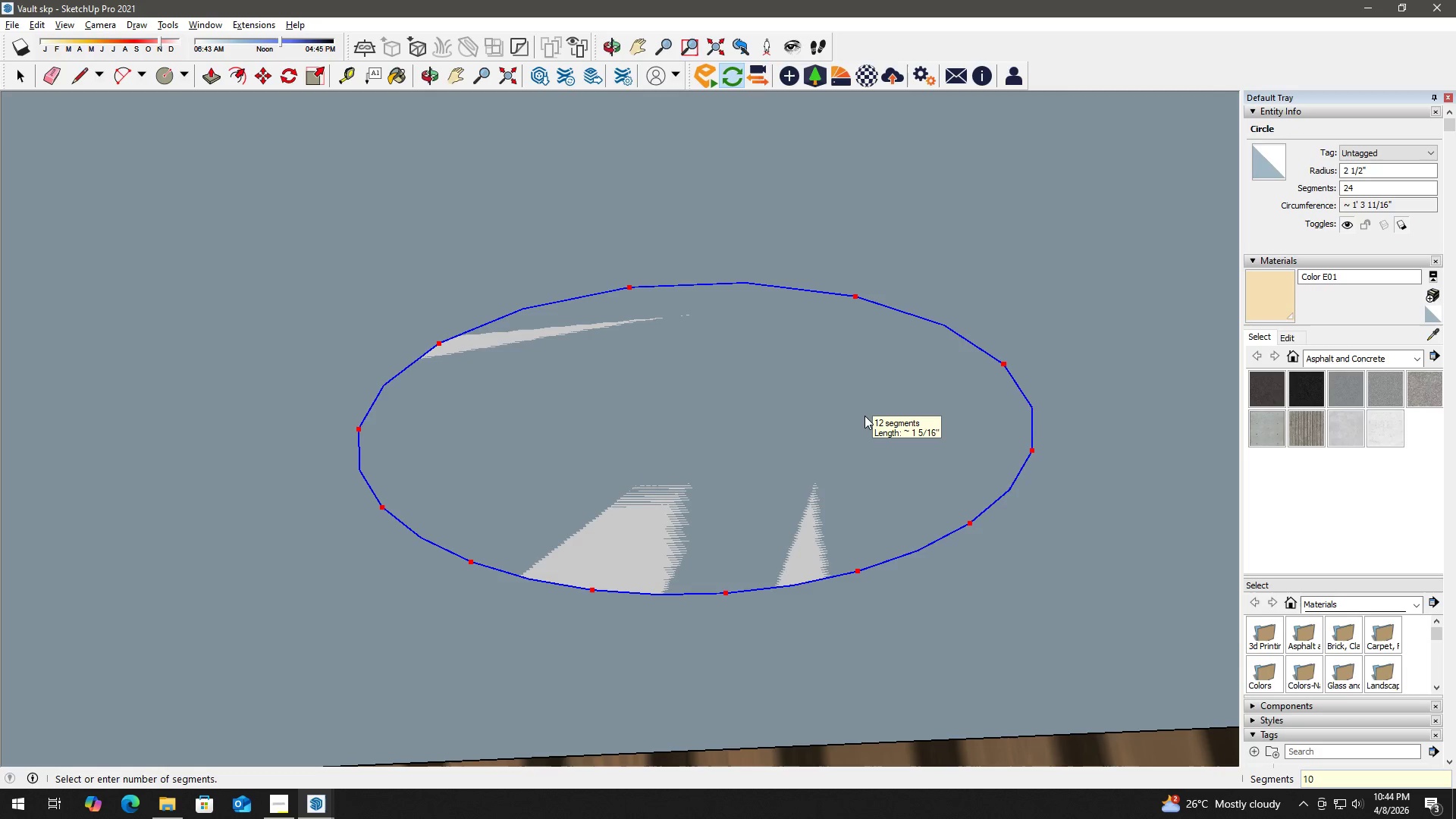 
key(Numpad0)
 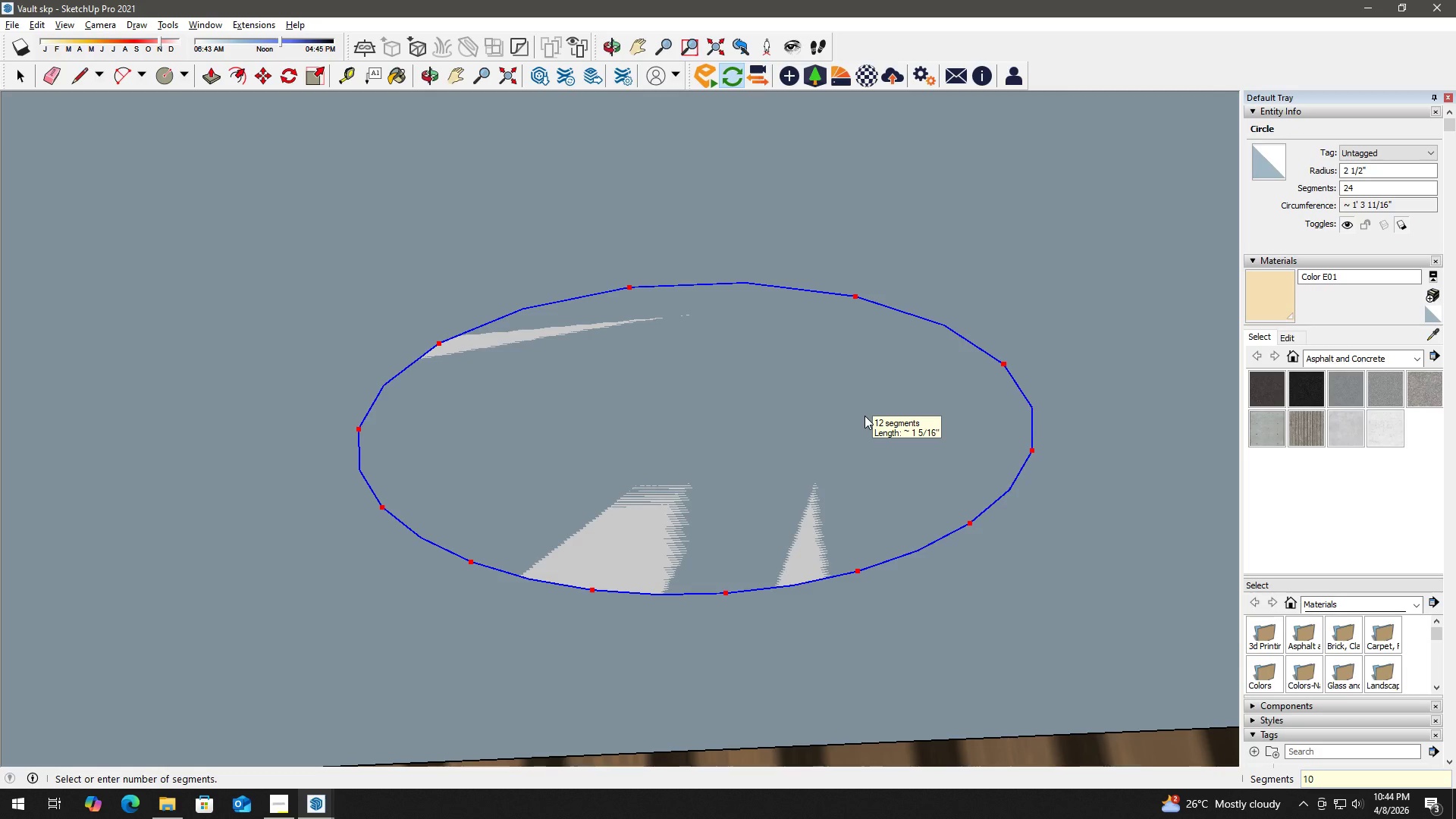 
key(Numpad0)
 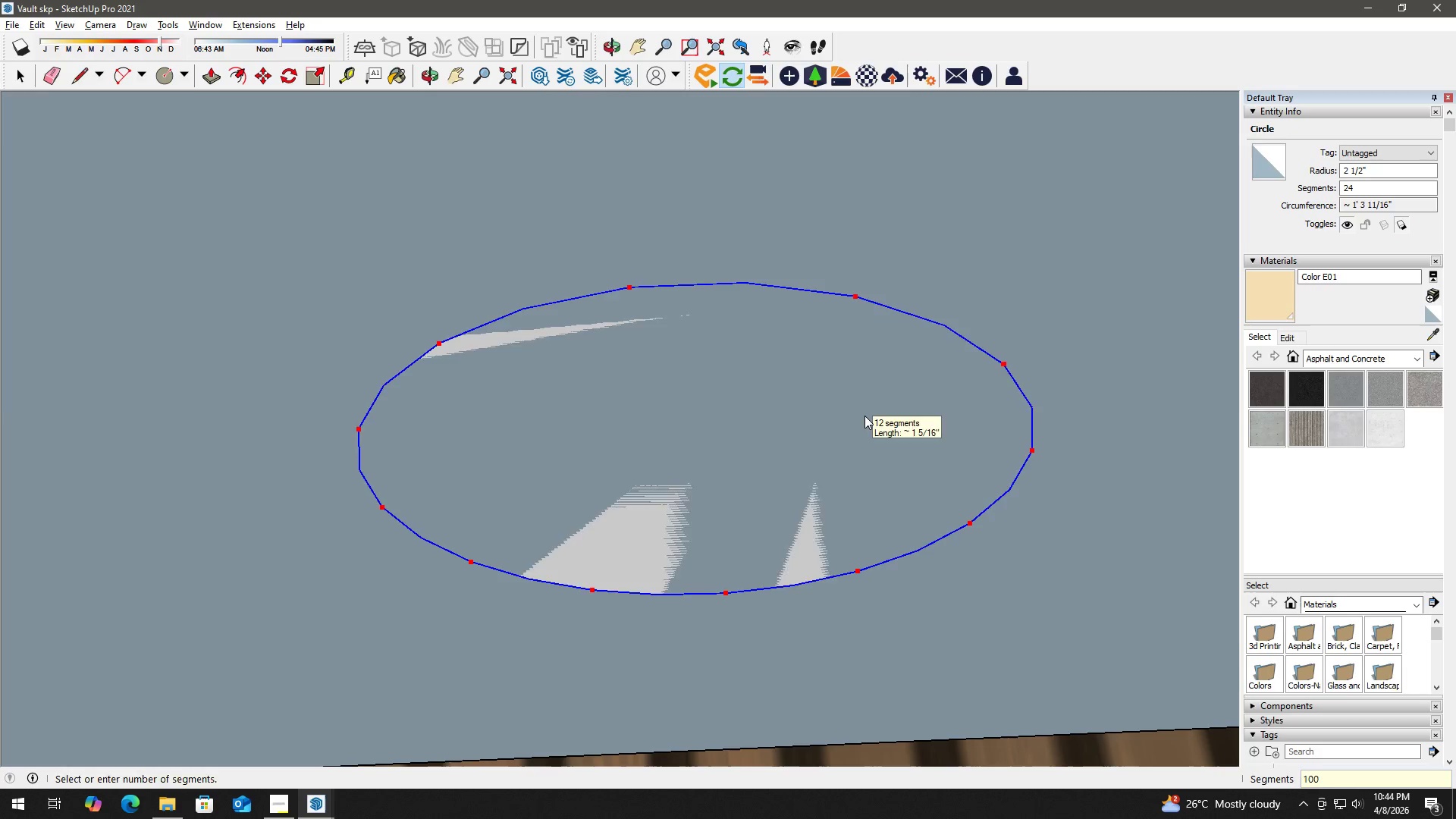 
key(NumpadEnter)
 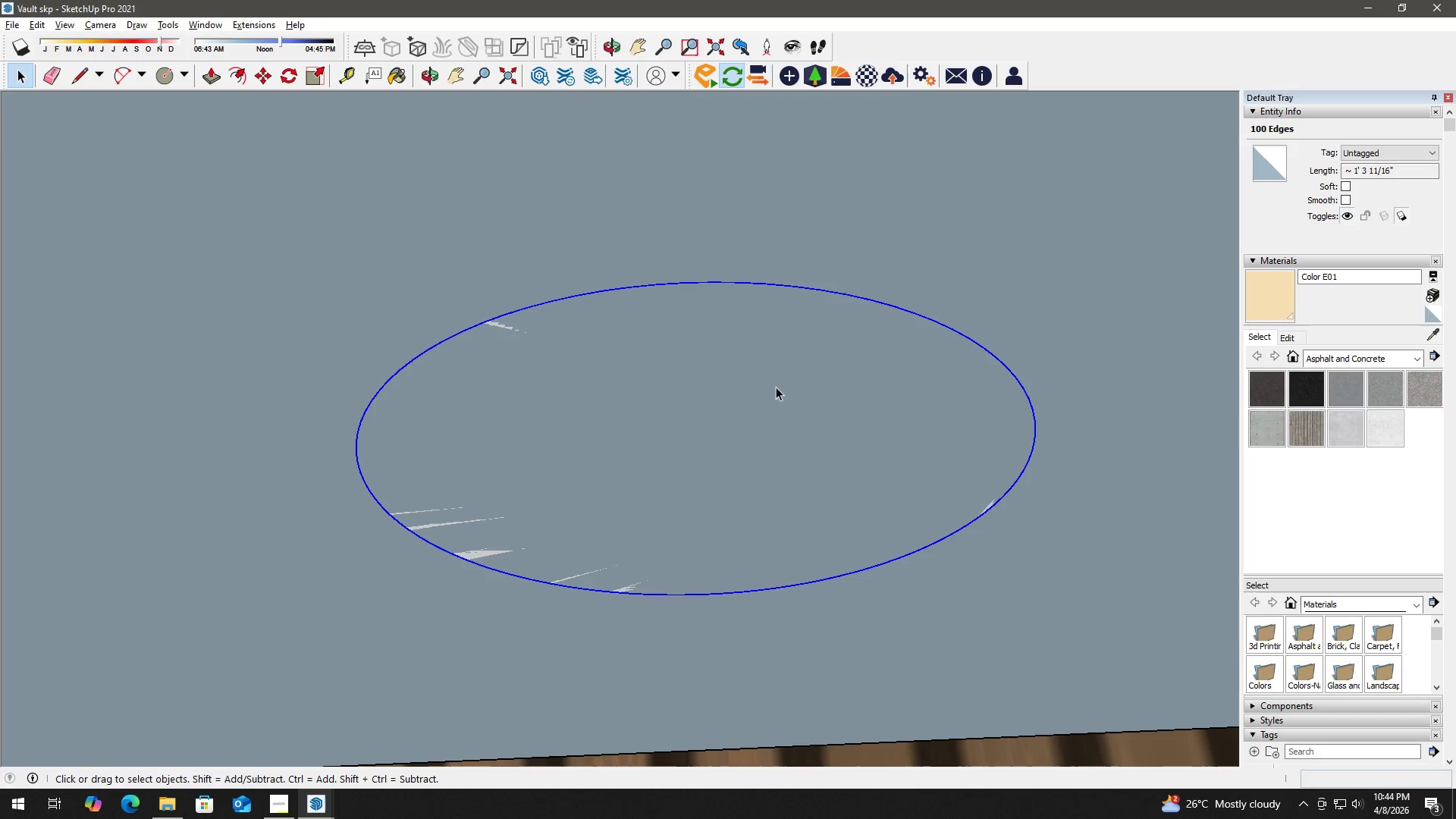 
key(P)
 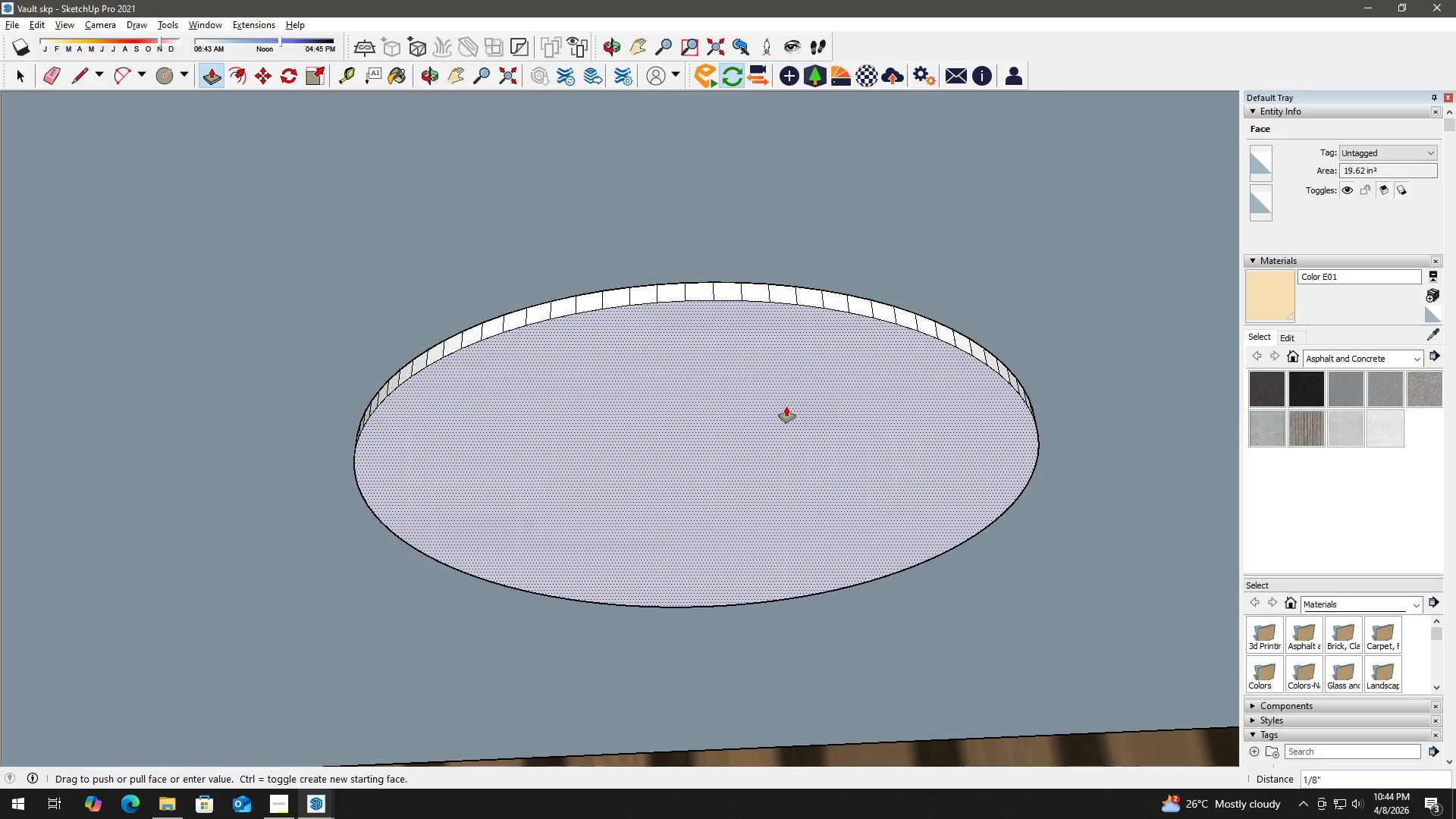 
key(Numpad1)
 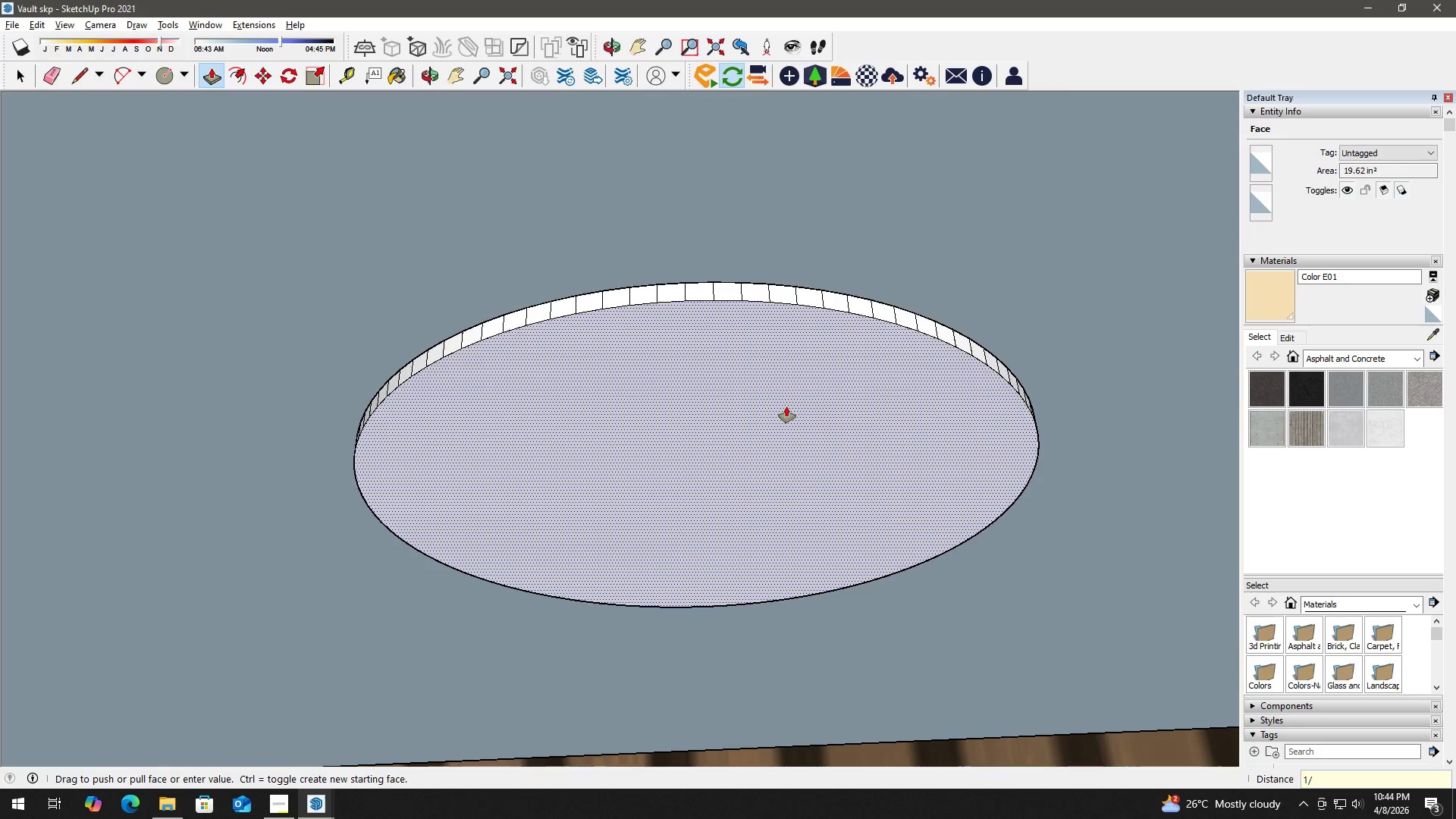 
key(NumpadDivide)
 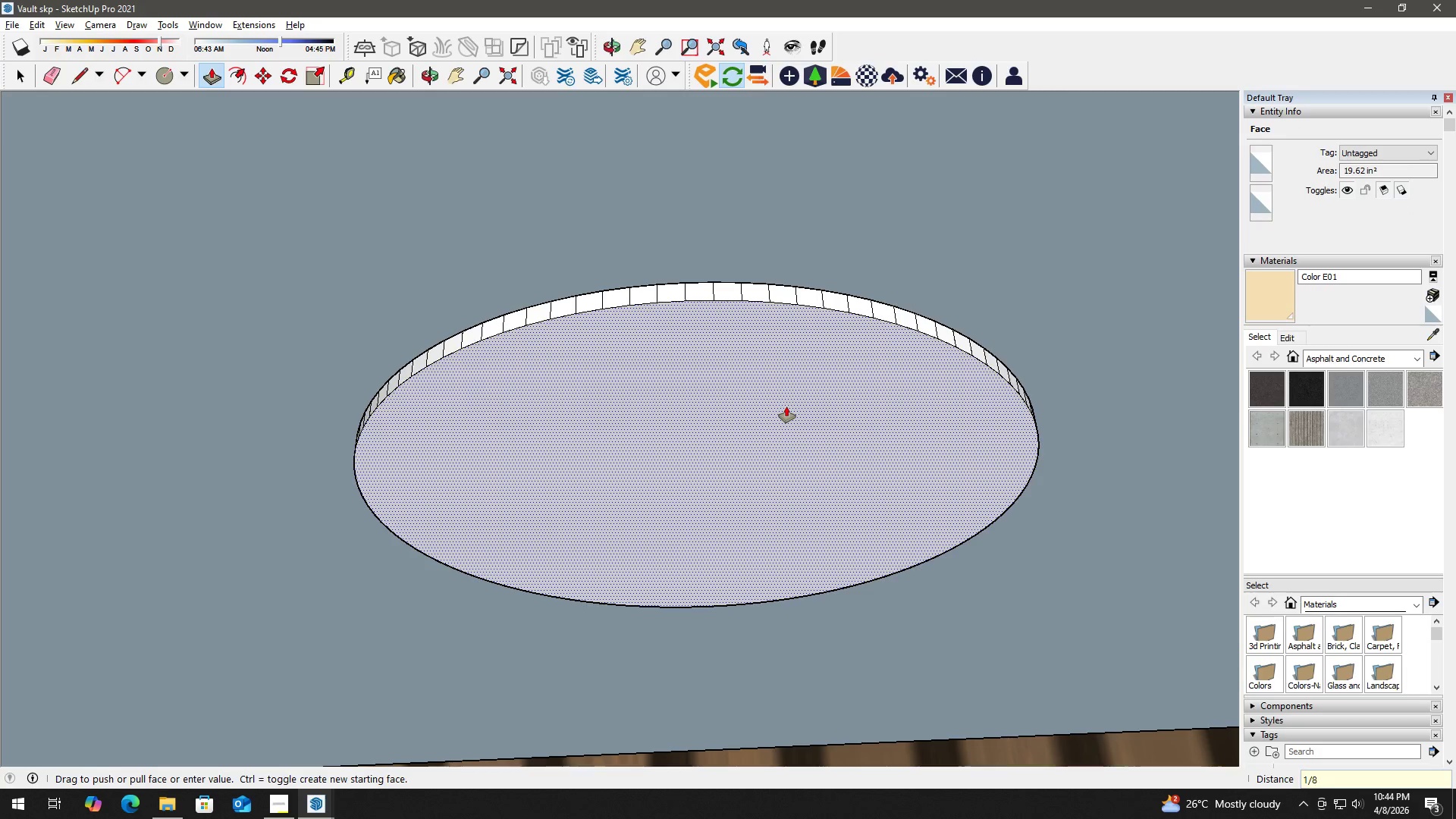 
key(Numpad8)
 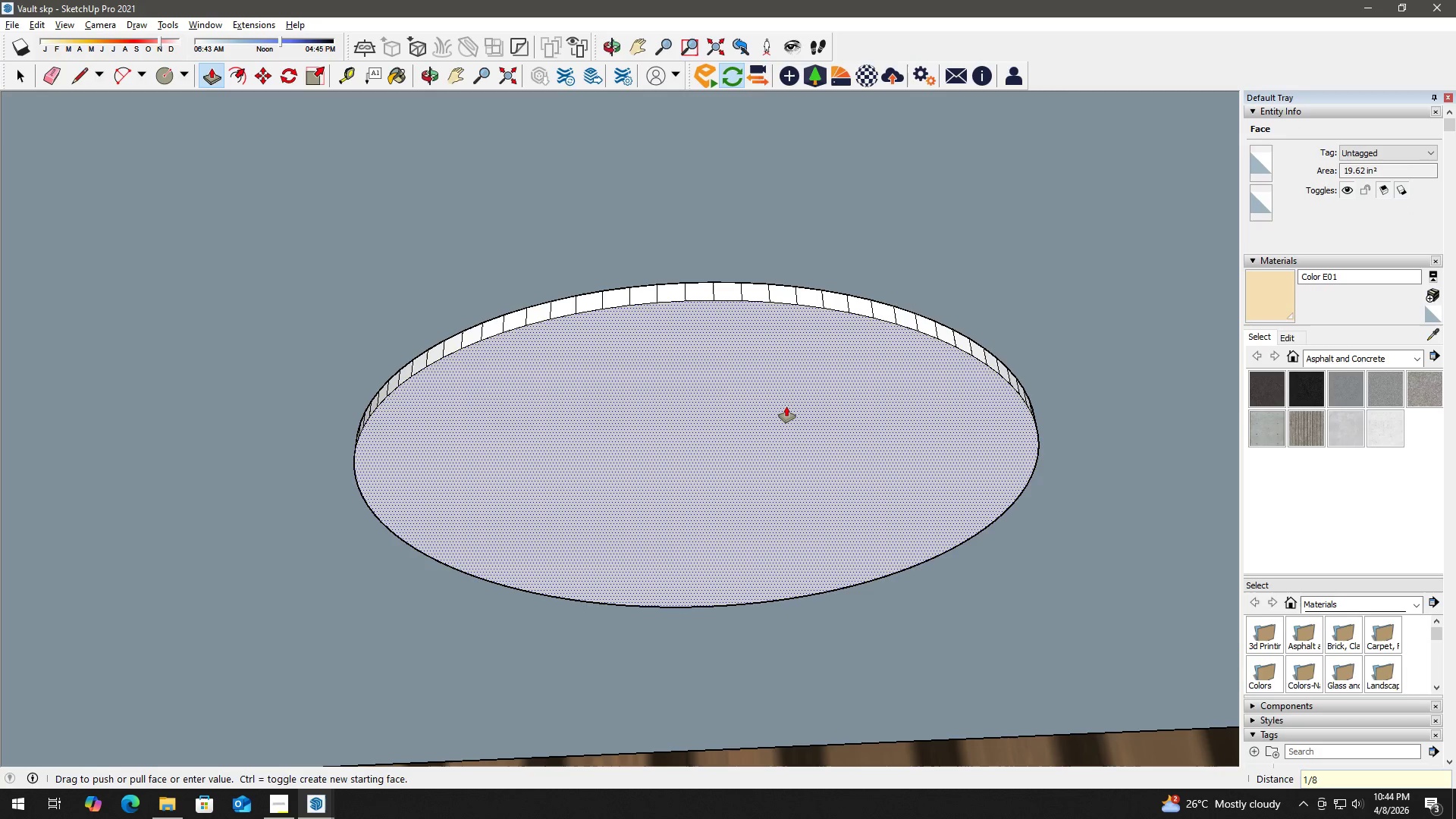 
key(Shift+ShiftLeft)
 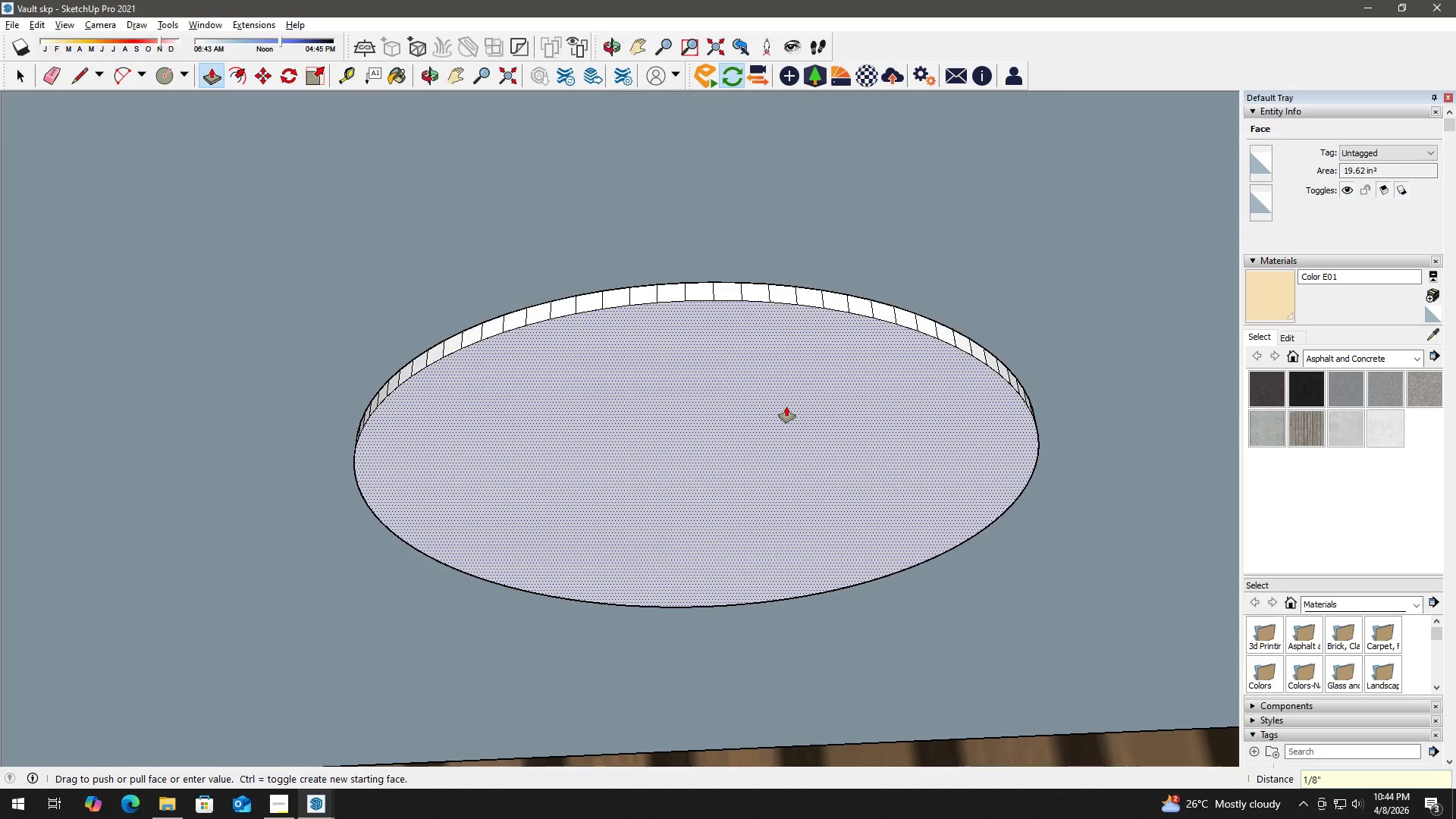 
key(Shift+Quote)
 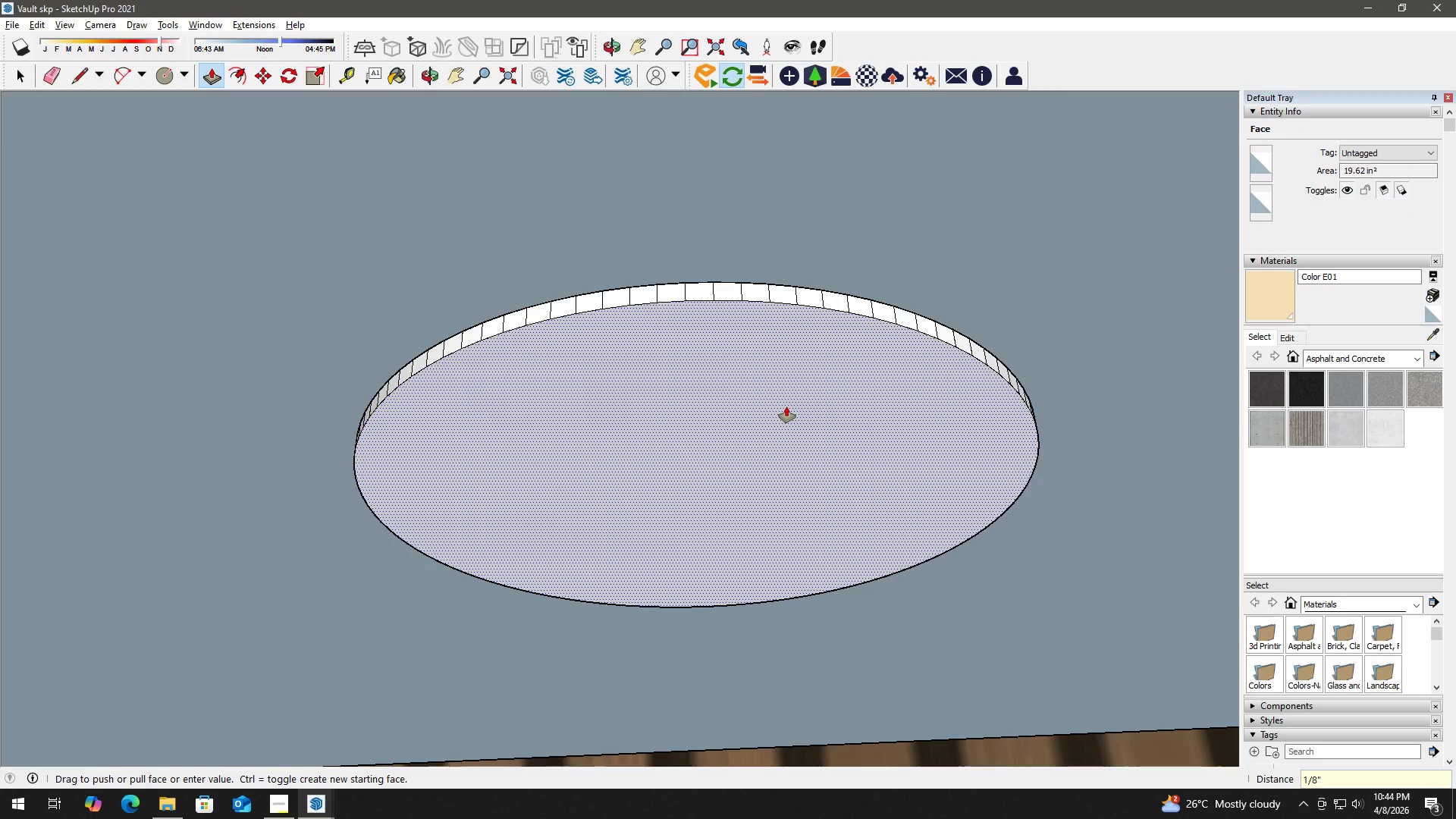 
key(Enter)
 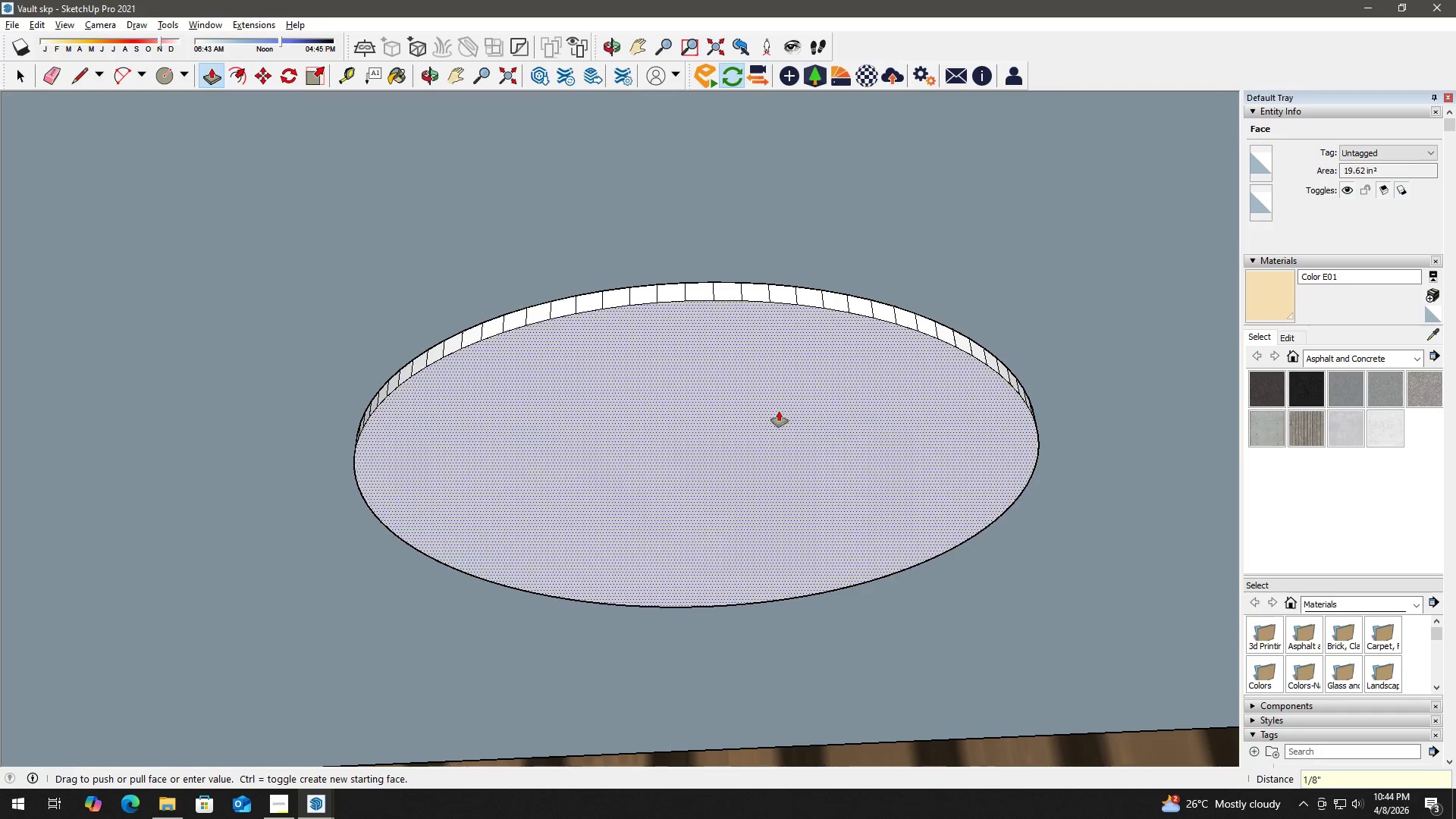 
key(Space)
 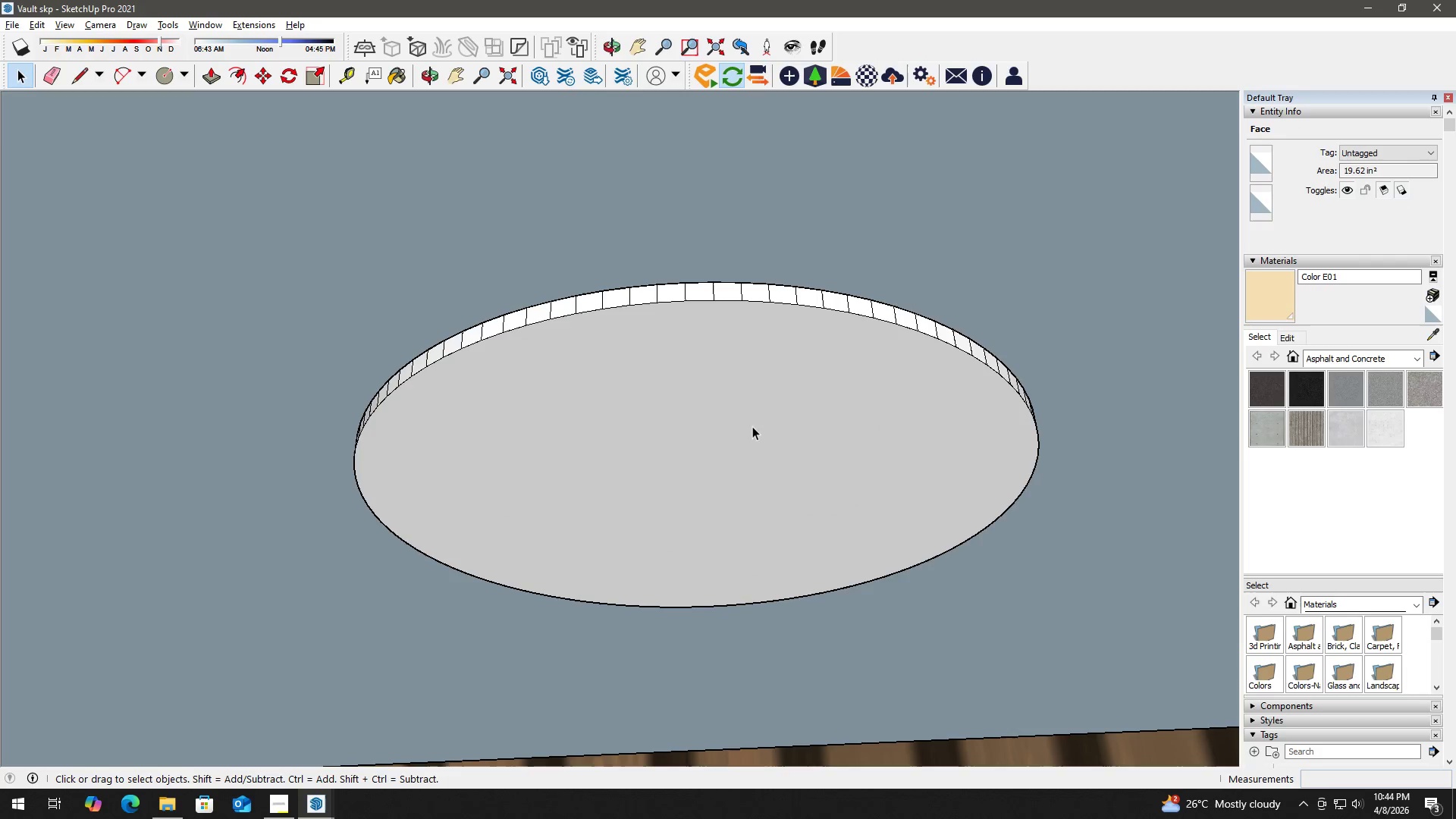 
left_click([752, 426])
 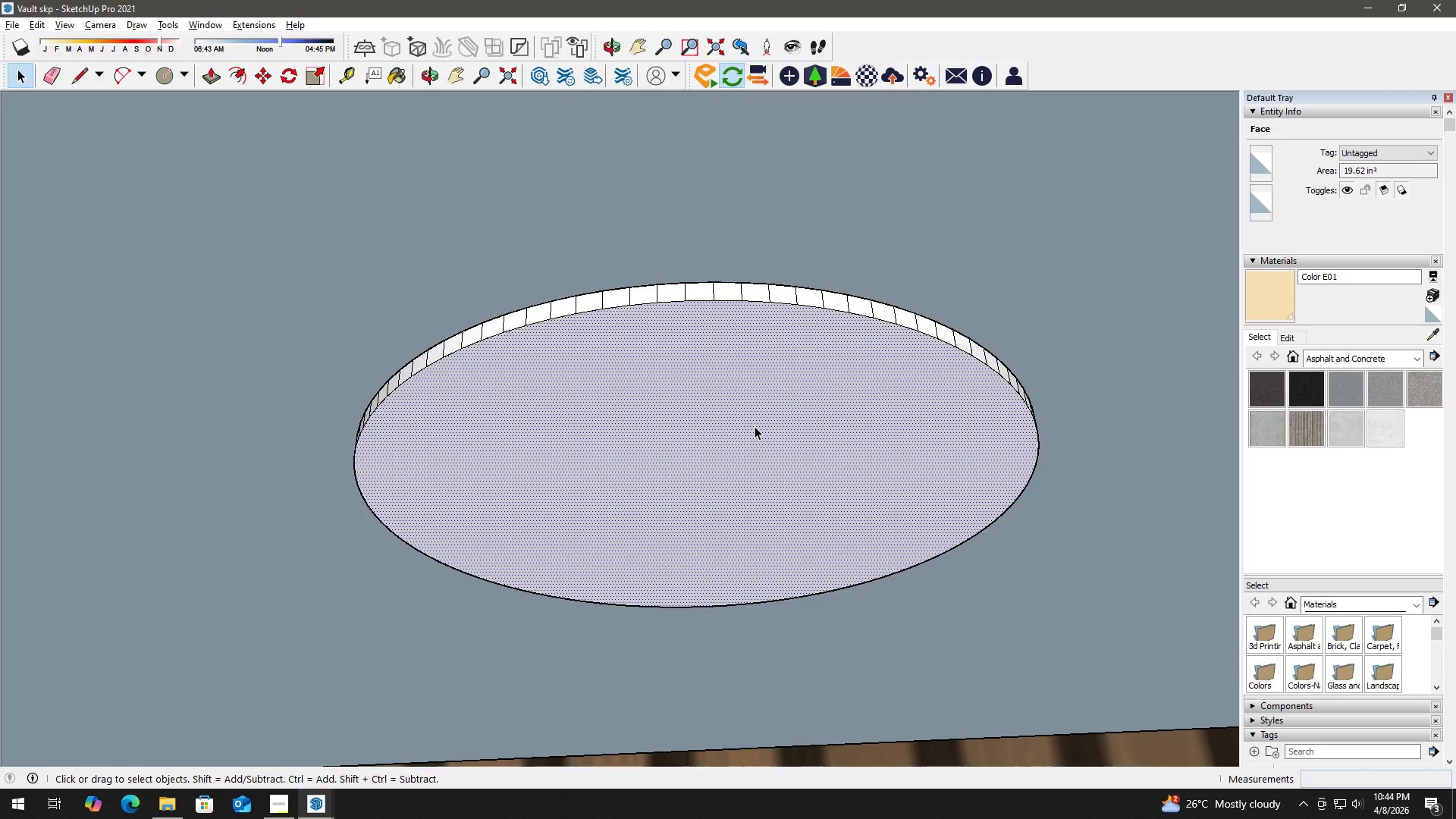 
key(F)
 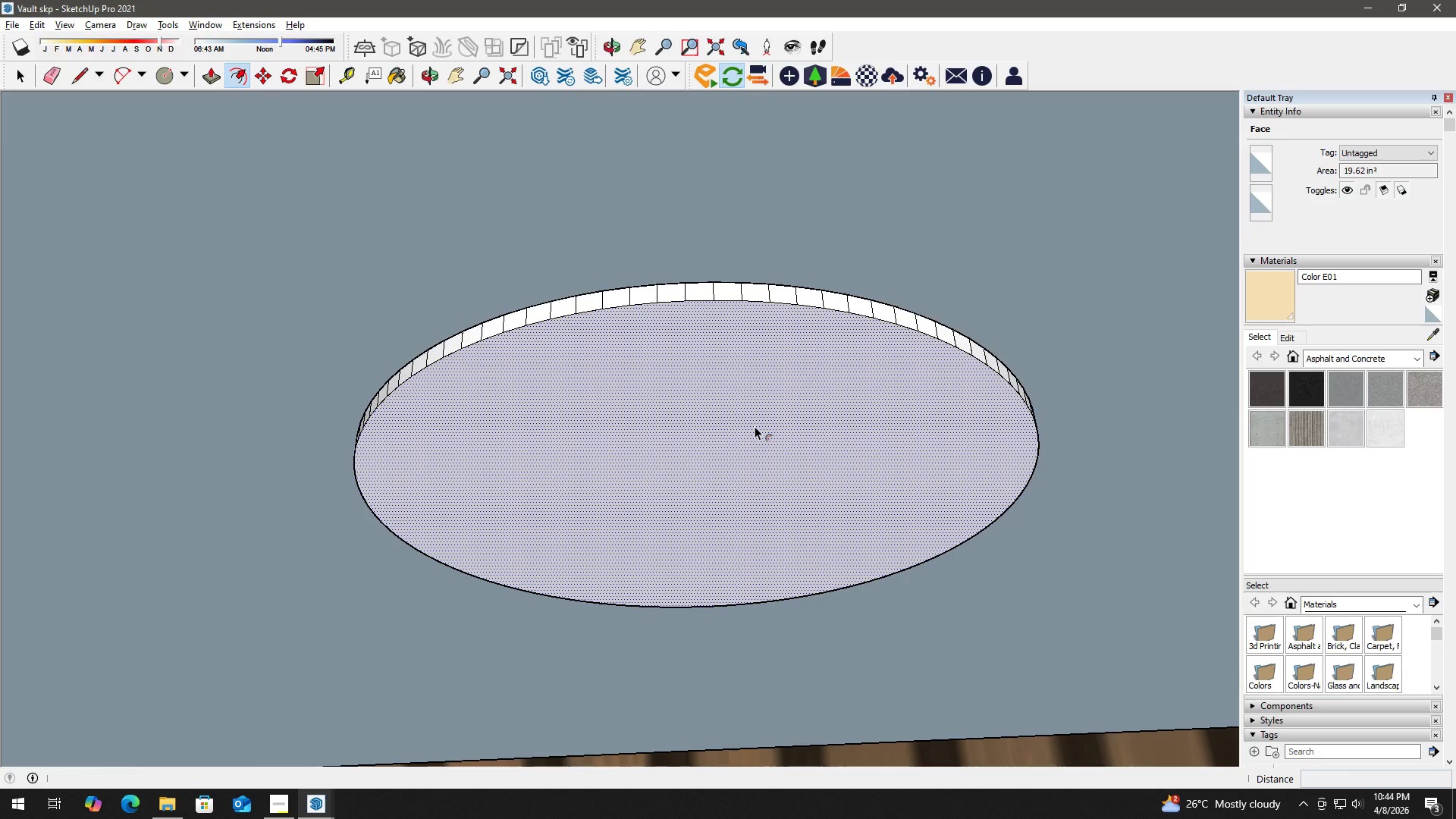 
double_click([755, 426])
 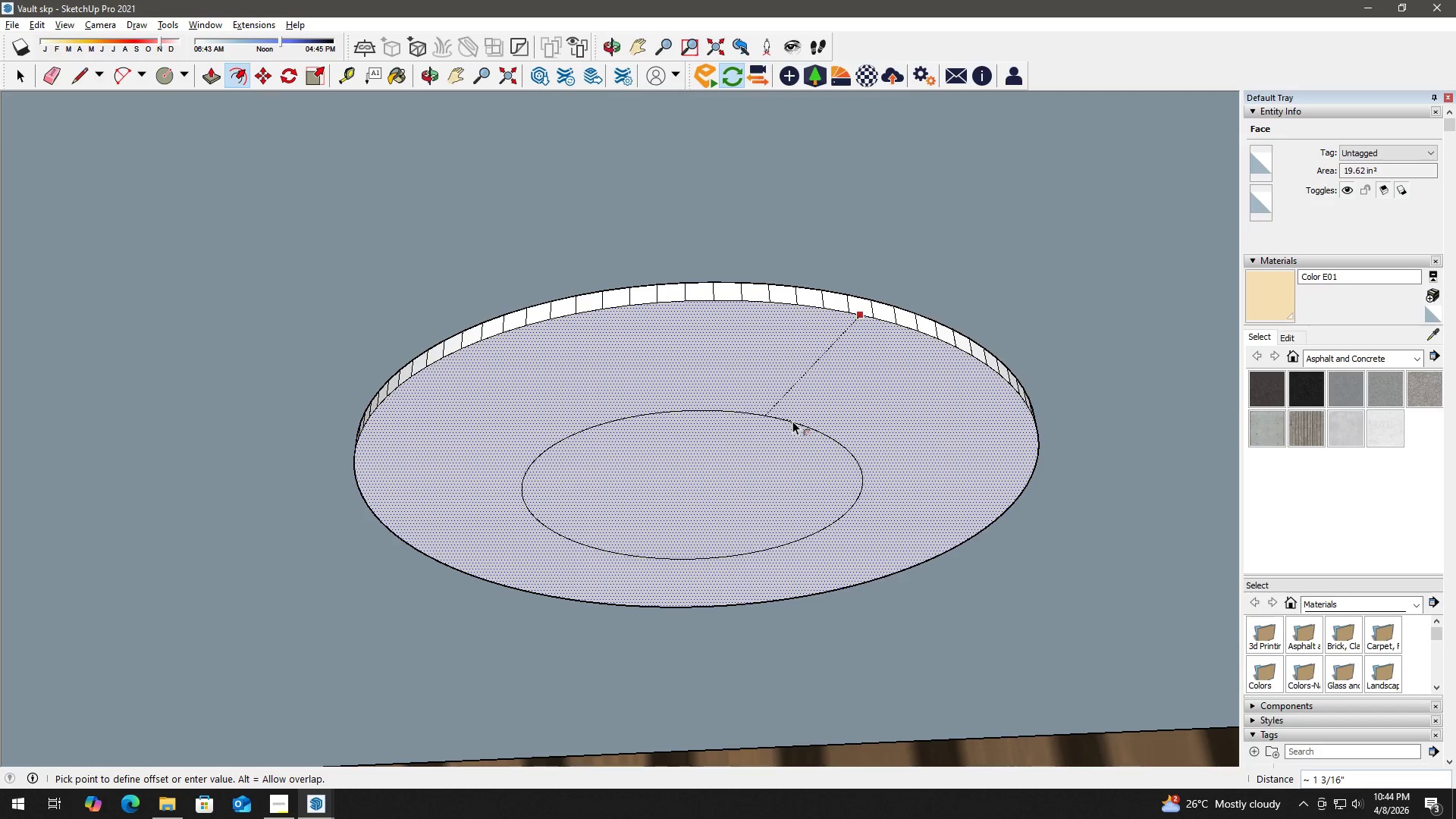 
key(Numpad1)
 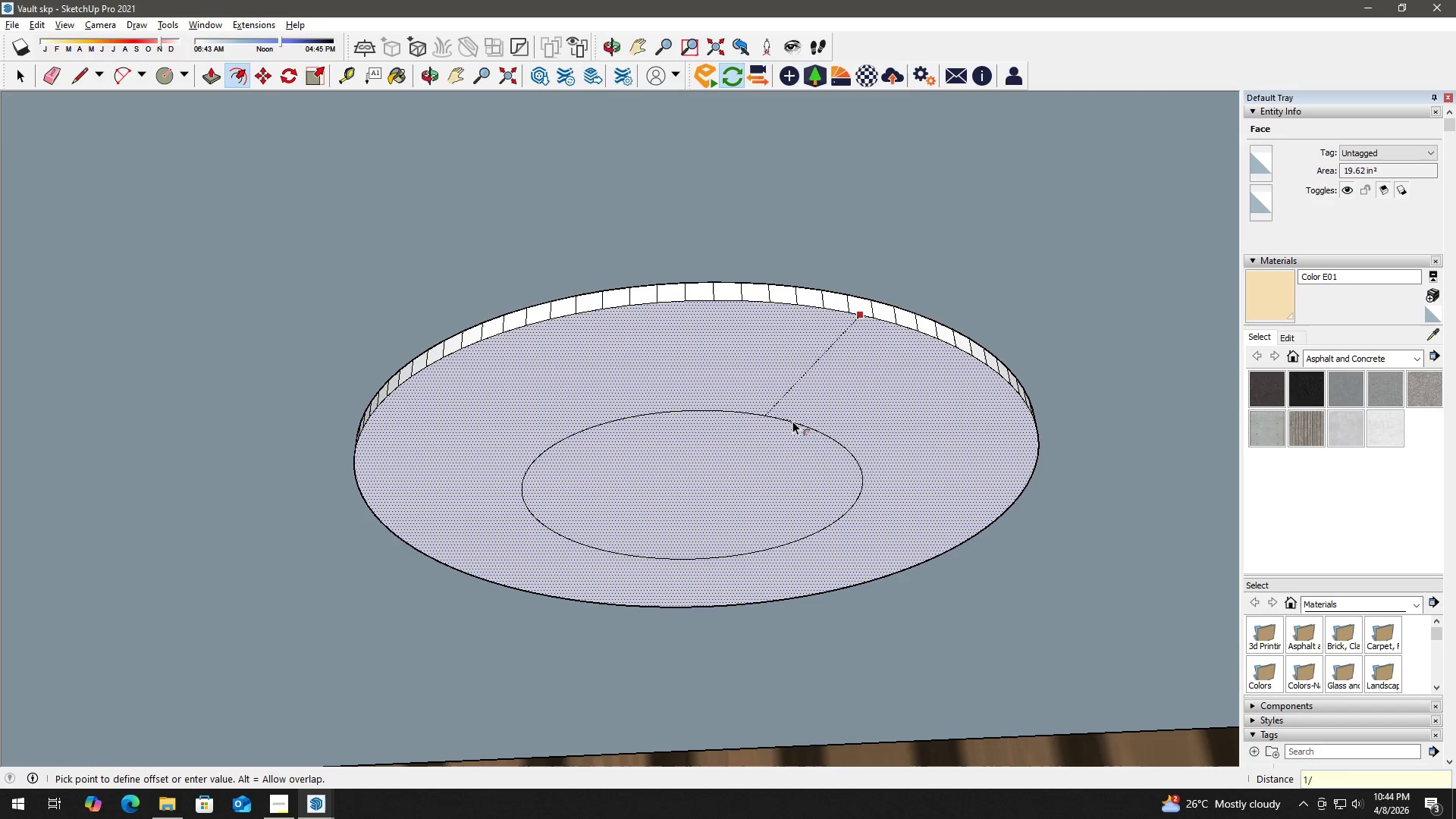 
key(NumpadDivide)
 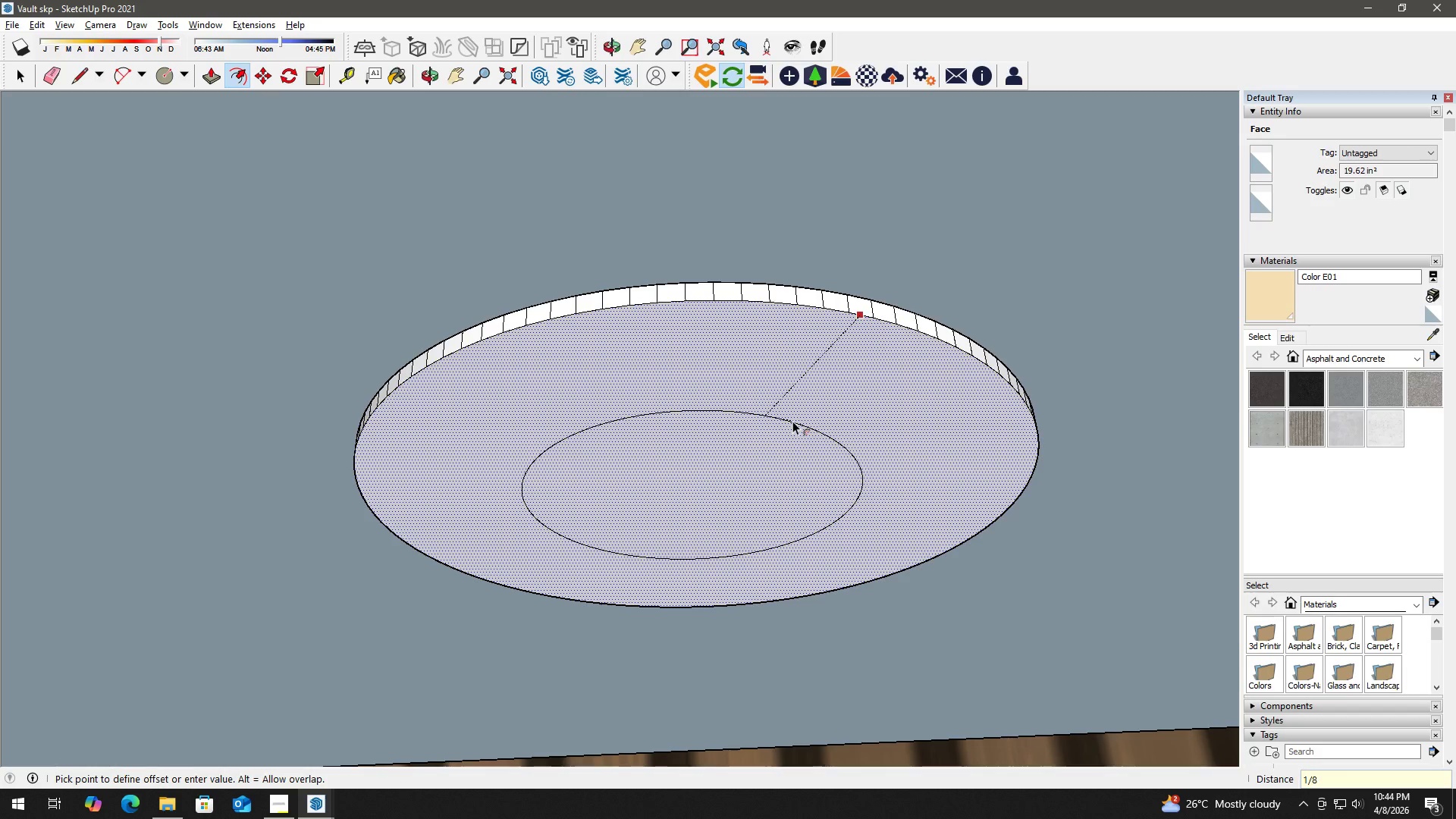 
key(Numpad8)
 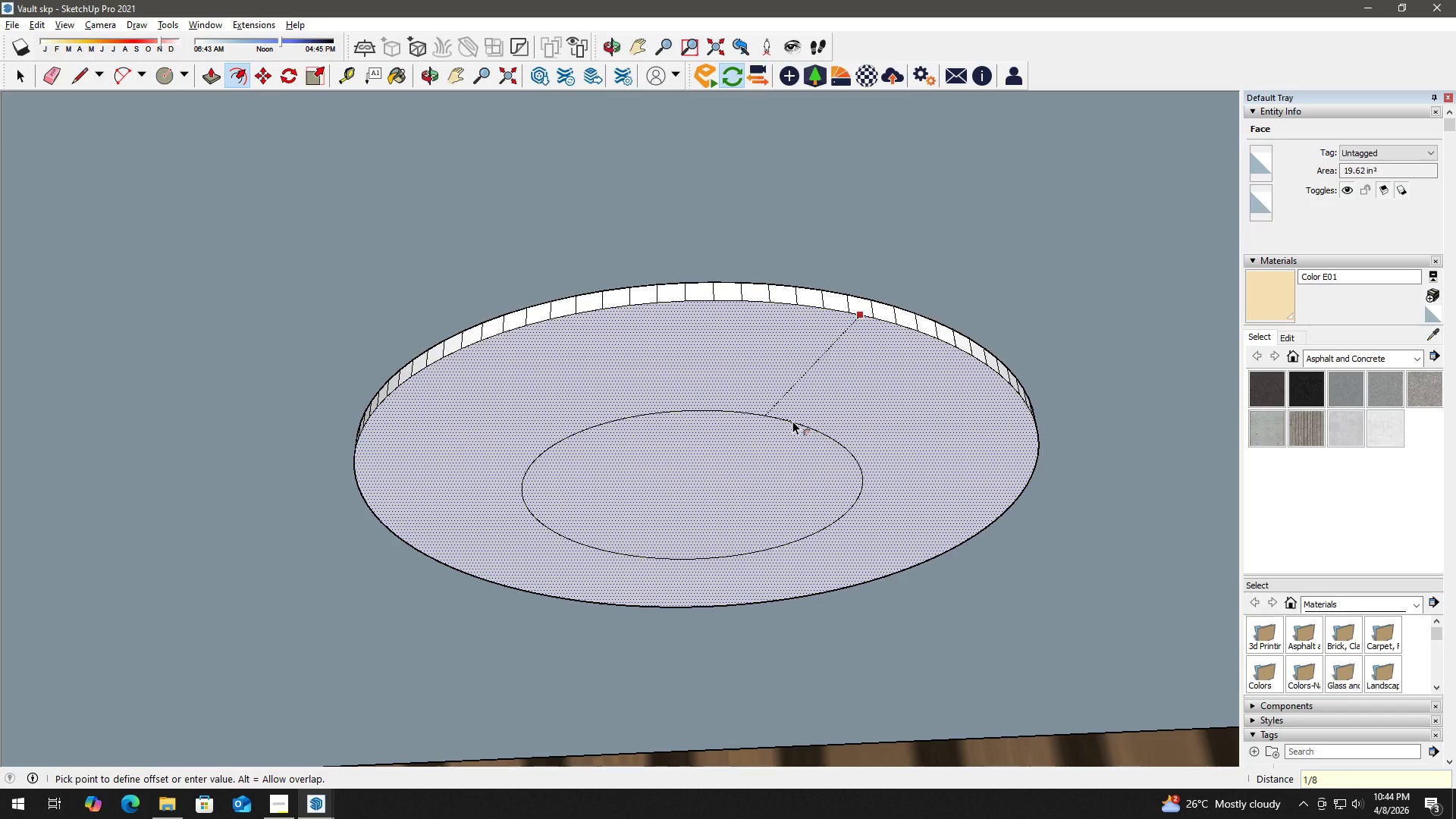 
hold_key(key=ShiftLeft, duration=0.56)
 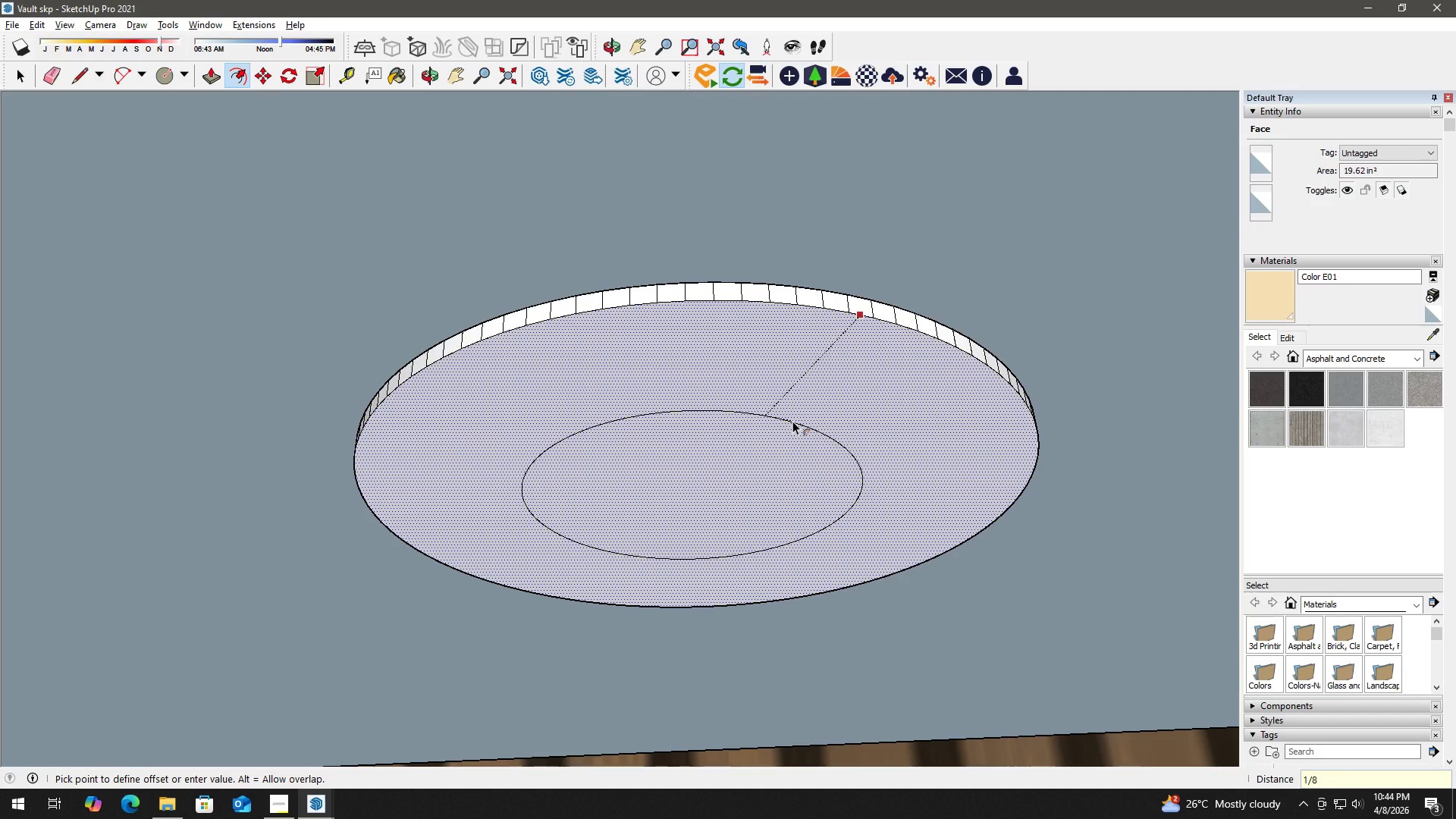 
key(Shift+Quote)
 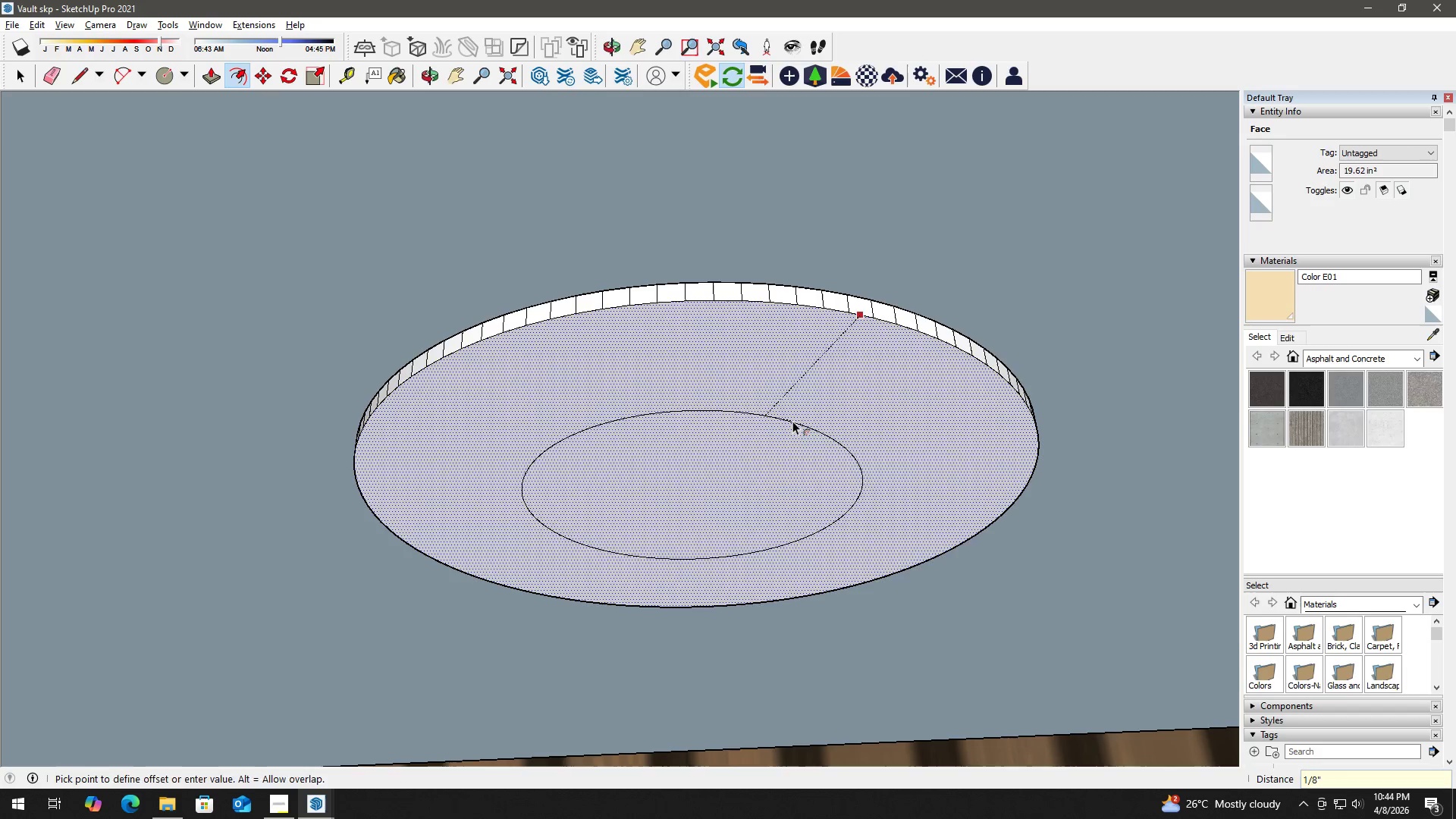 
key(Enter)
 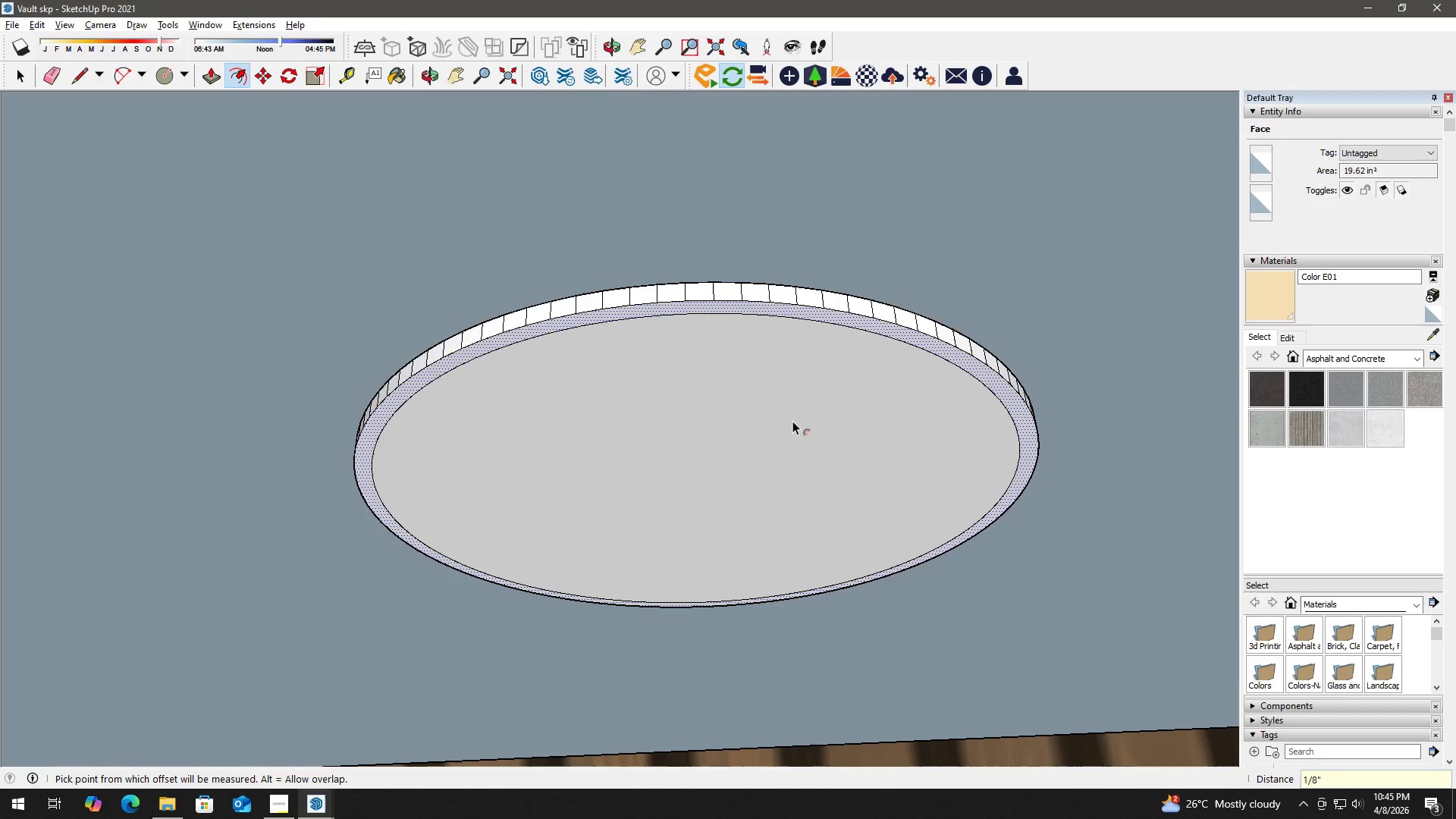 
key(Control+ControlLeft)
 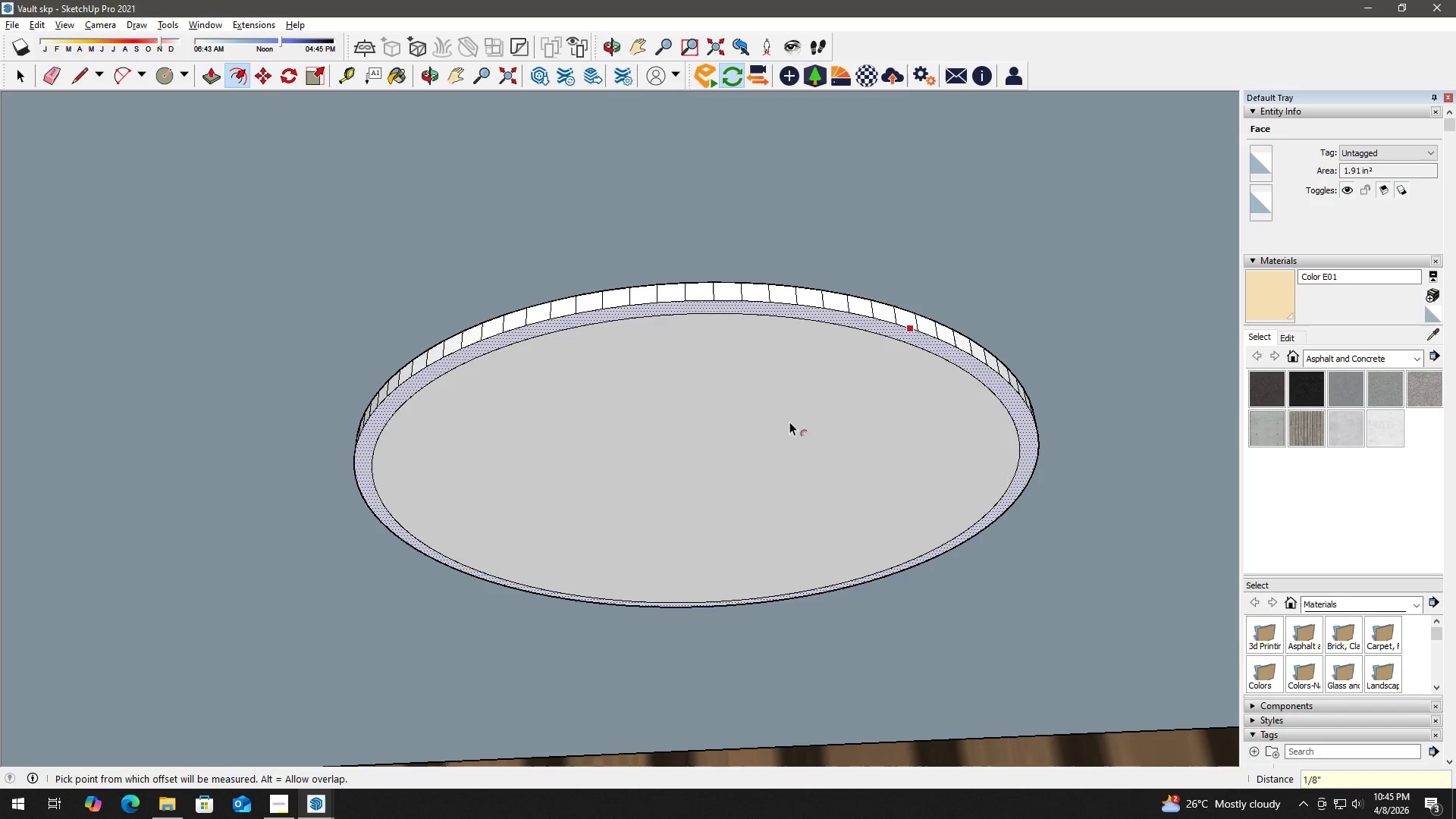 
key(Control+Z)
 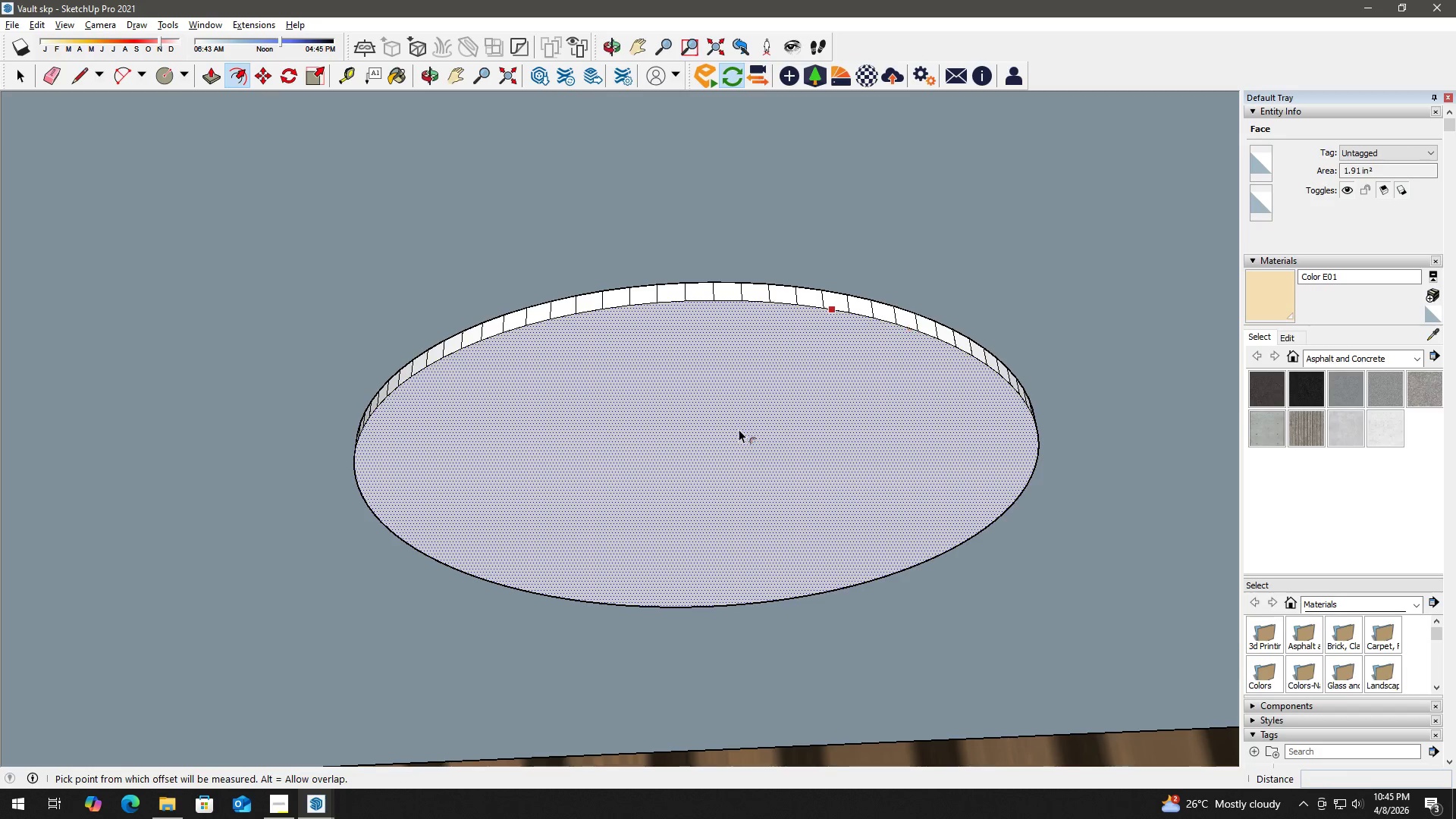 
left_click([739, 429])
 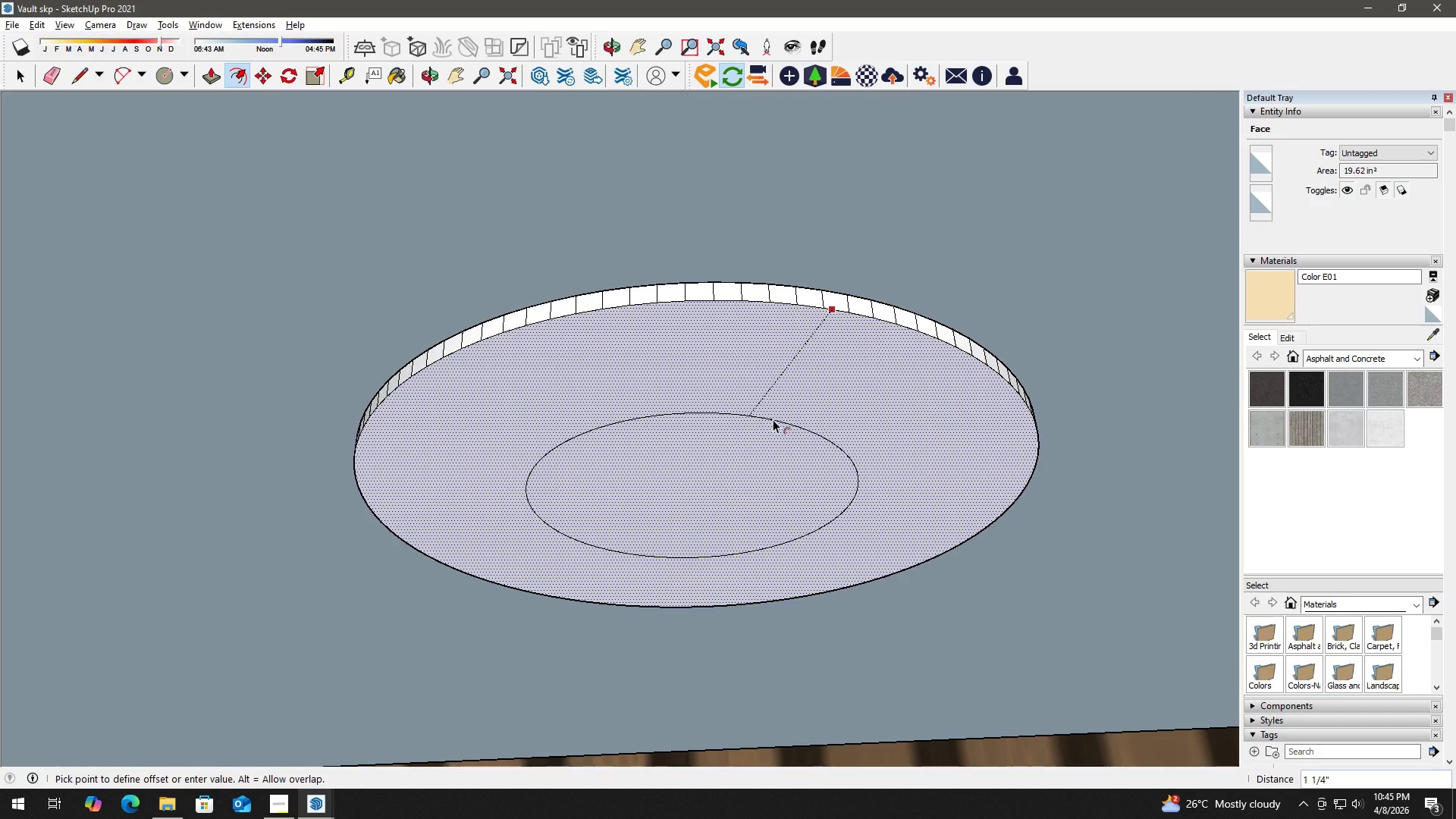 
key(Numpad1)
 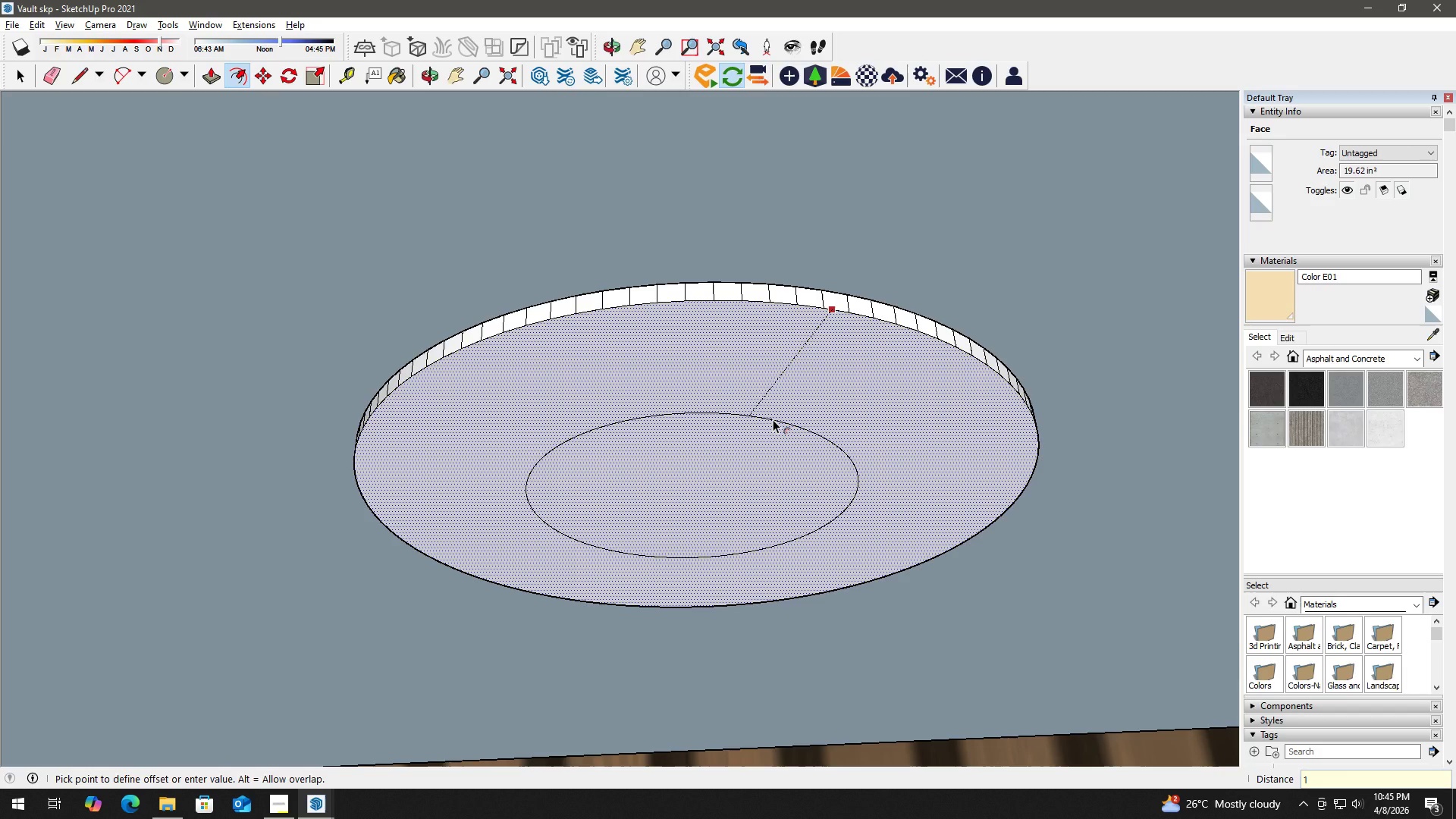 
key(Shift+ShiftLeft)
 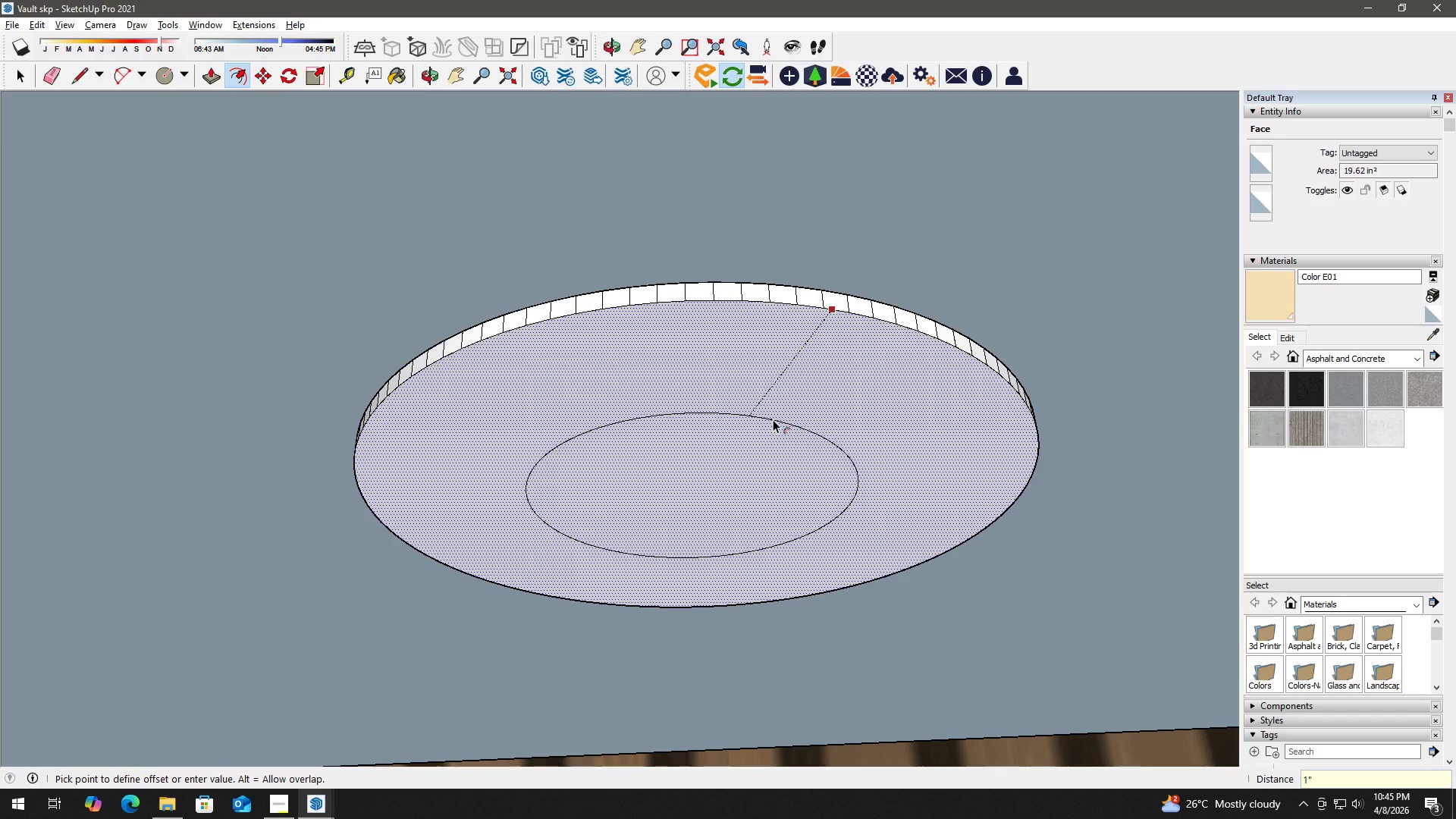 
key(Shift+Quote)
 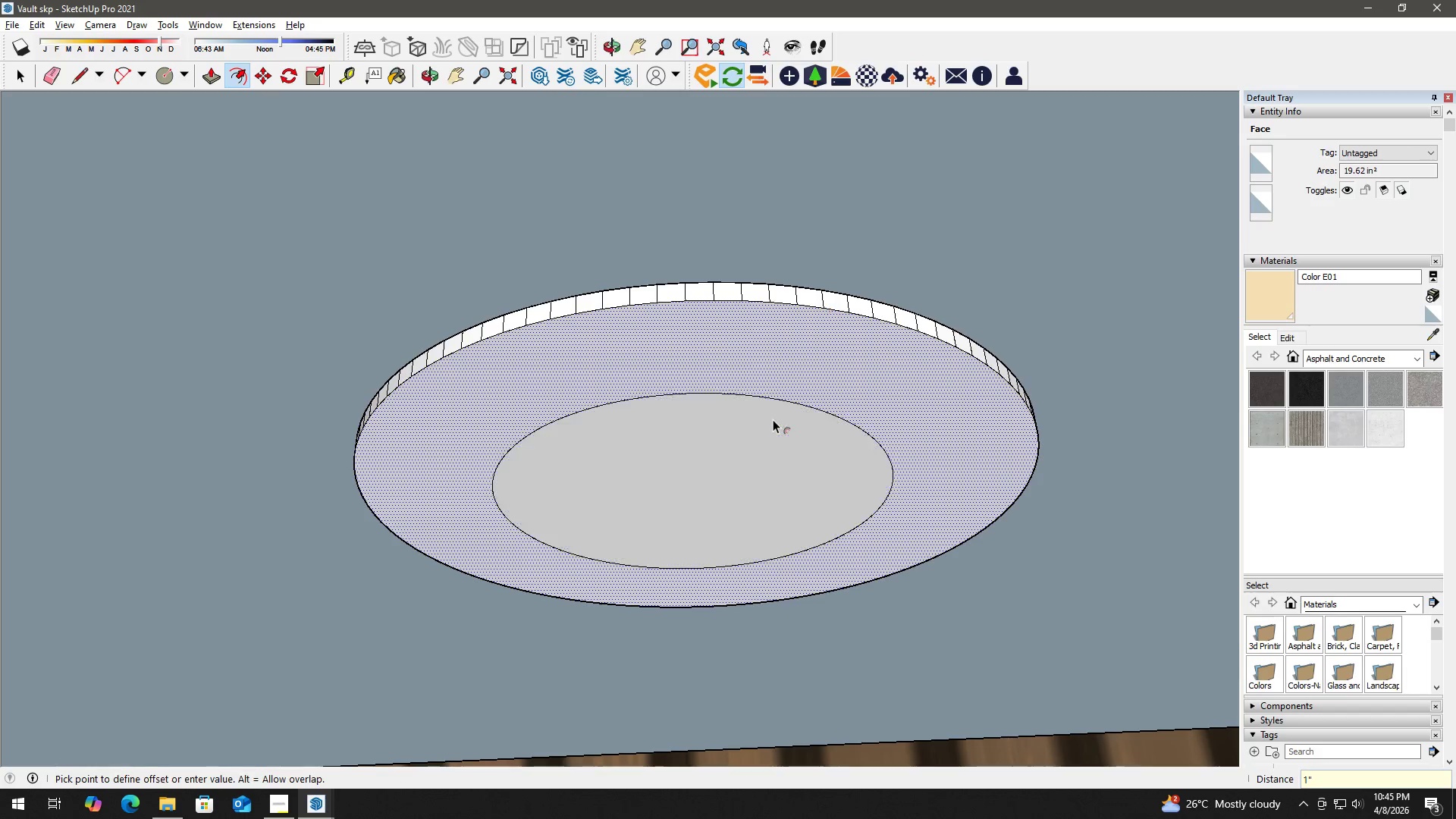 
key(Enter)
 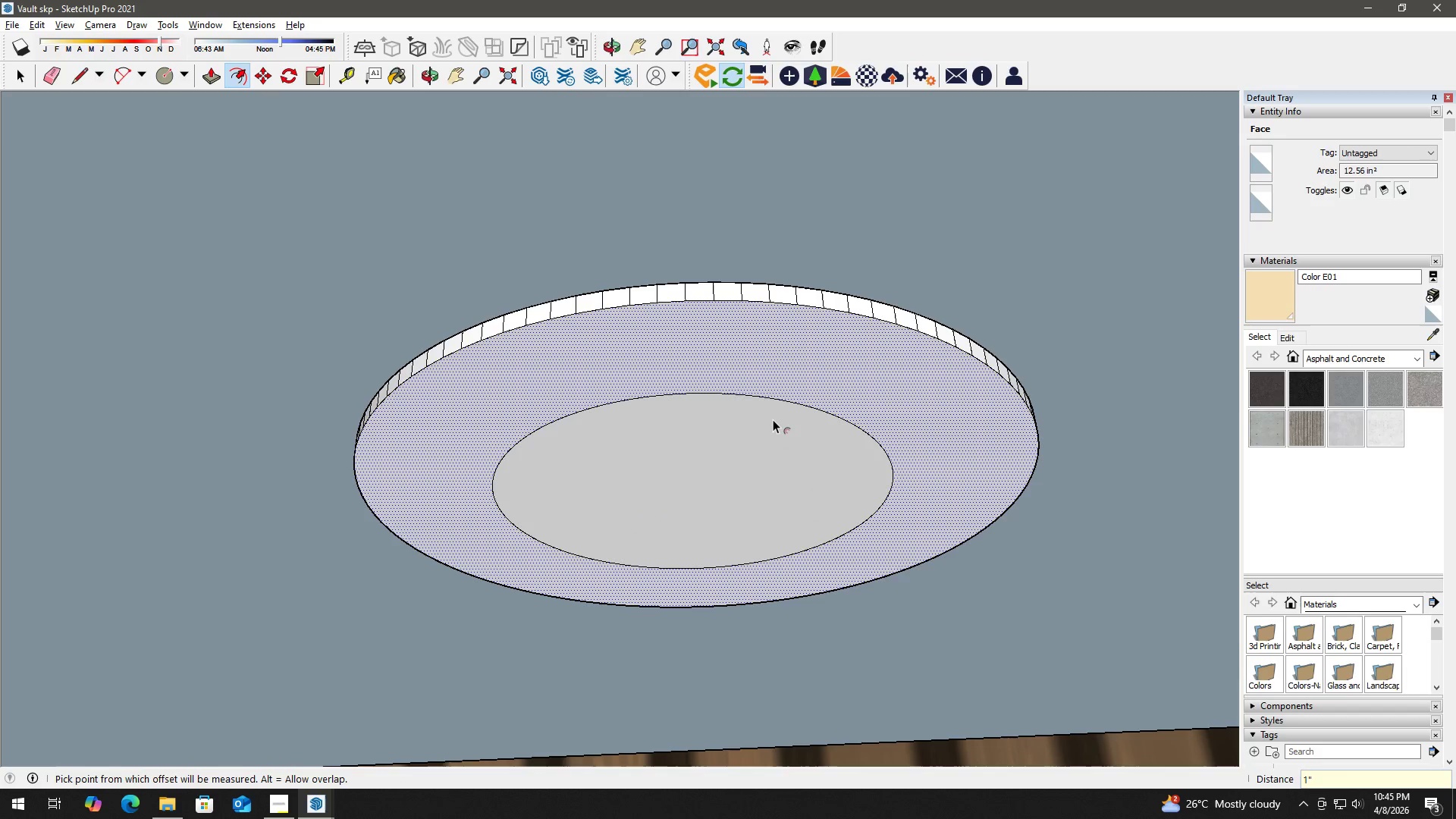 
key(Control+ControlLeft)
 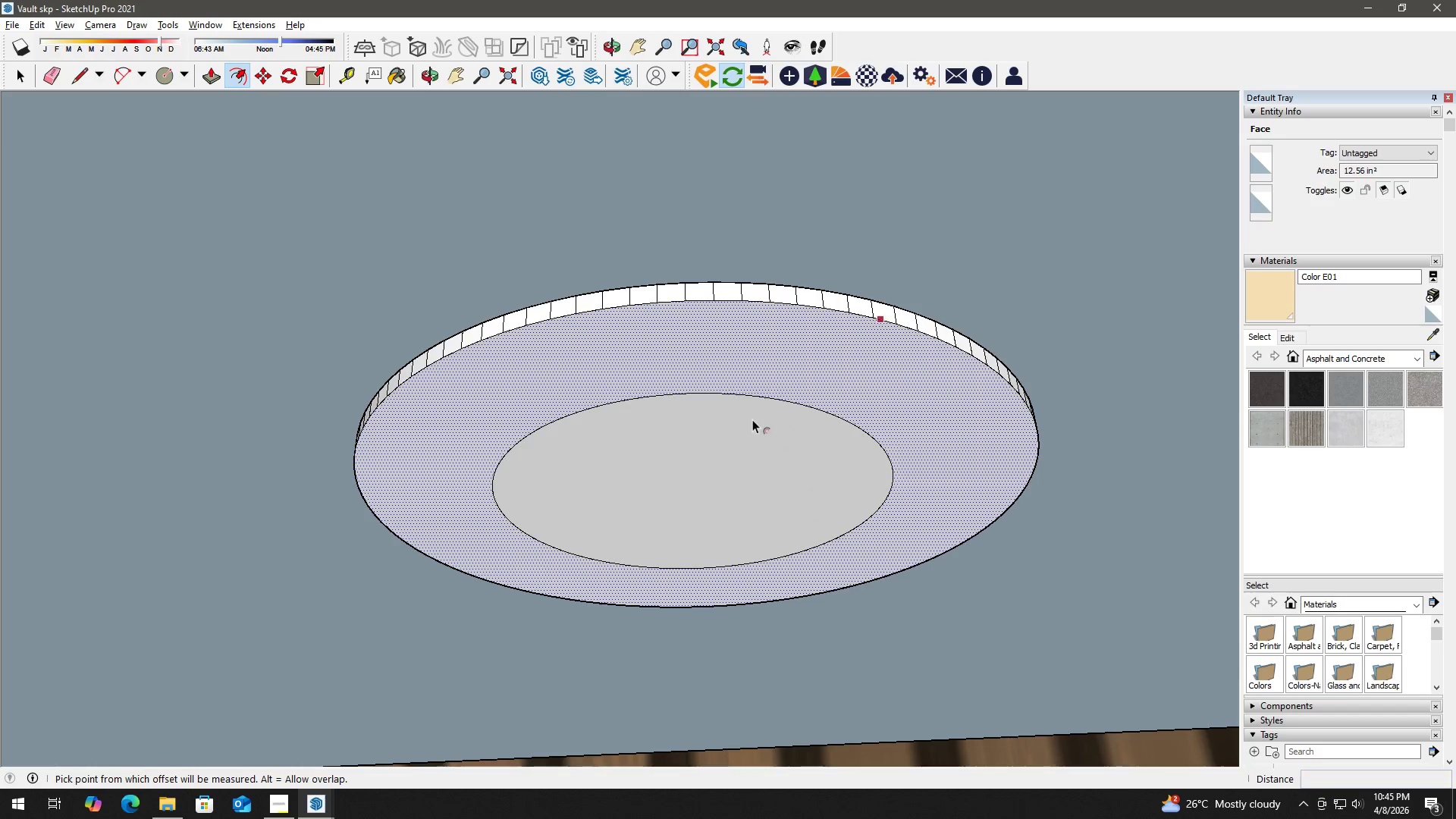 
left_click([727, 421])
 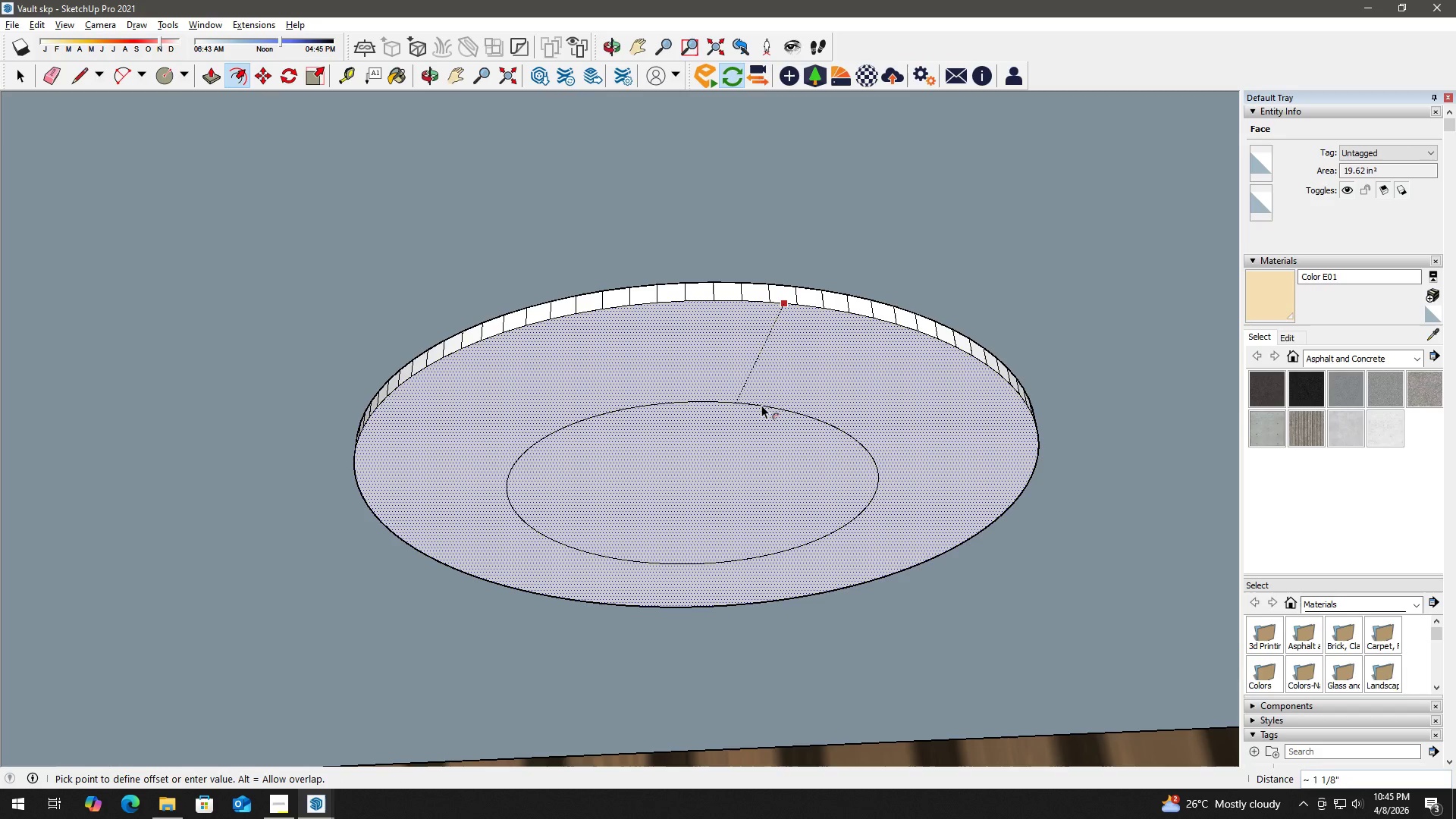 
key(Numpad1)
 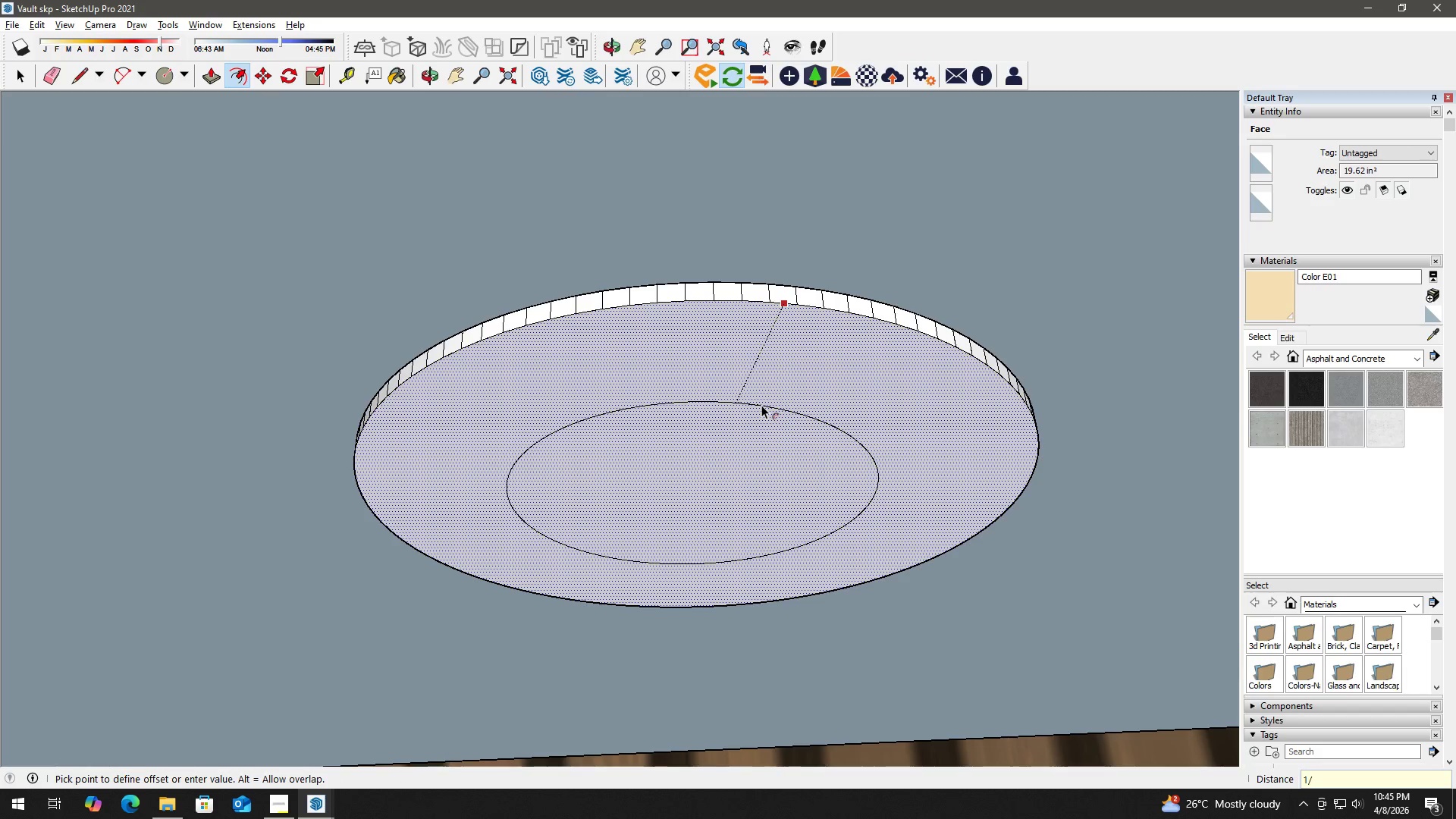 
key(NumpadDivide)
 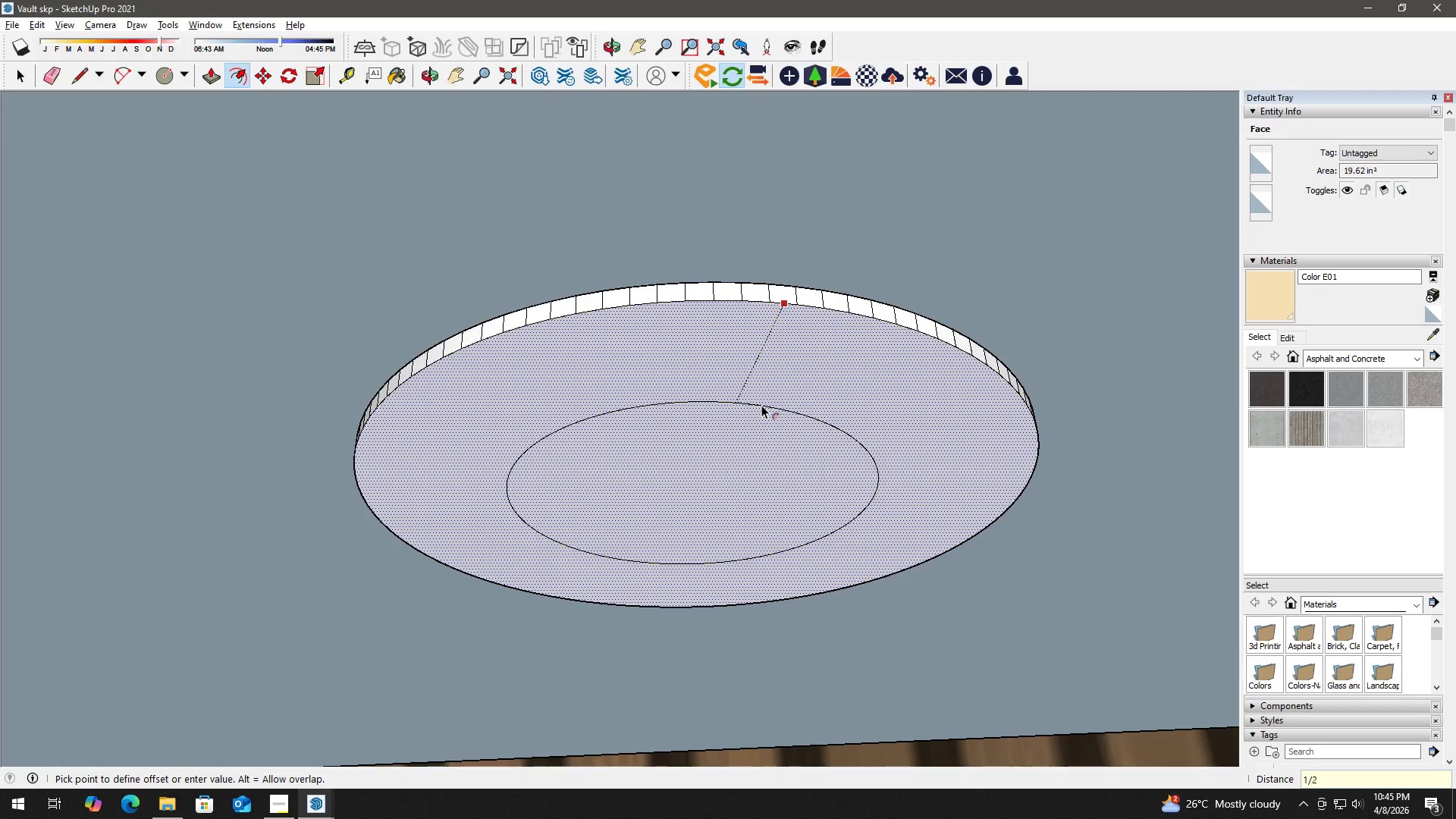 
key(Numpad2)
 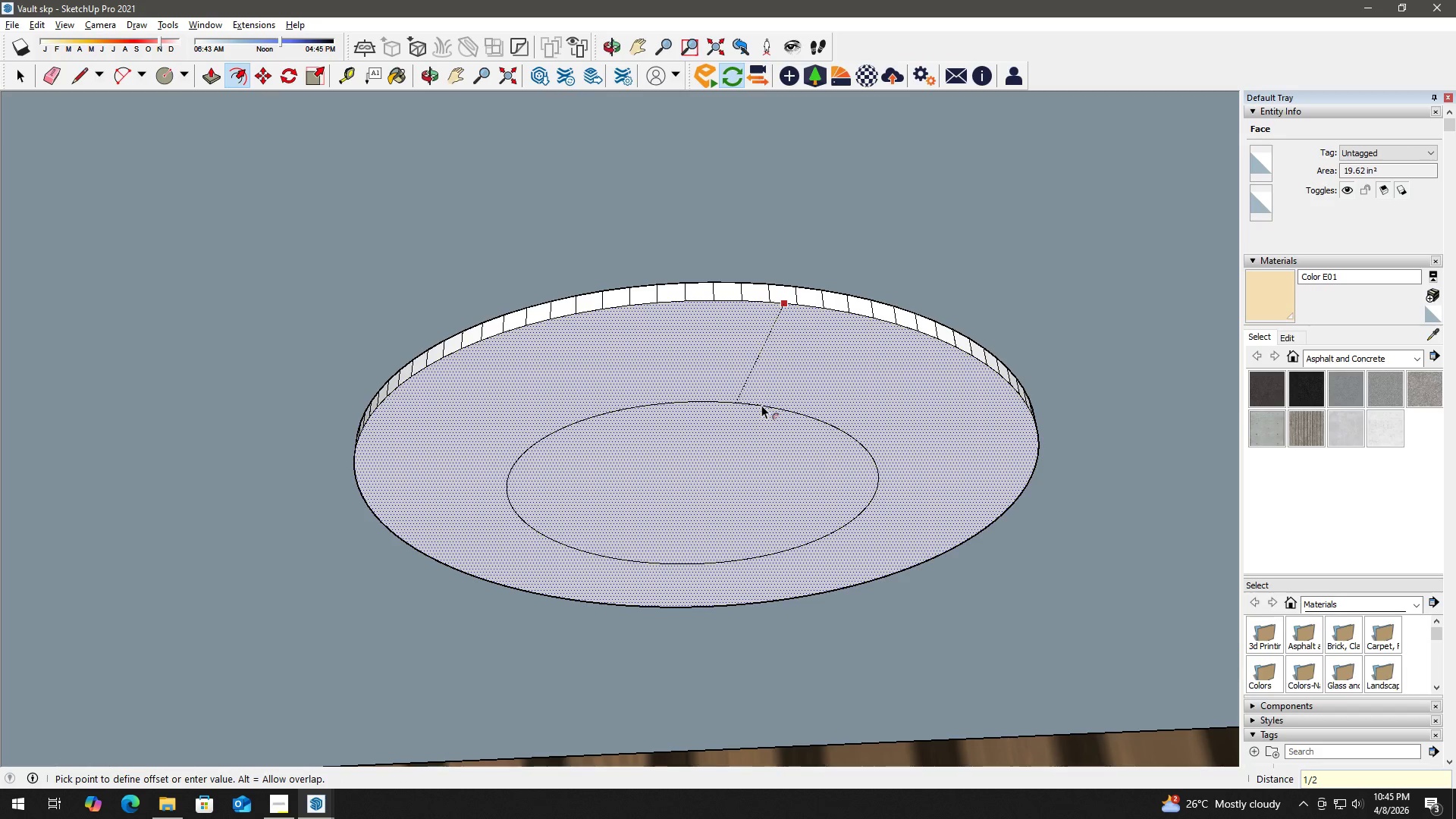 
key(Shift+Quote)
 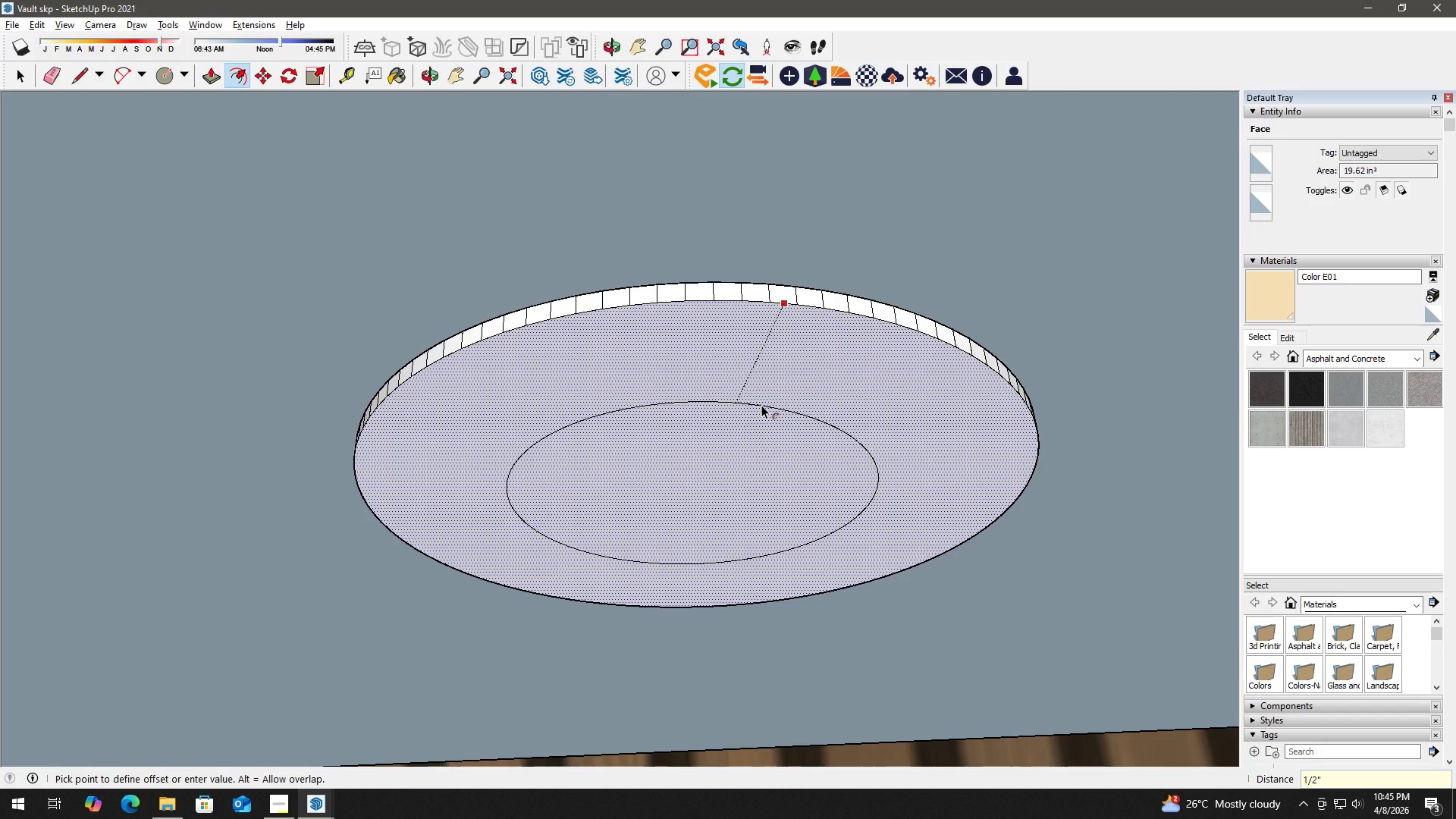 
key(Enter)
 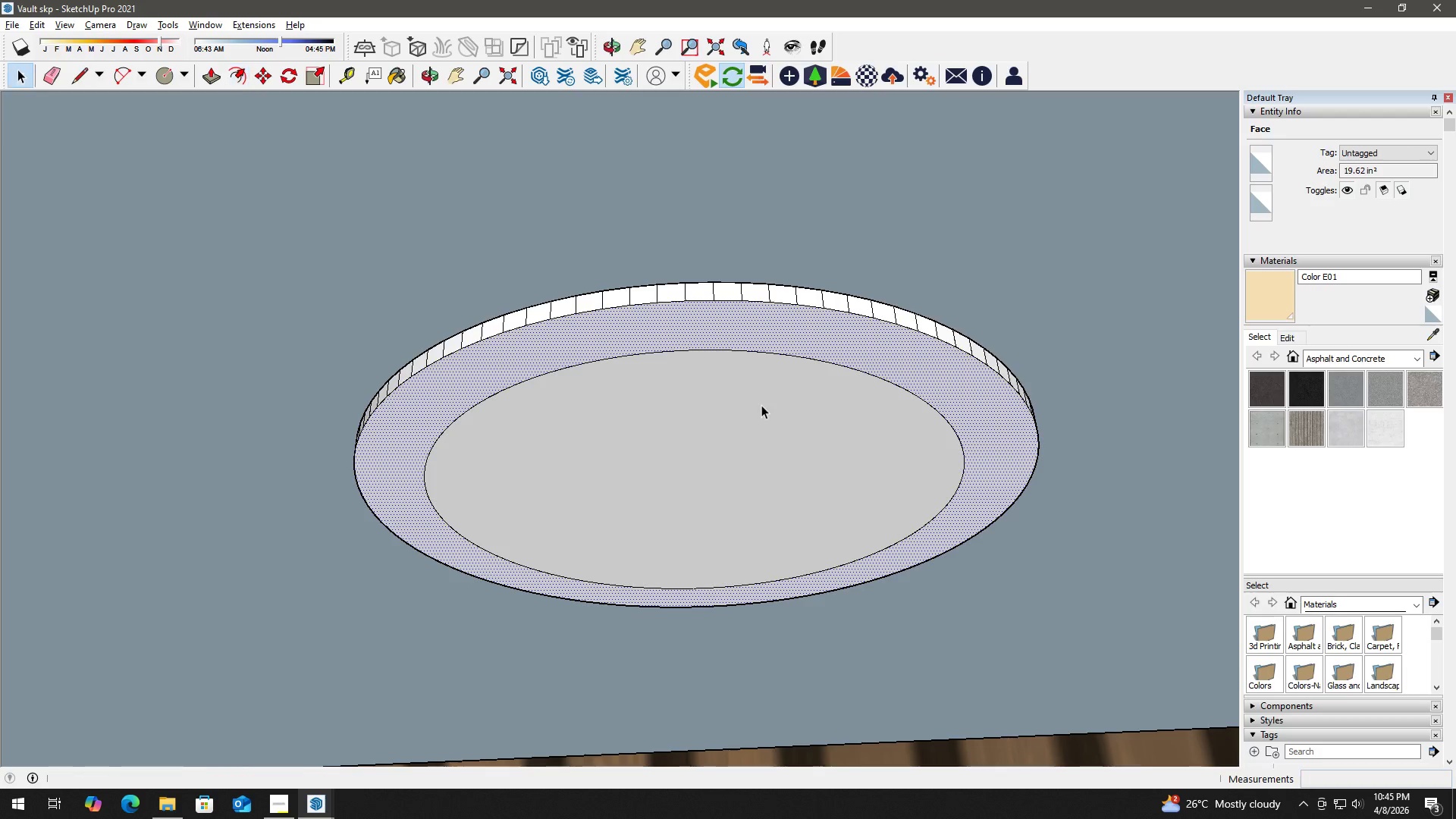 
key(Space)
 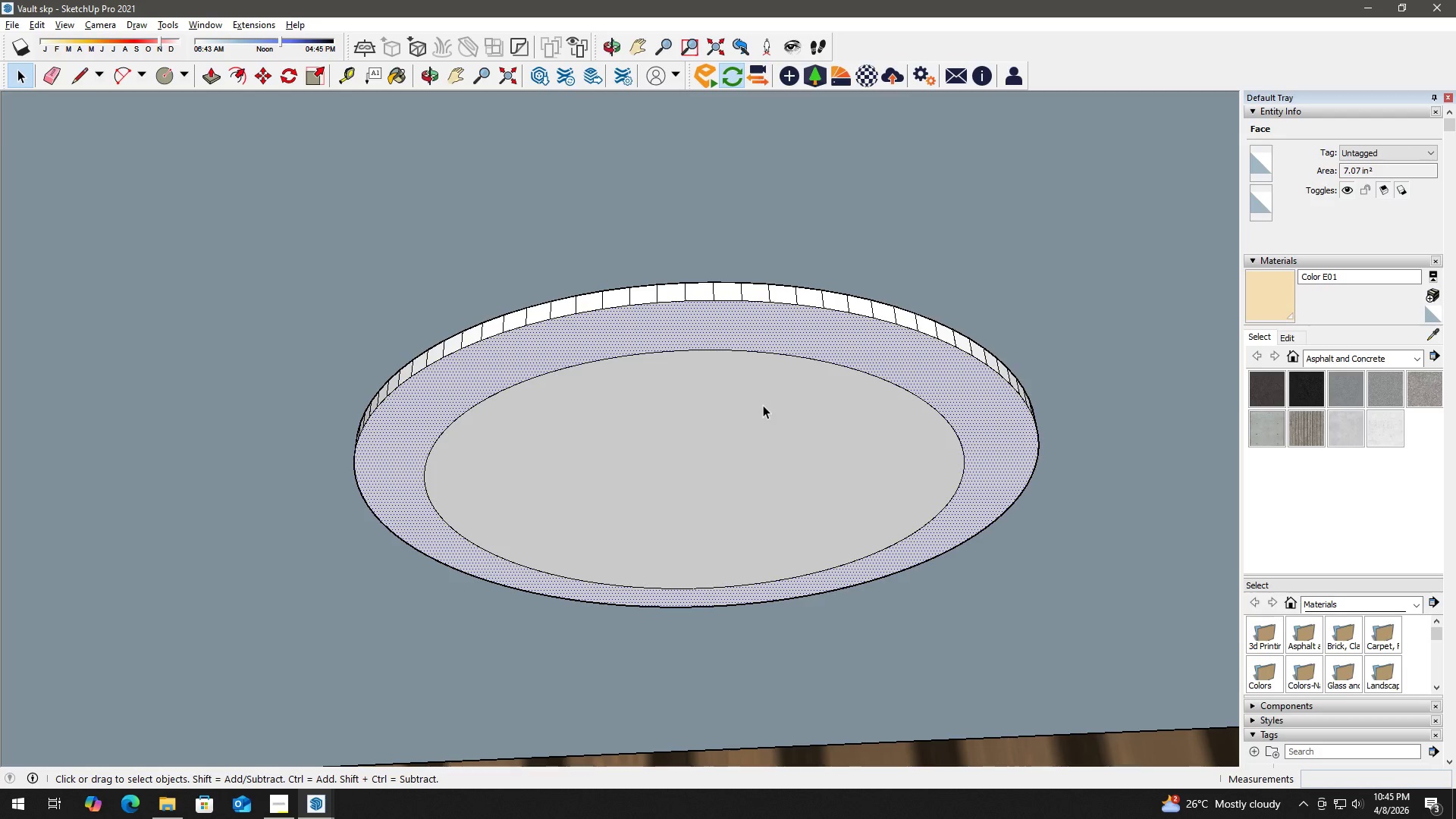 
left_click([759, 411])
 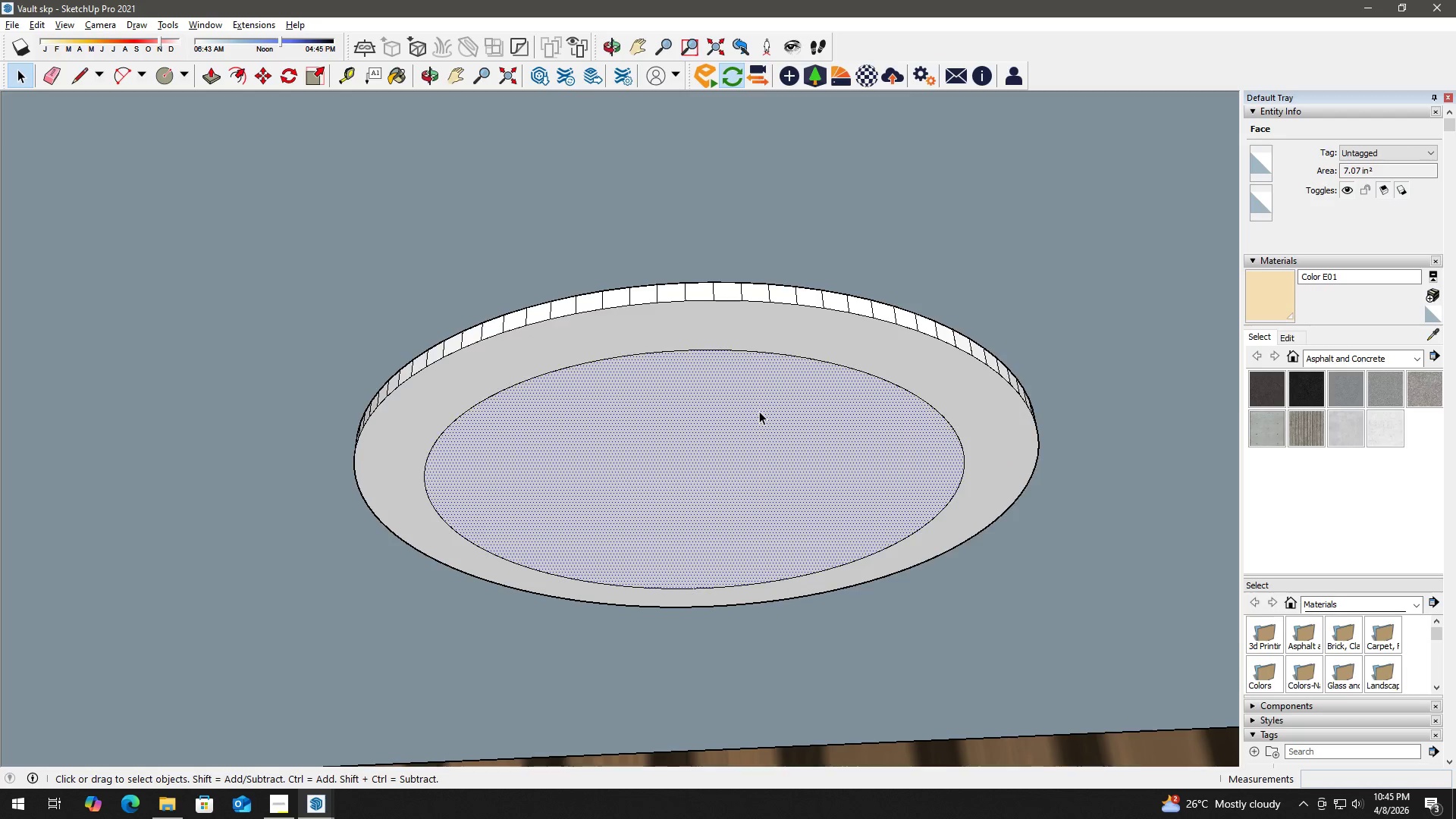 
scroll: coordinate [755, 413], scroll_direction: up, amount: 2.0
 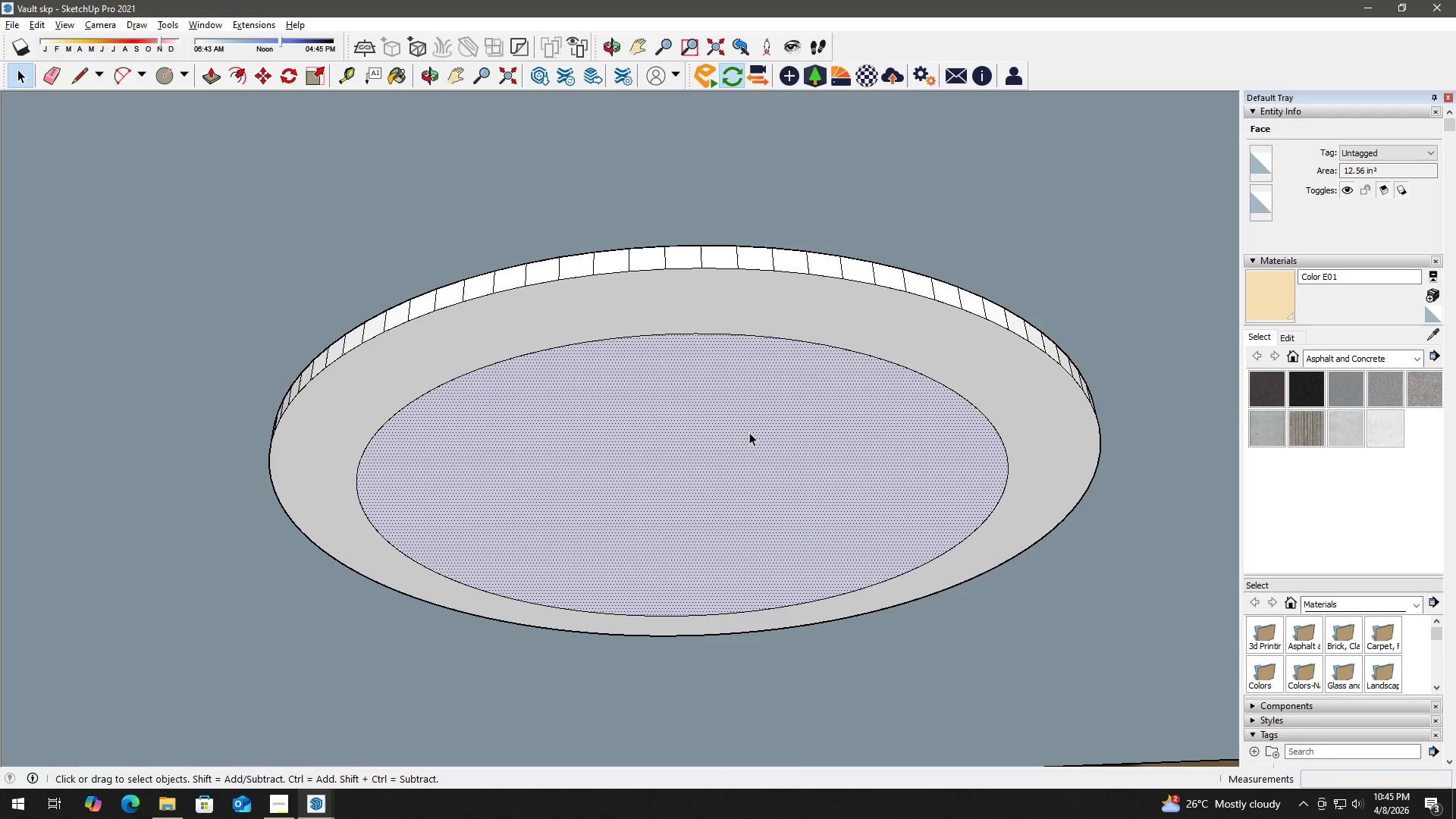 
key(P)
 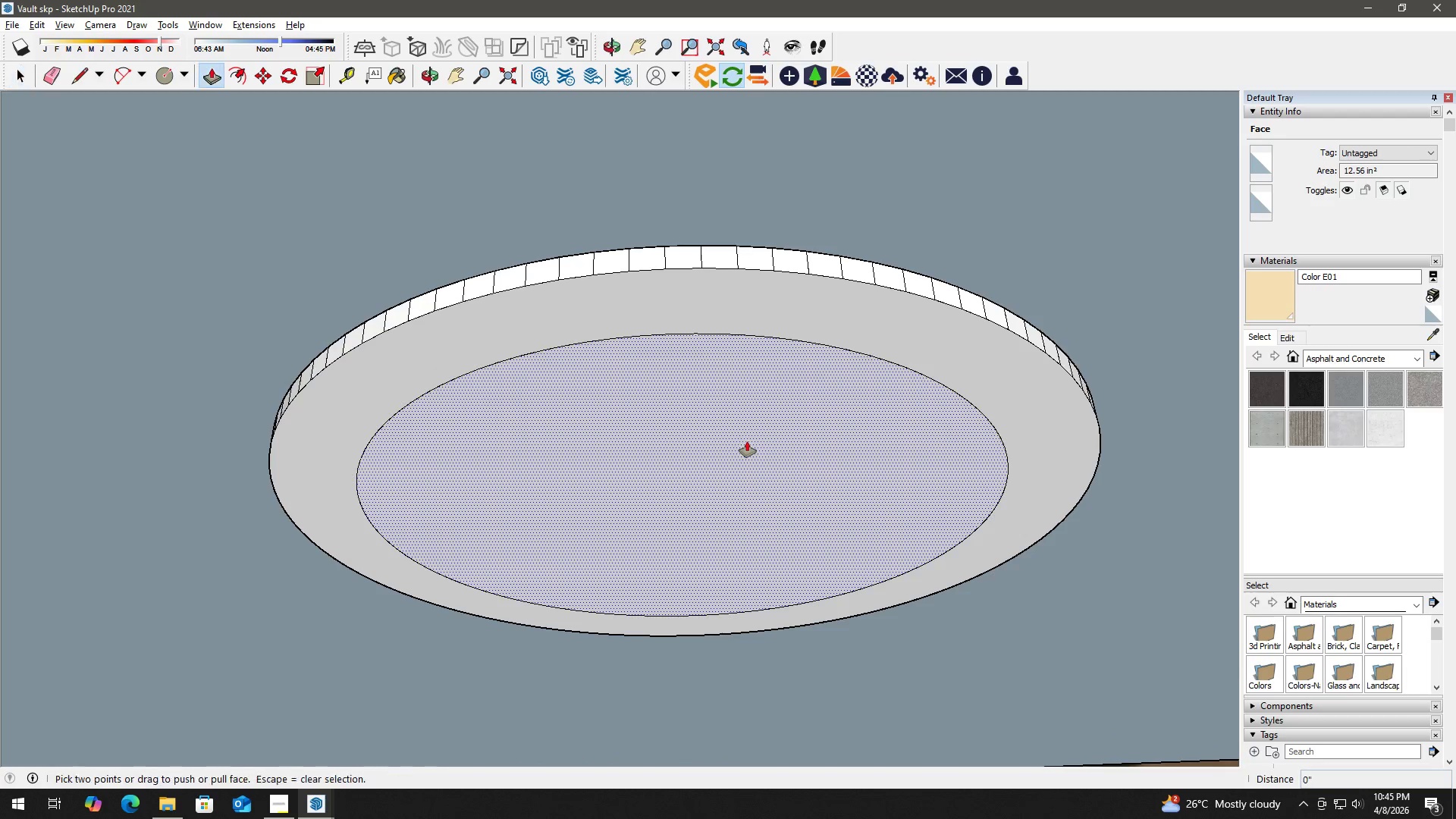 
left_click([747, 442])
 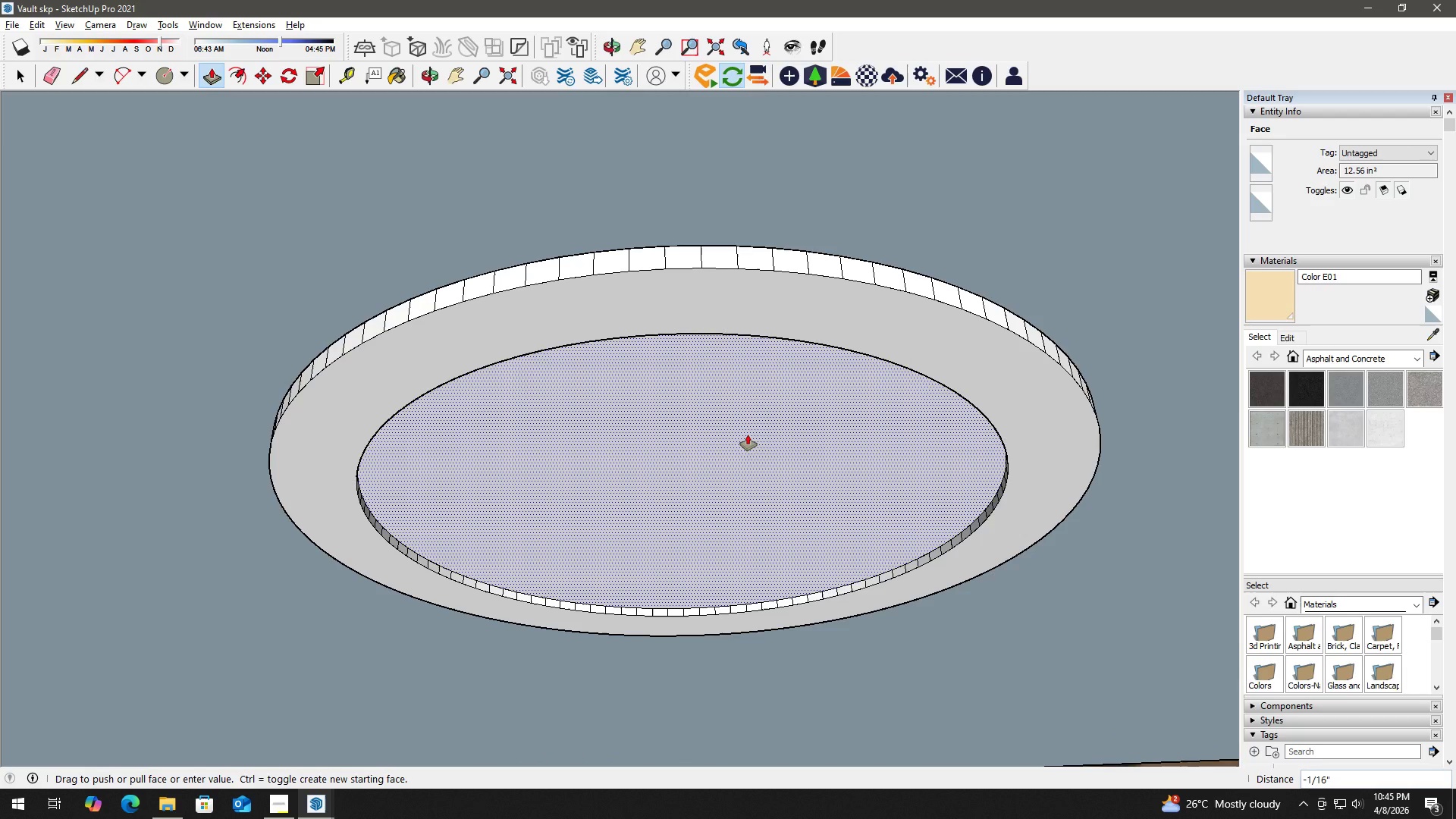 
key(Numpad1)
 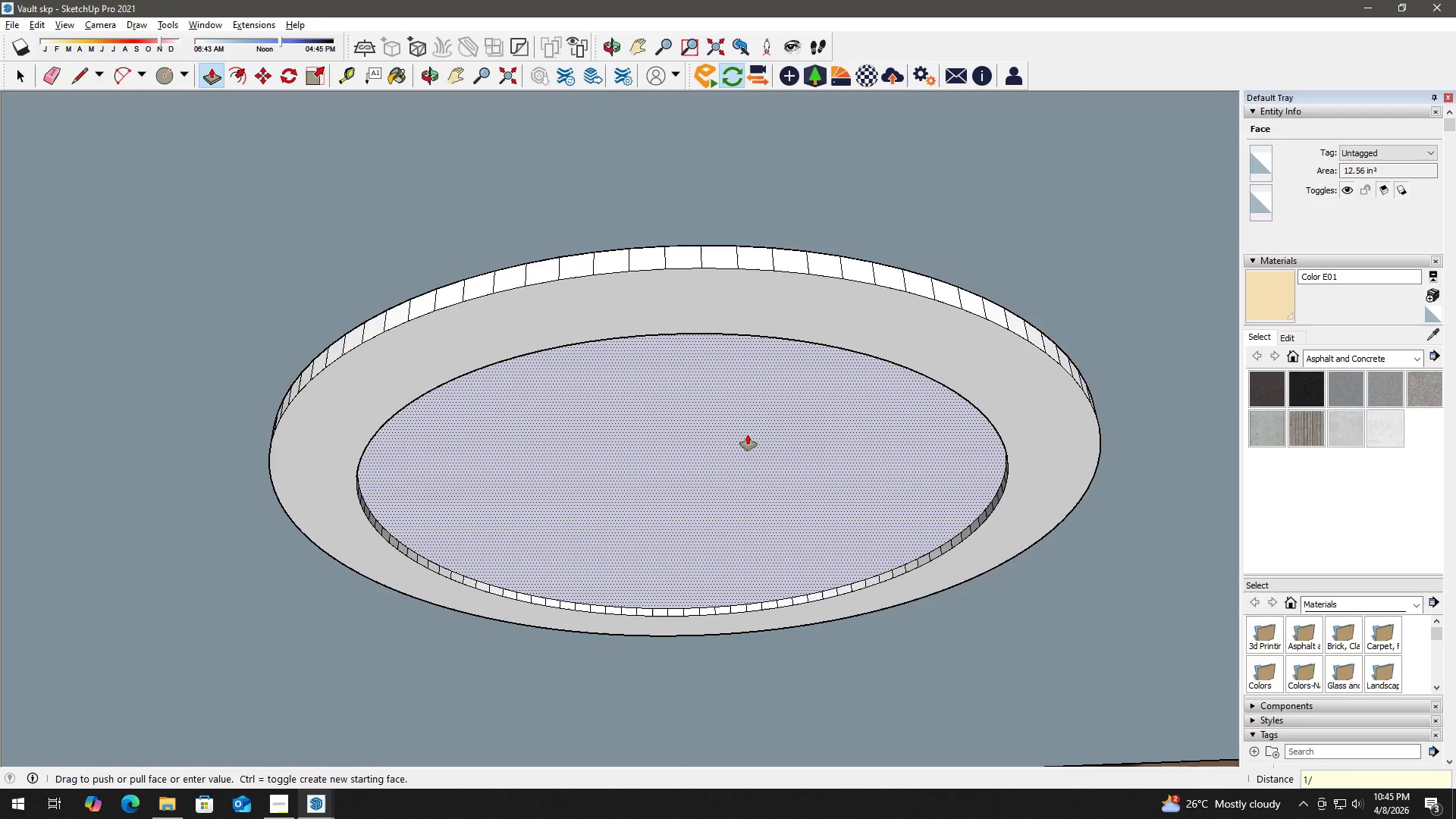 
key(NumpadDivide)
 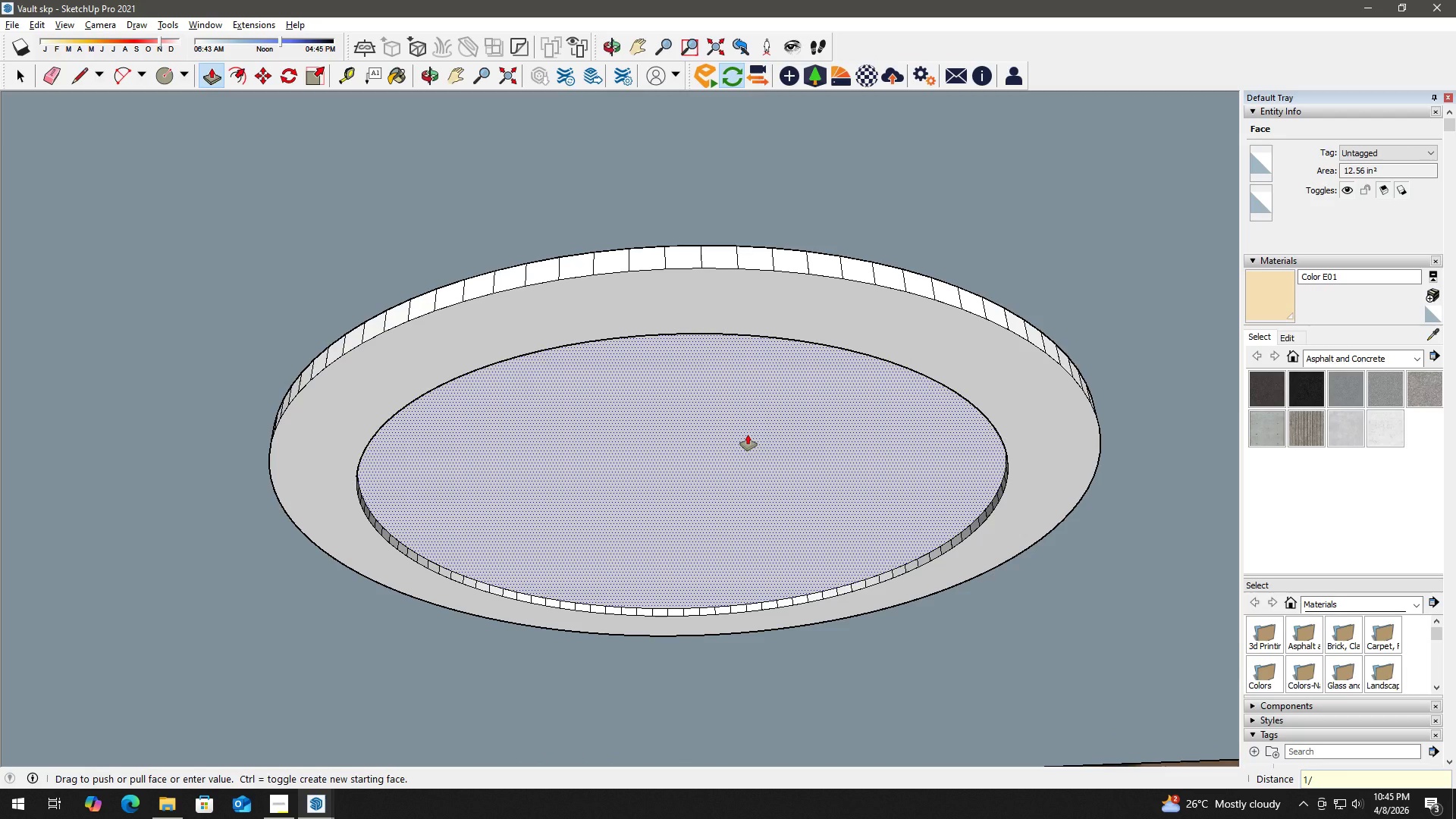 
key(Numpad1)
 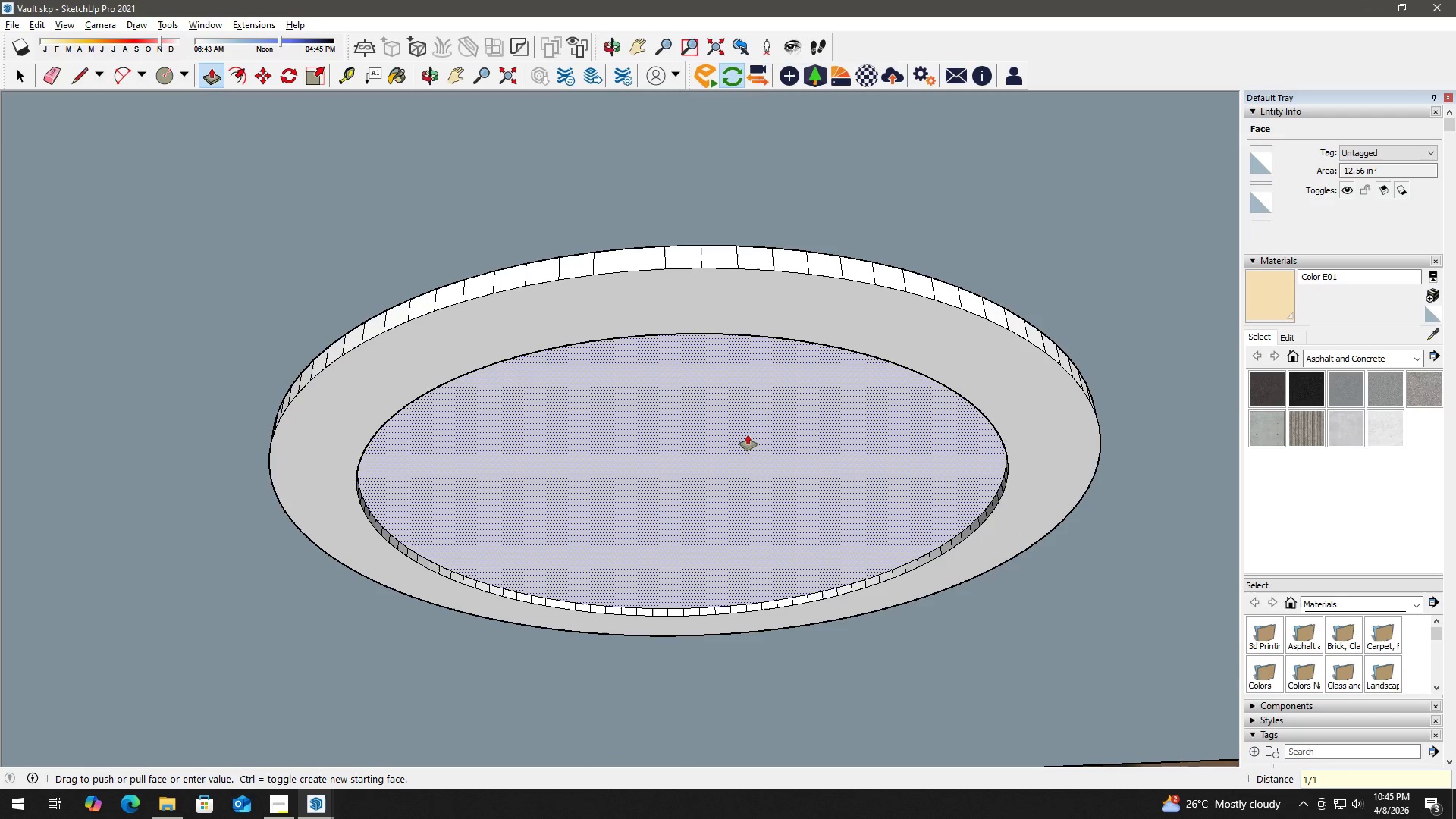 
key(Numpad6)
 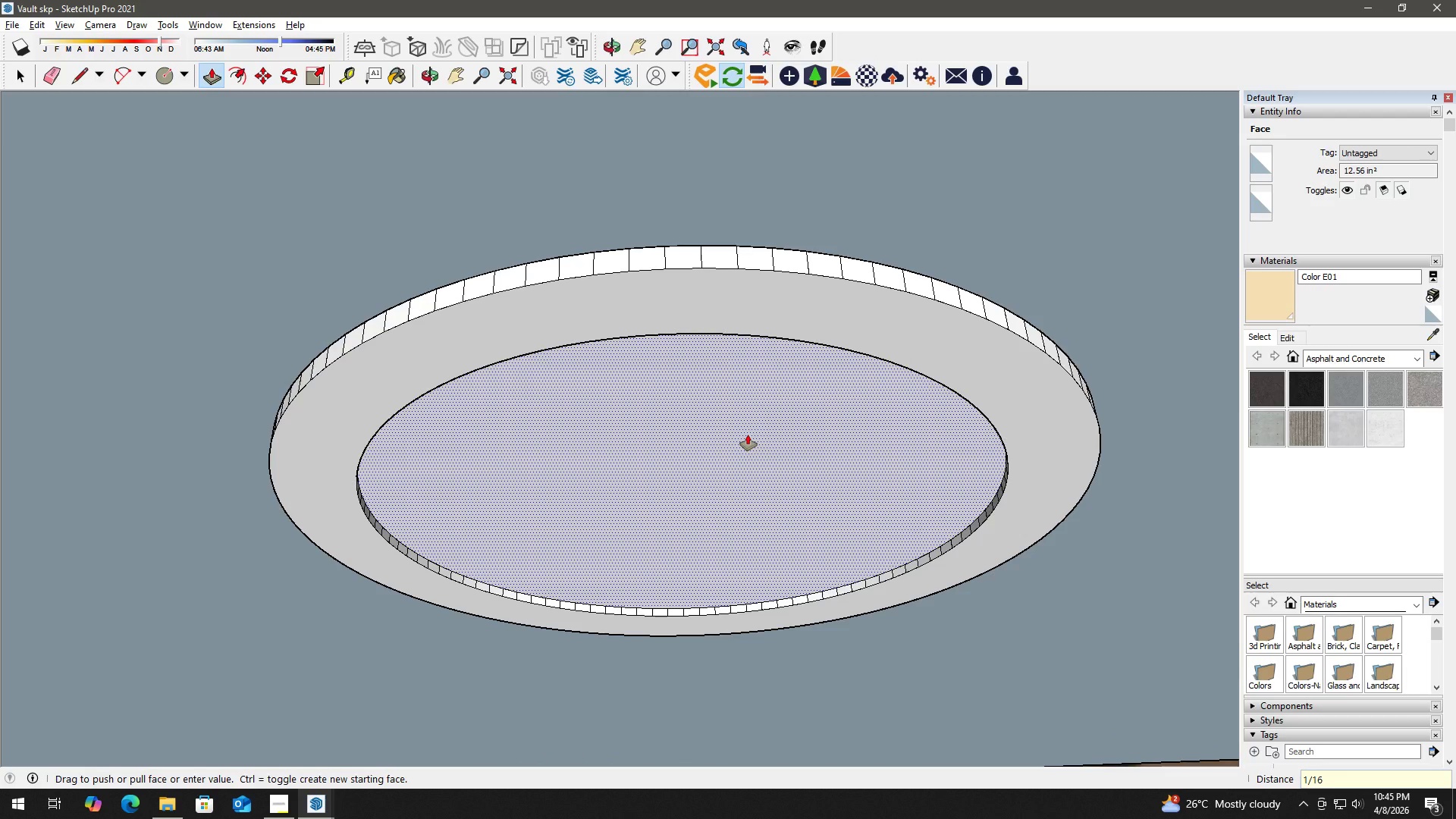 
key(Shift+Quote)
 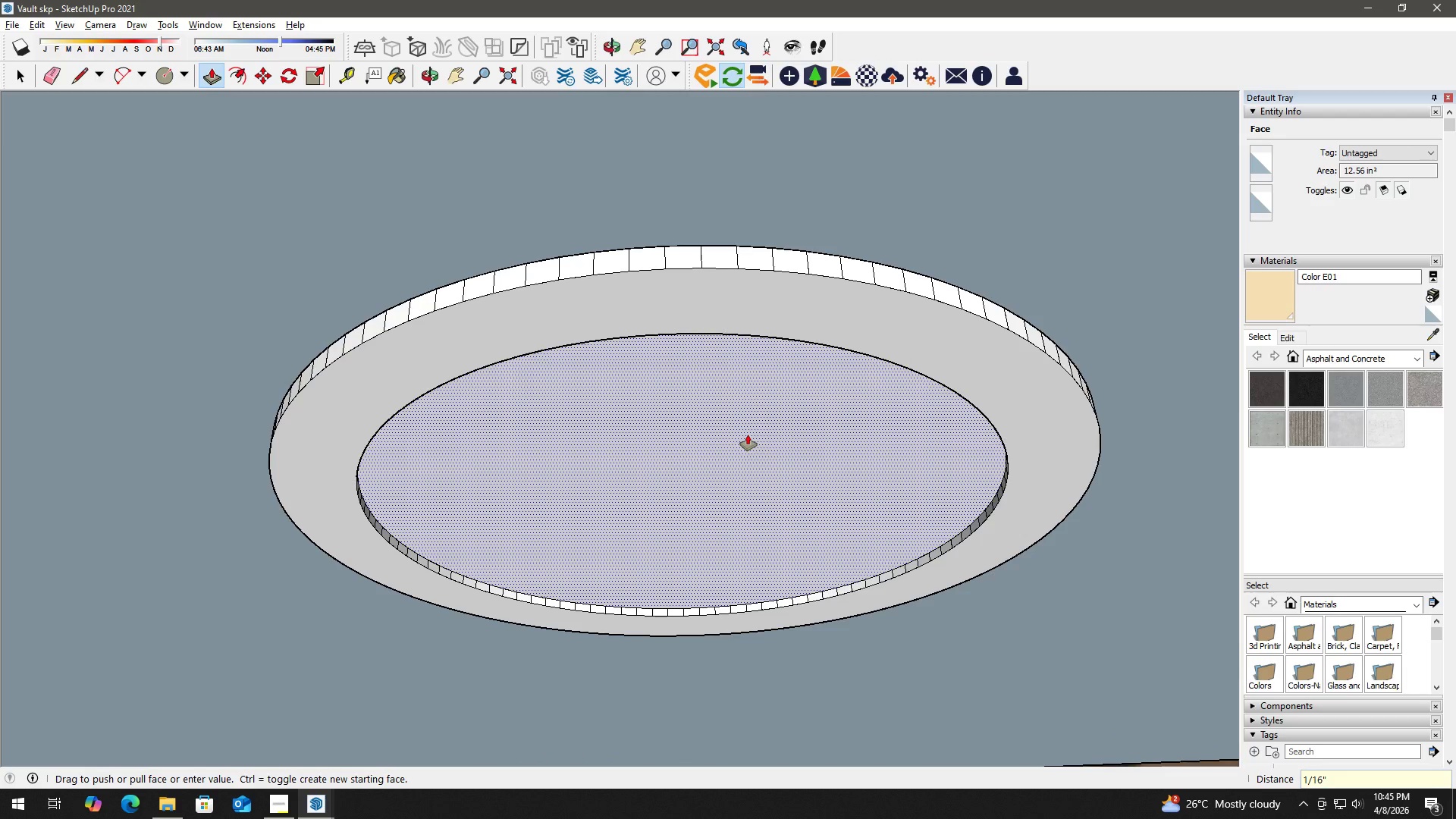 
key(Enter)
 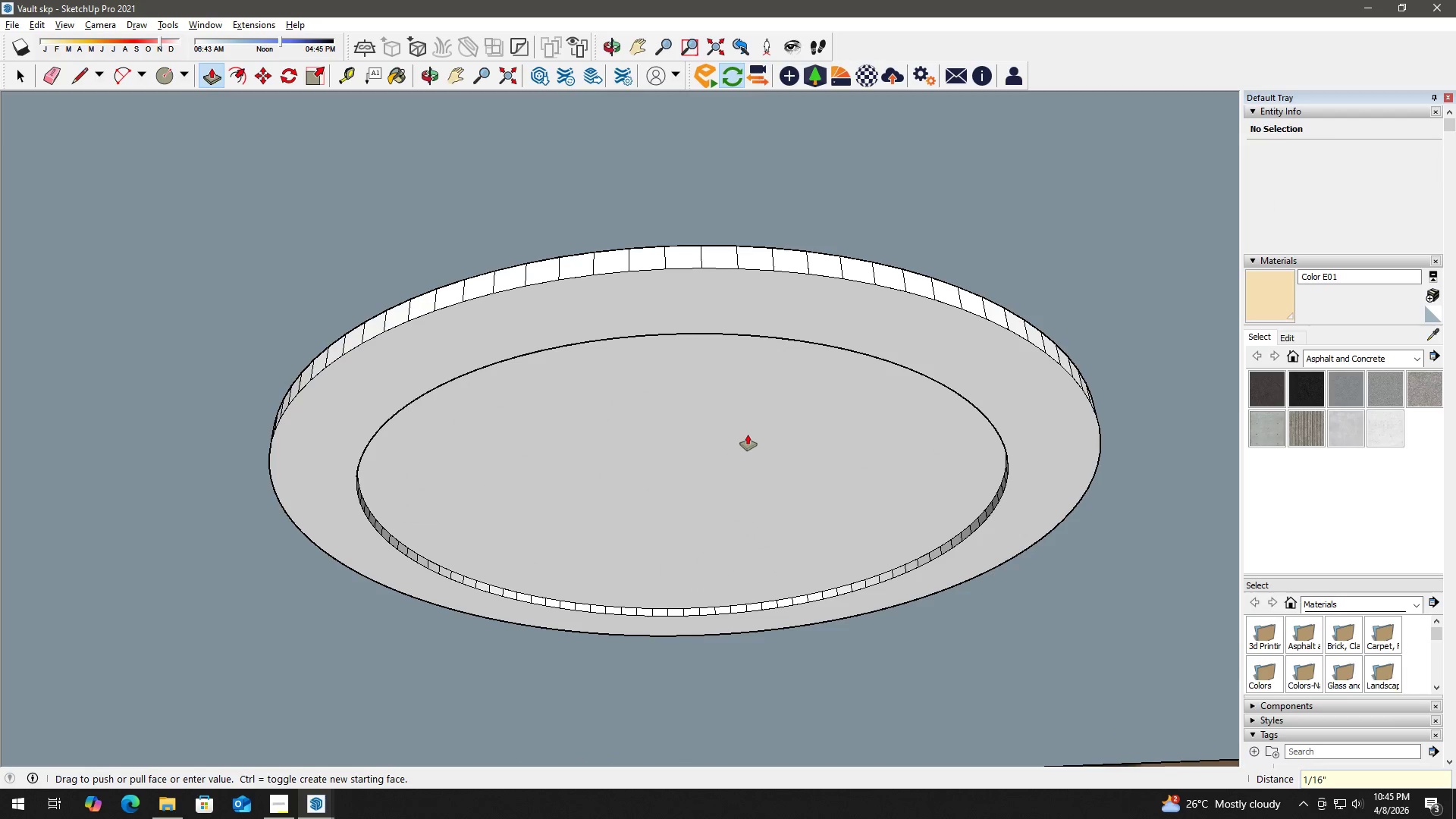 
key(Space)
 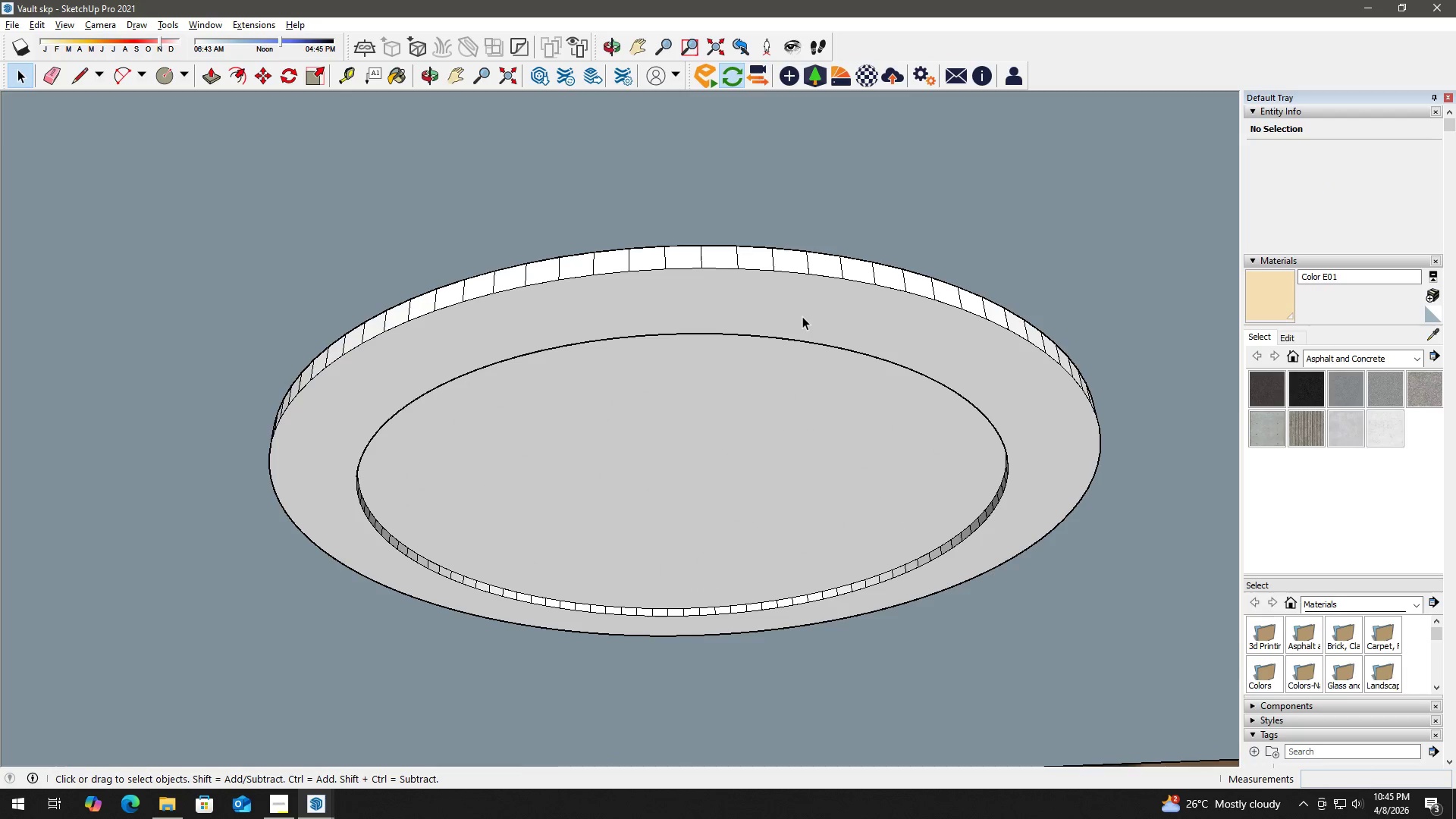 
double_click([802, 316])
 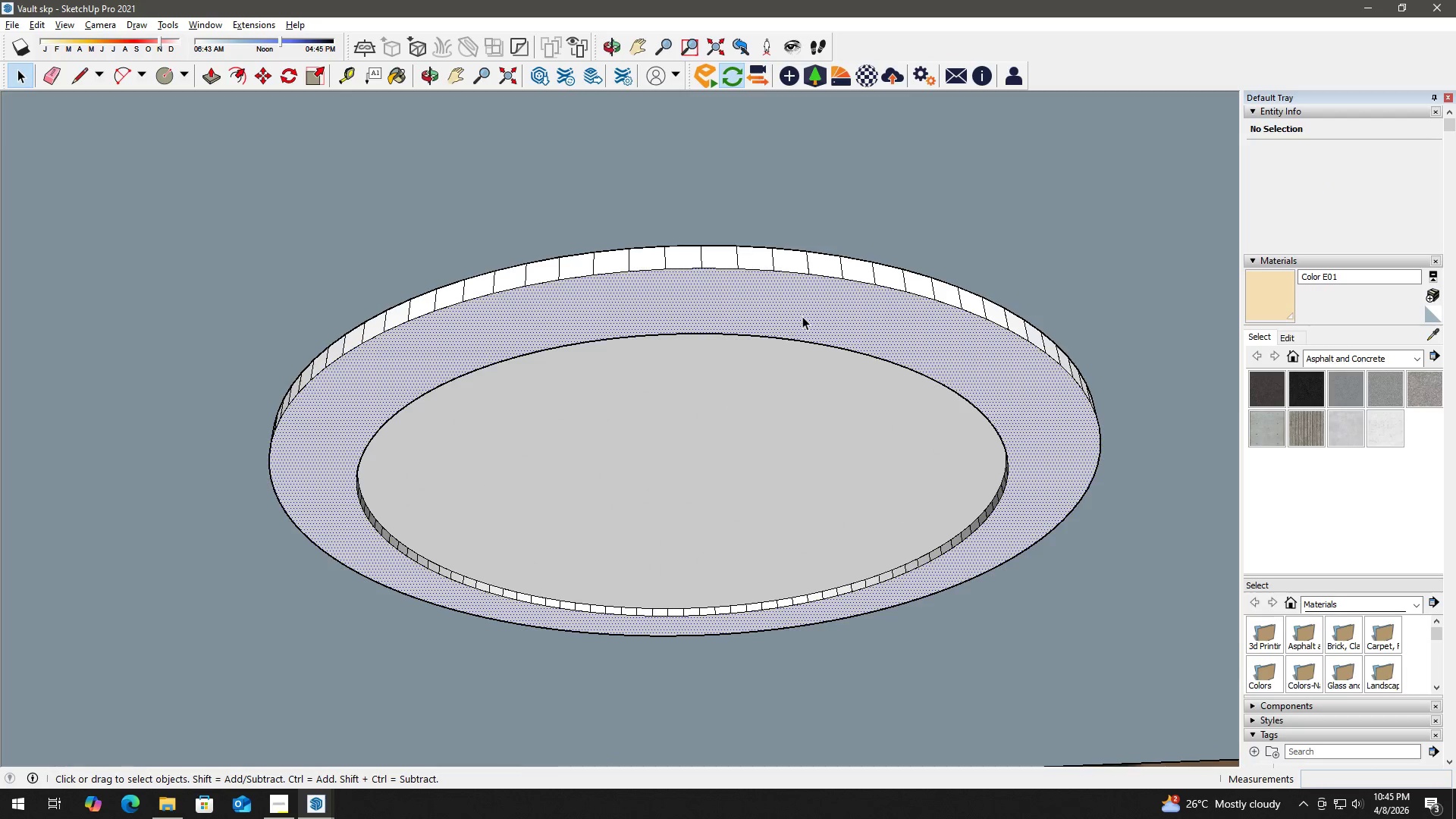 
triple_click([802, 316])
 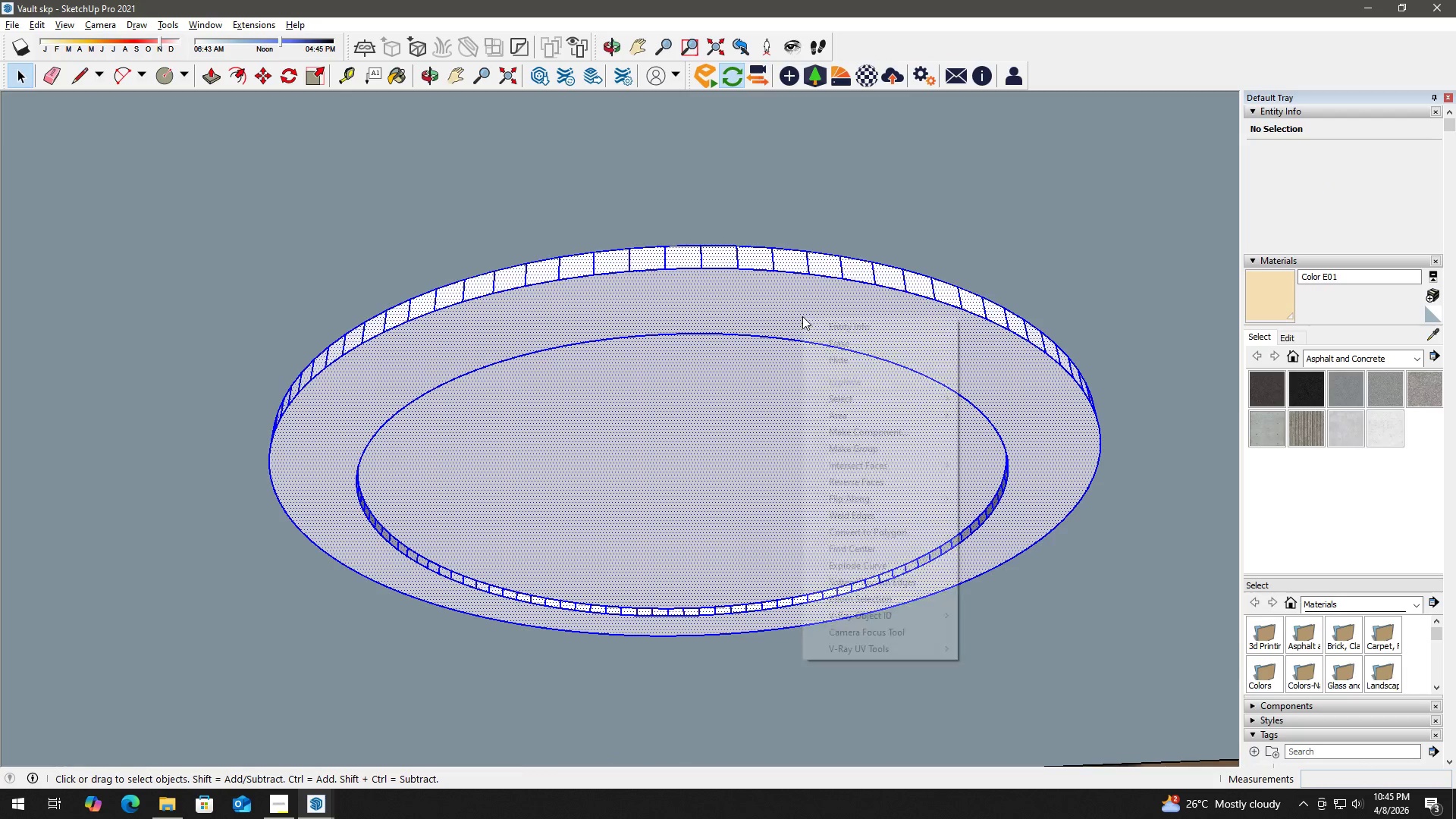 
right_click([802, 316])
 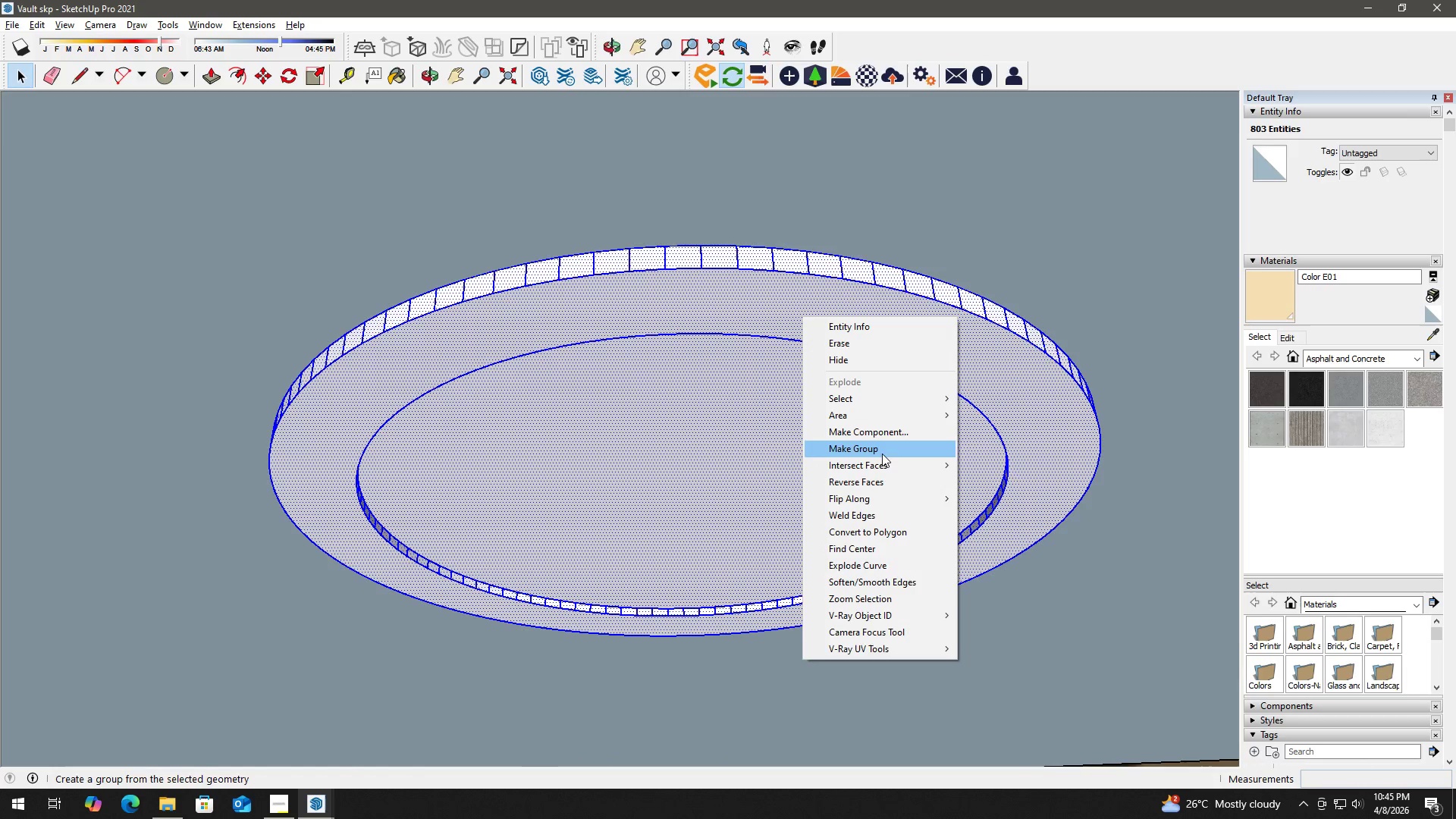 
left_click([883, 451])
 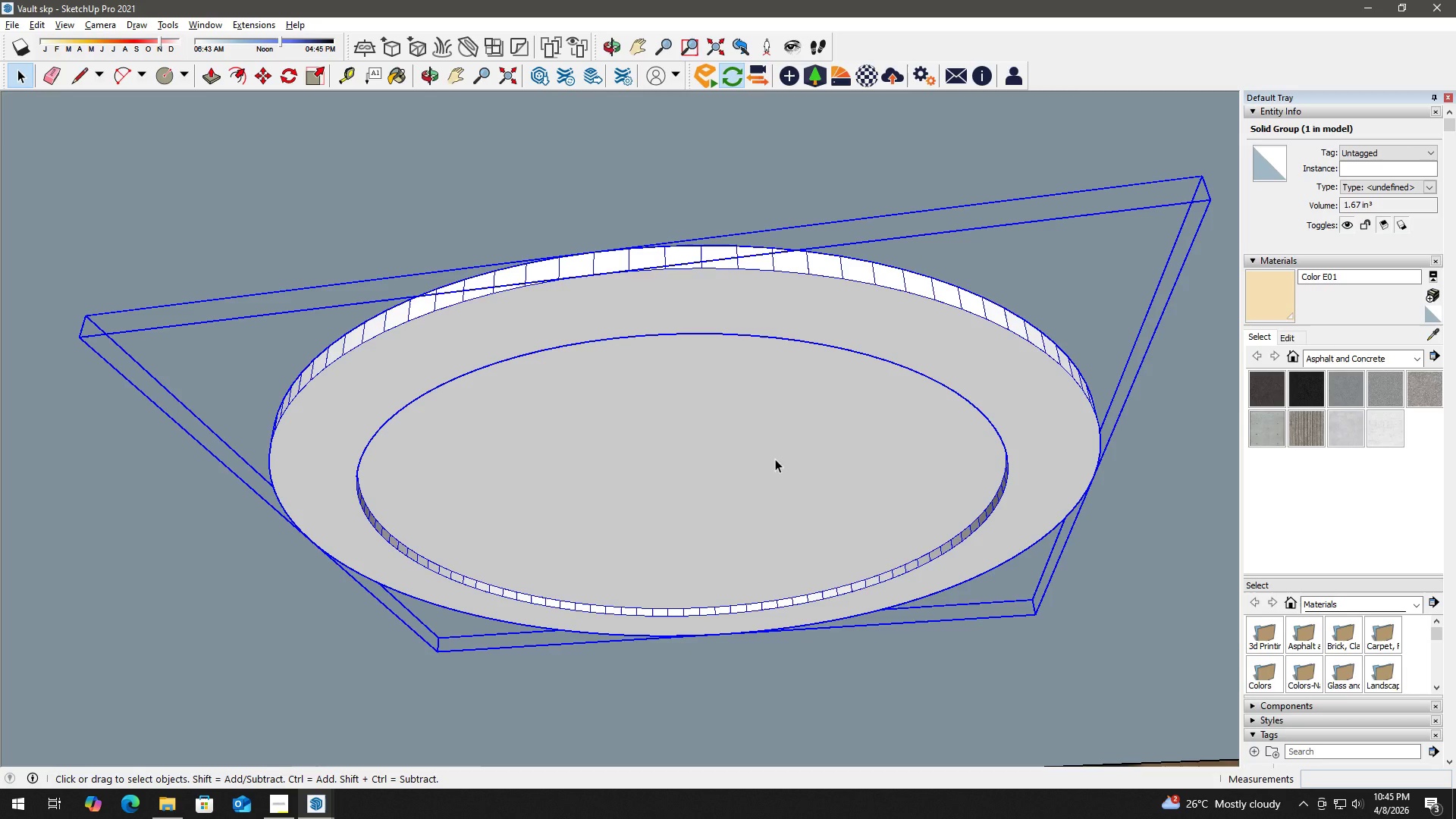 
double_click([764, 456])
 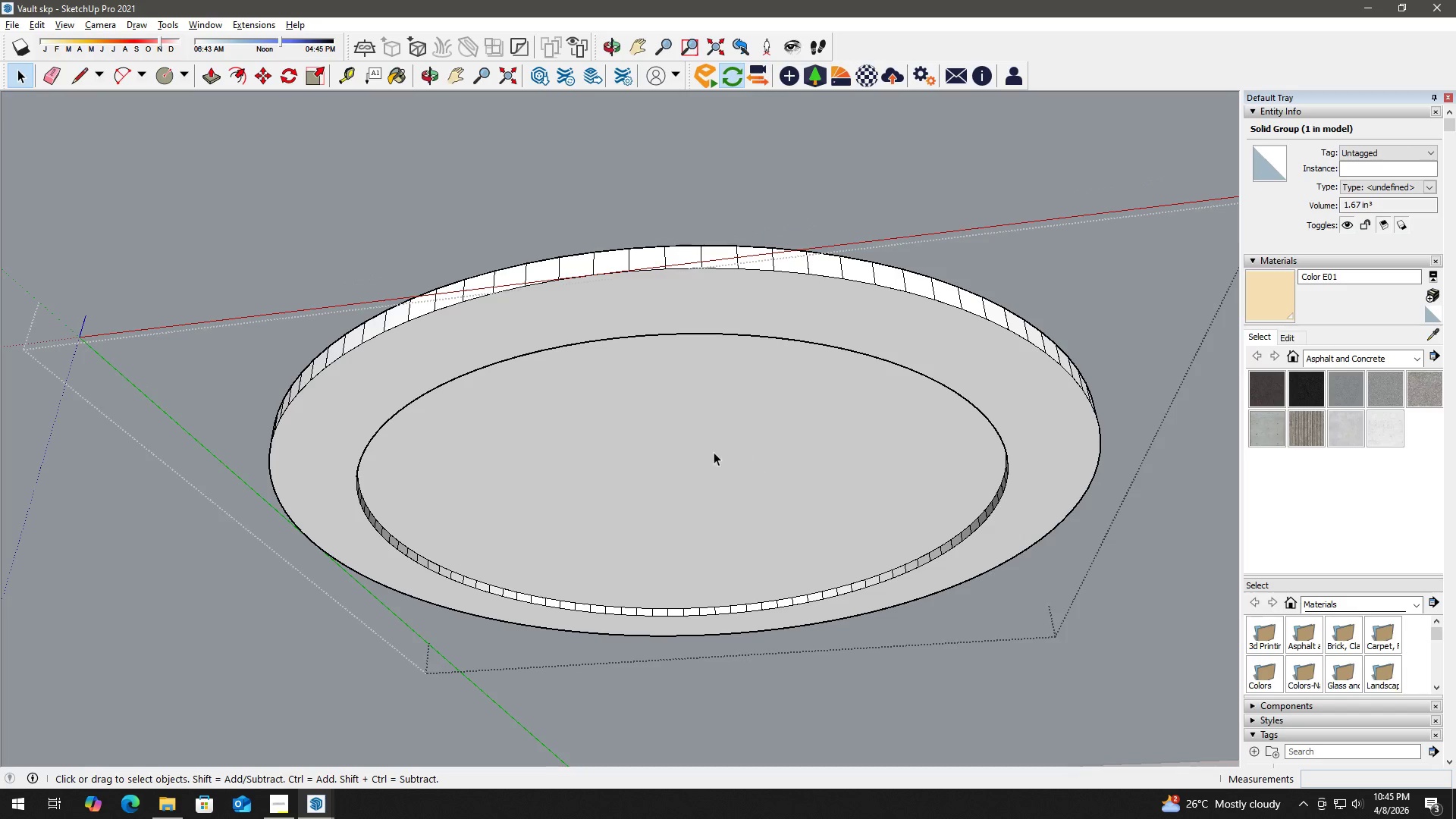 
triple_click([700, 450])
 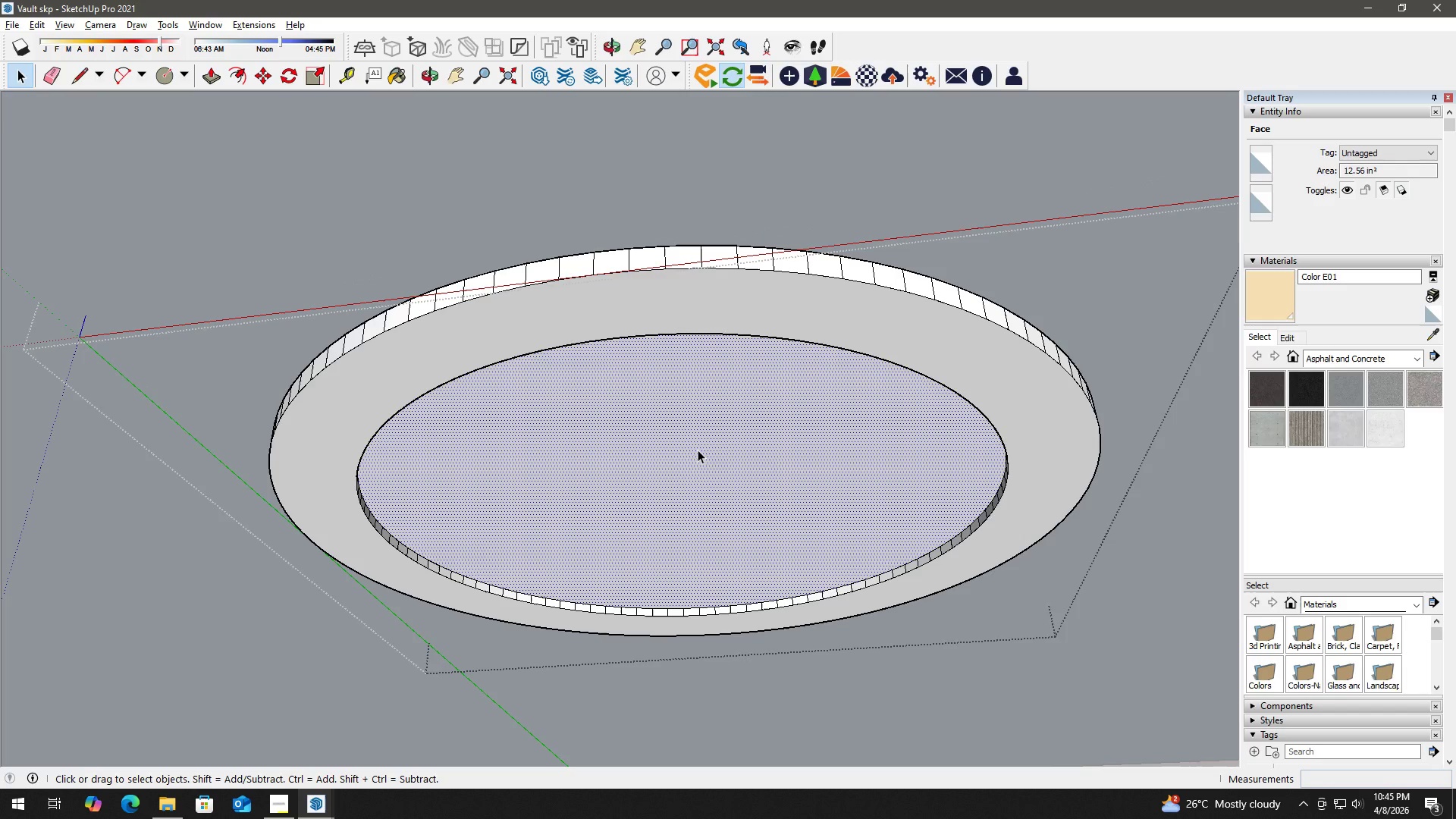 
key(B)
 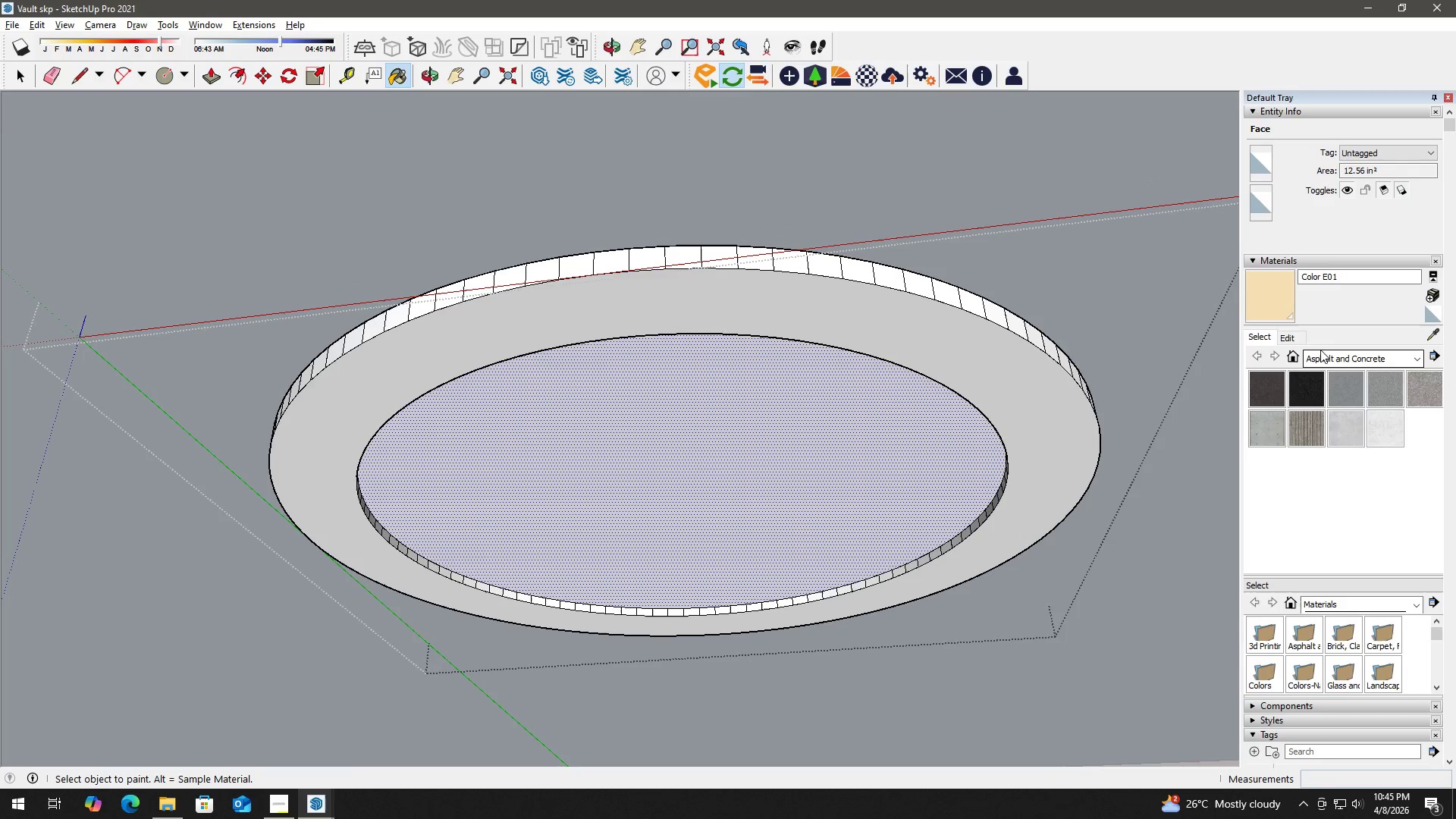 
left_click([1345, 413])
 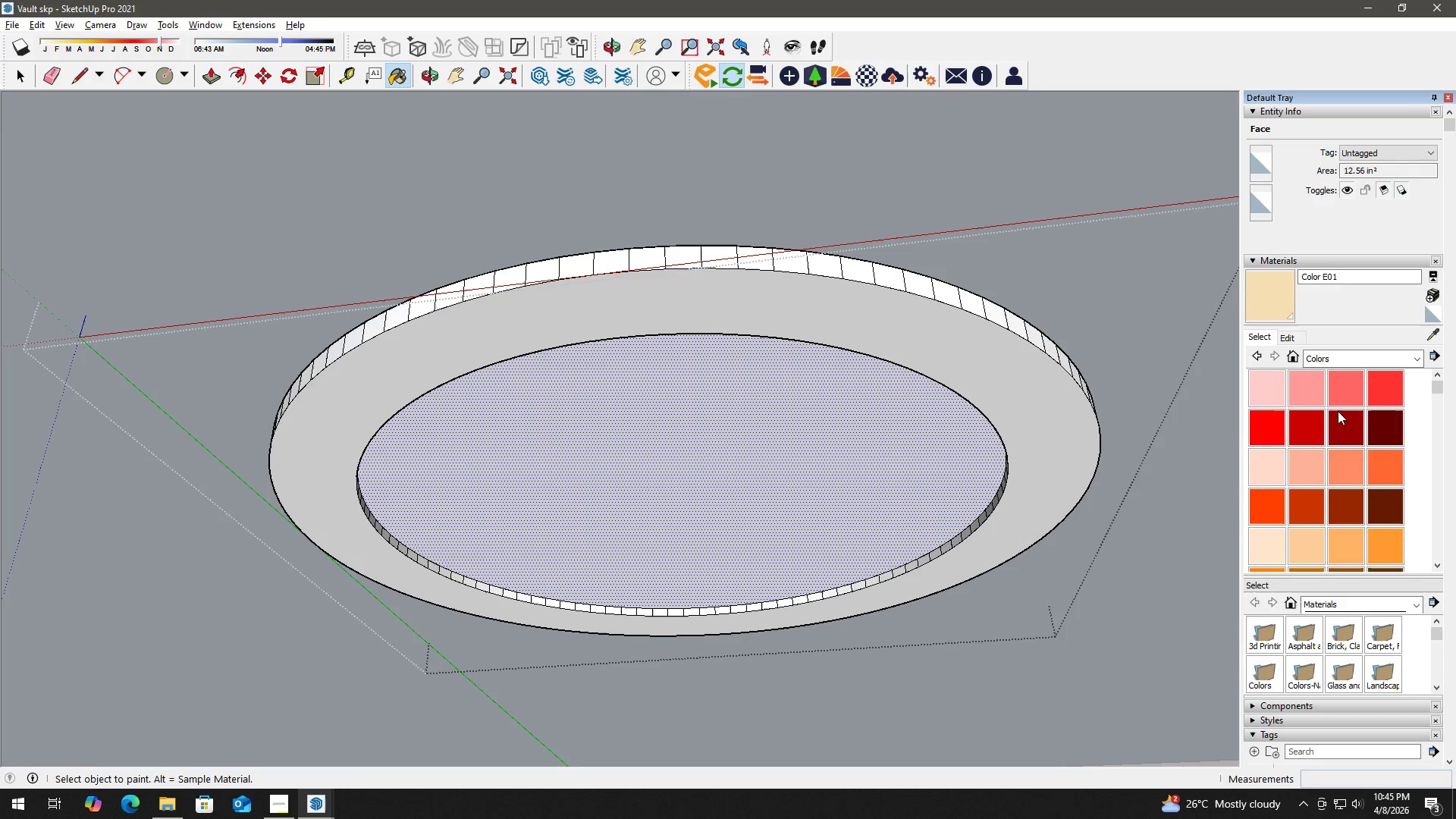 
scroll: coordinate [1343, 446], scroll_direction: down, amount: 3.0
 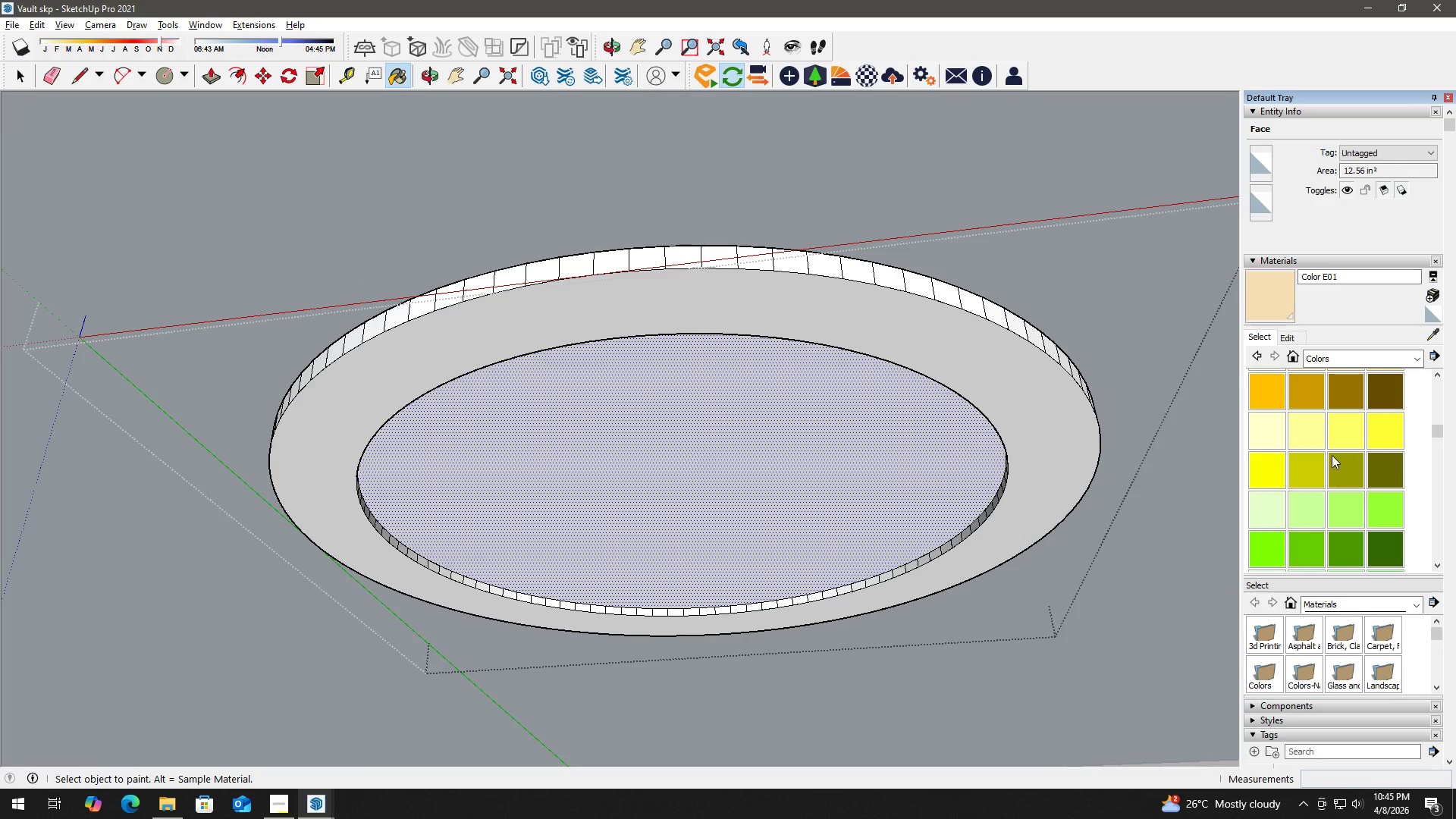 
scroll: coordinate [1324, 450], scroll_direction: up, amount: 2.0
 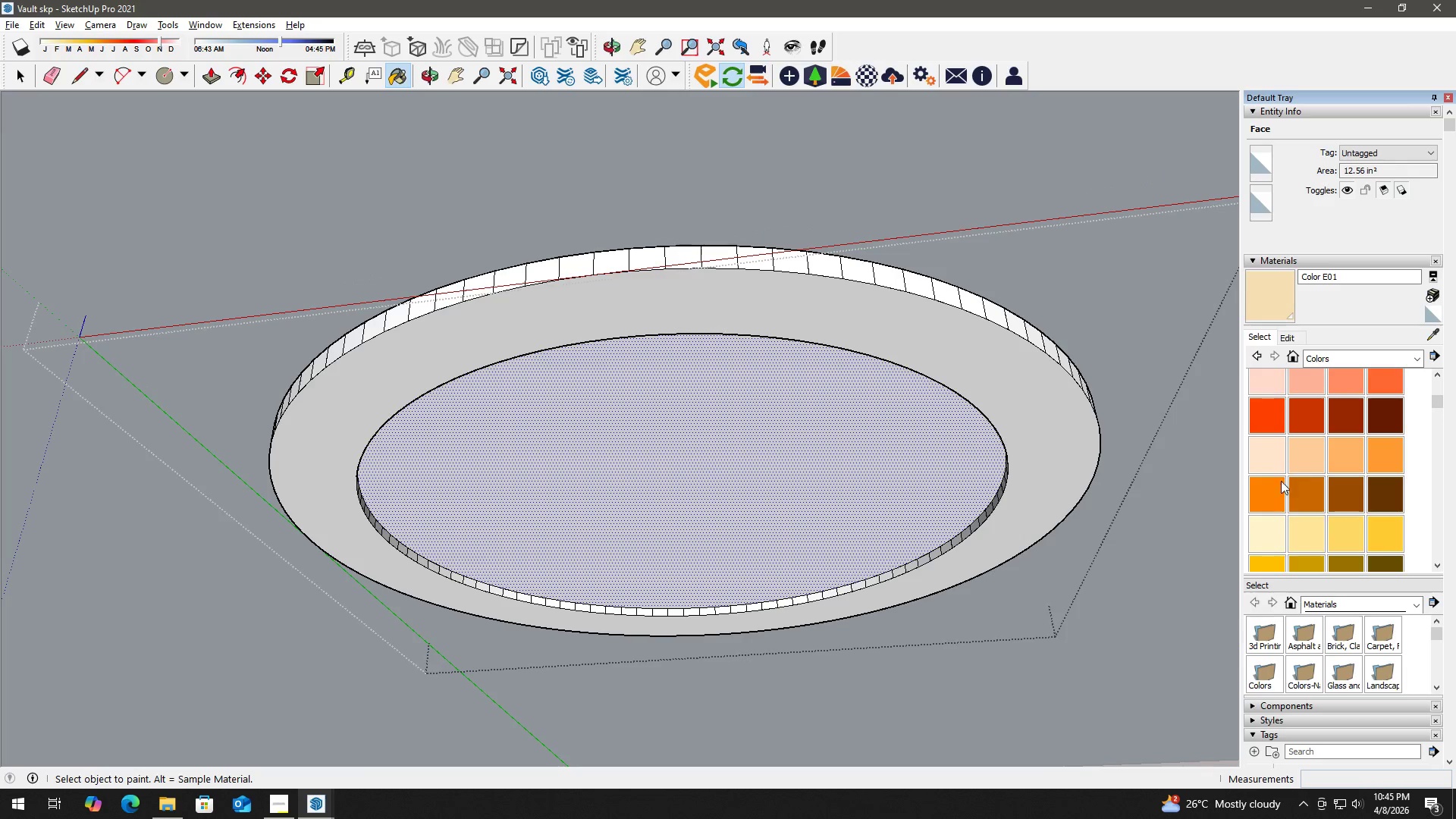 
scroll: coordinate [1292, 513], scroll_direction: down, amount: 10.0
 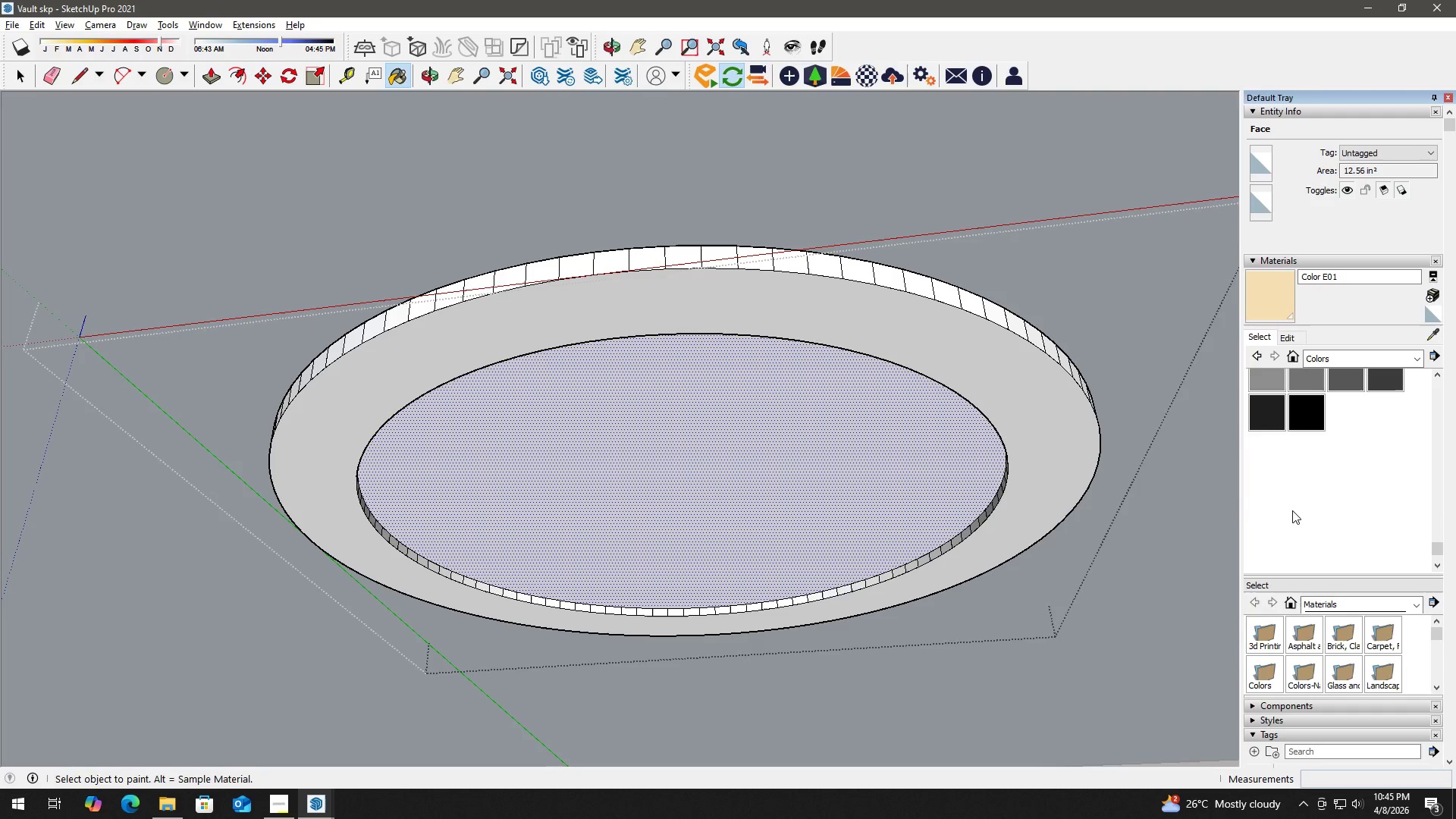 
scroll: coordinate [1293, 507], scroll_direction: up, amount: 1.0
 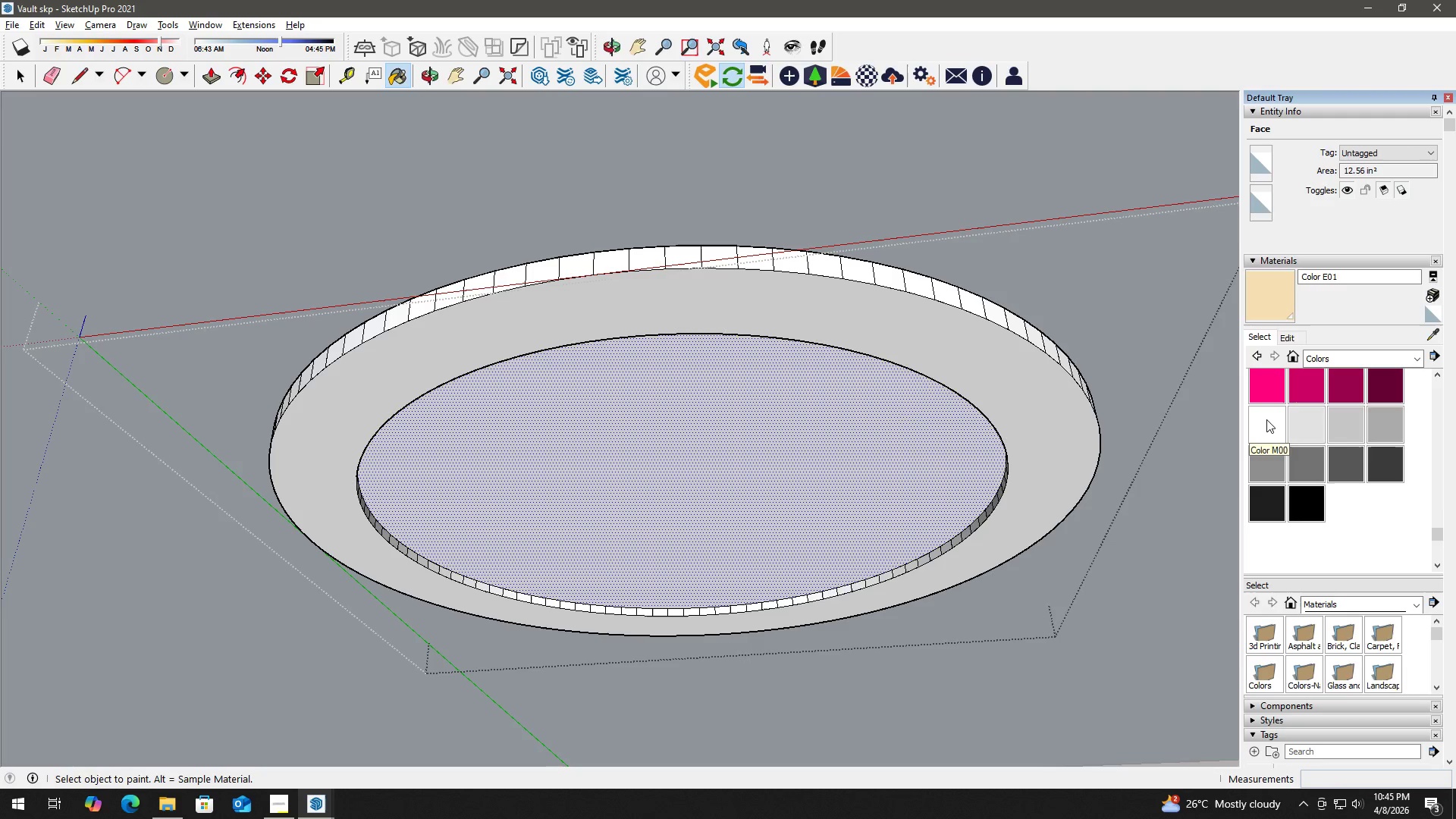 
double_click([734, 433])
 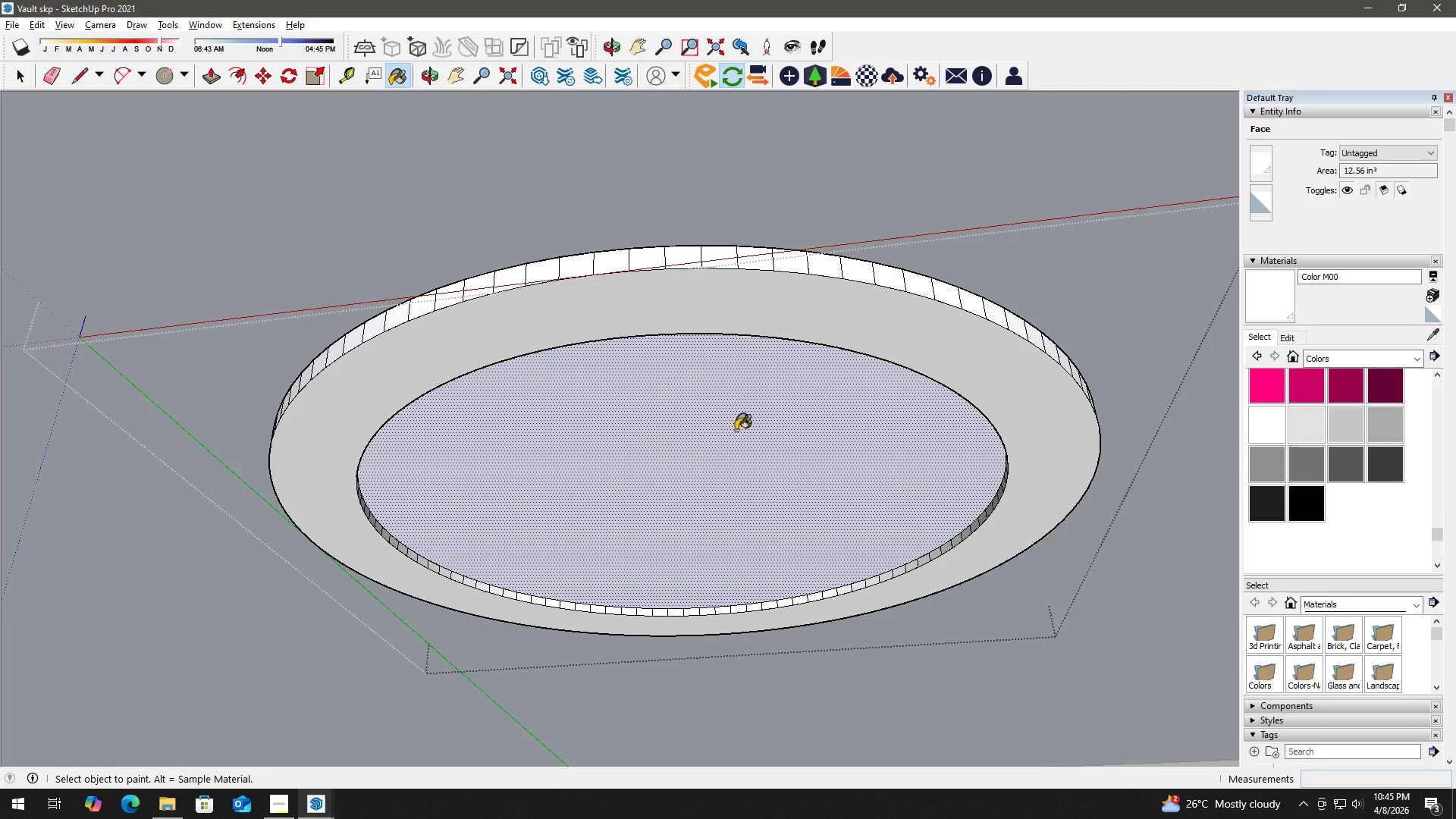 
left_click([968, 355])
 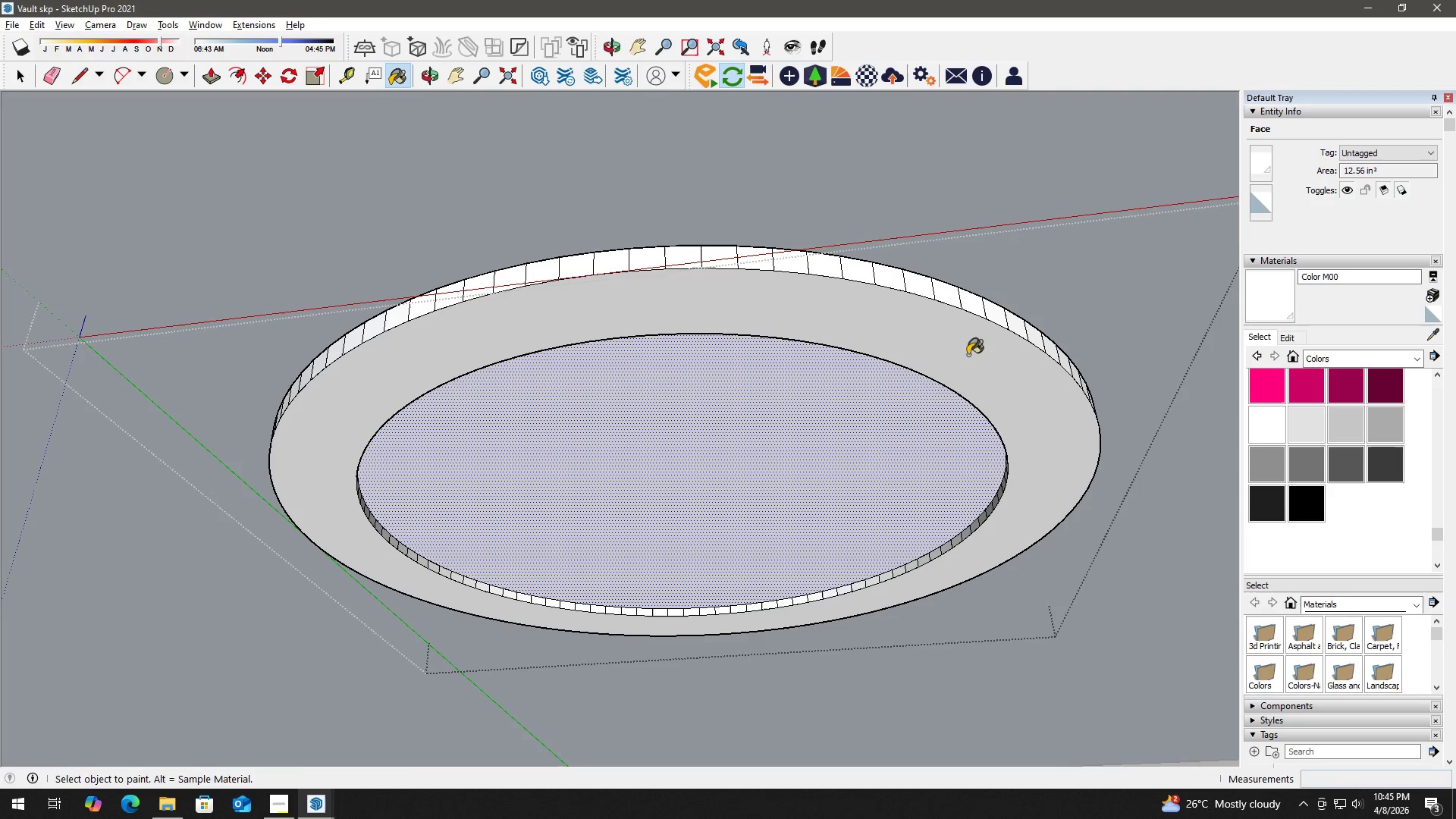 
key(Space)
 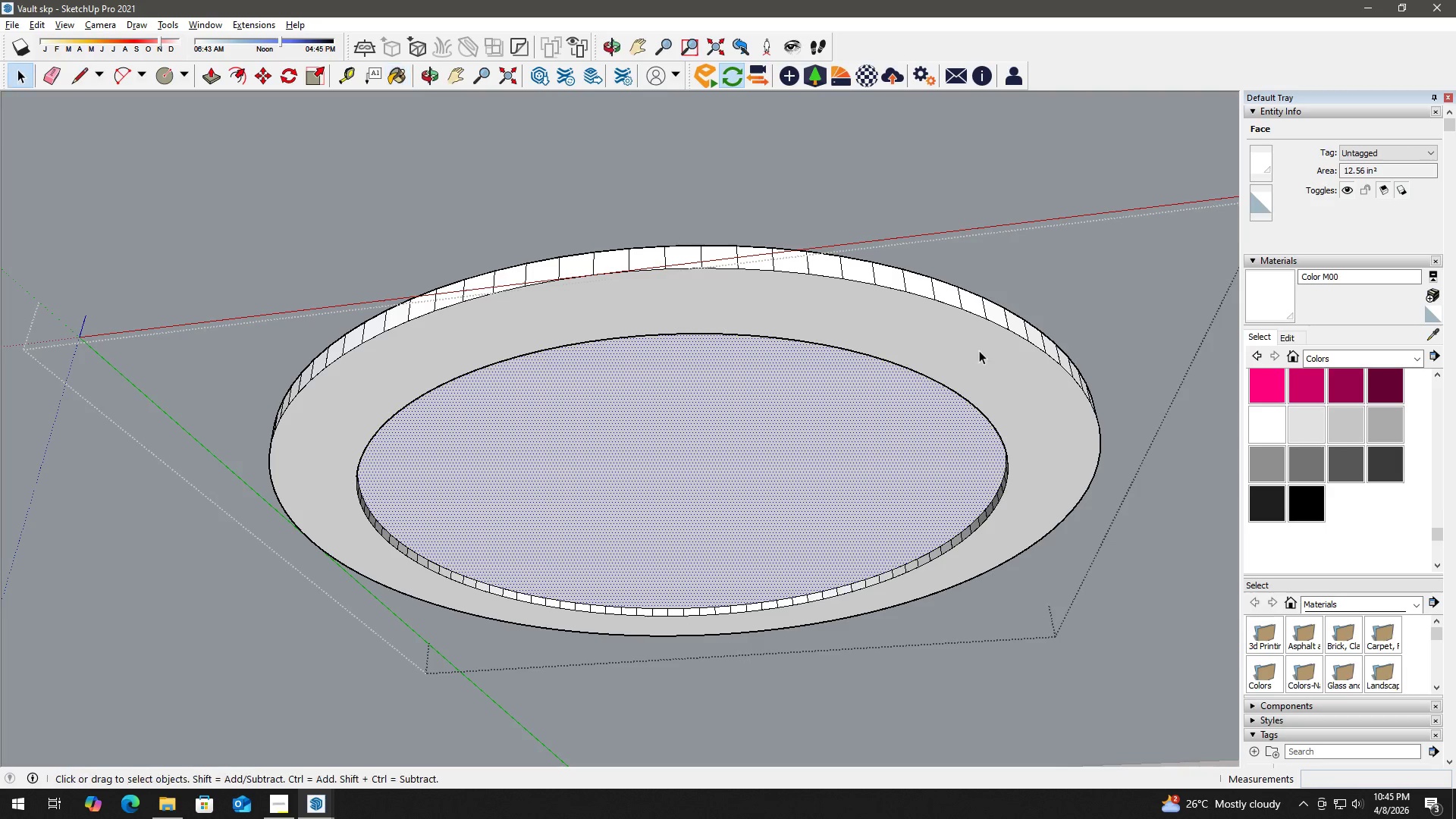 
double_click([979, 350])
 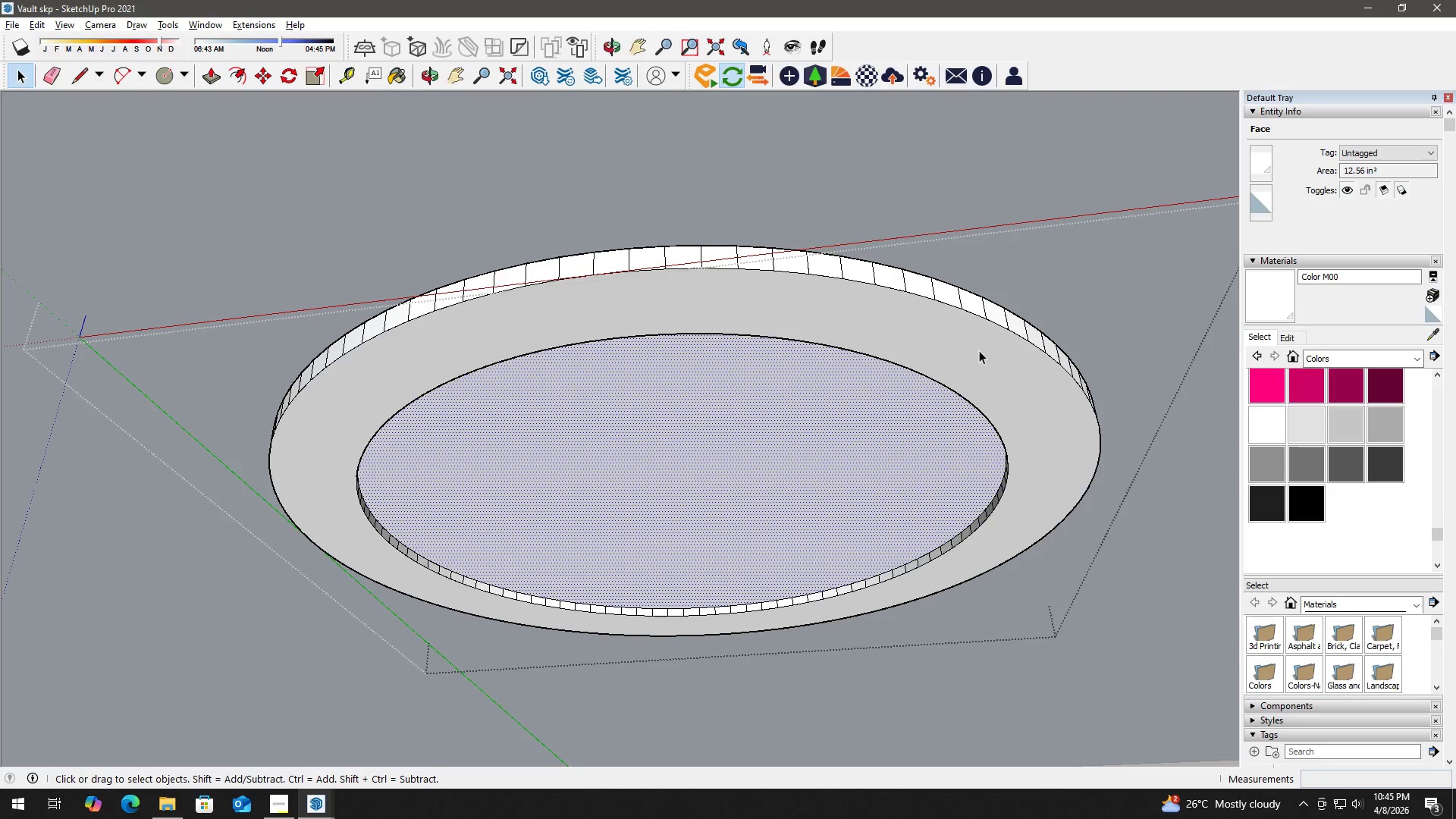 
triple_click([979, 350])
 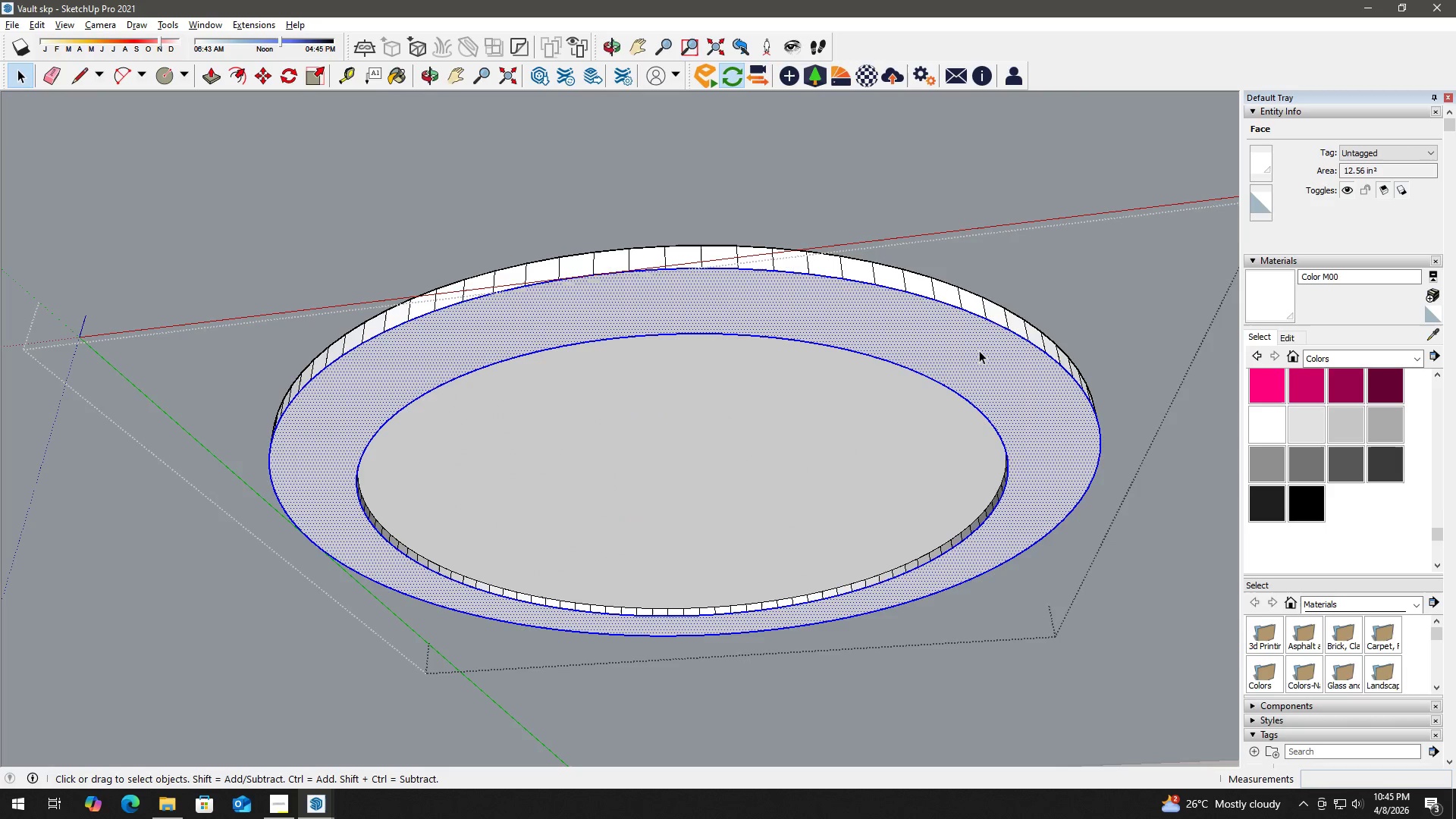 
triple_click([979, 350])
 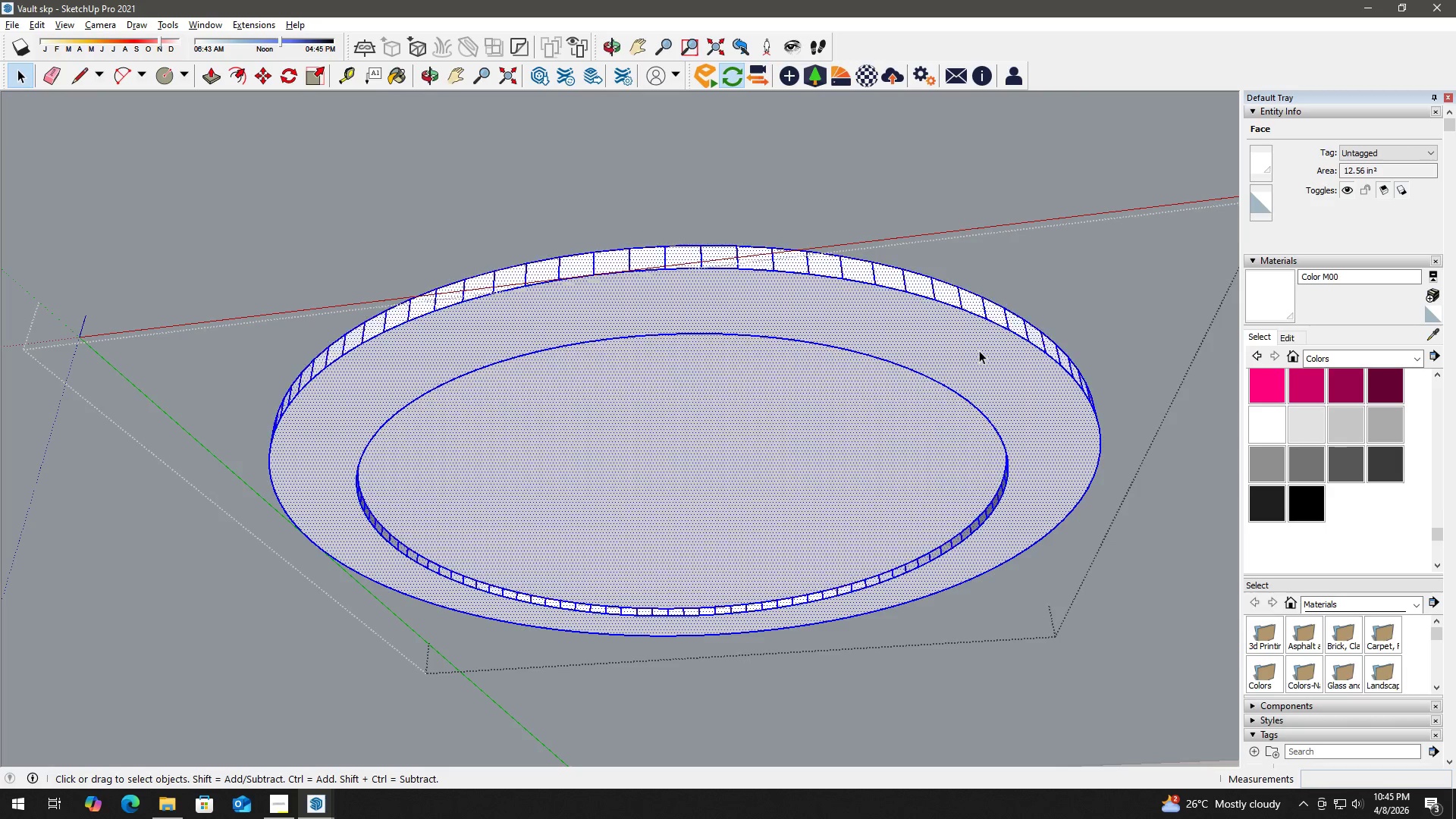 
triple_click([979, 350])
 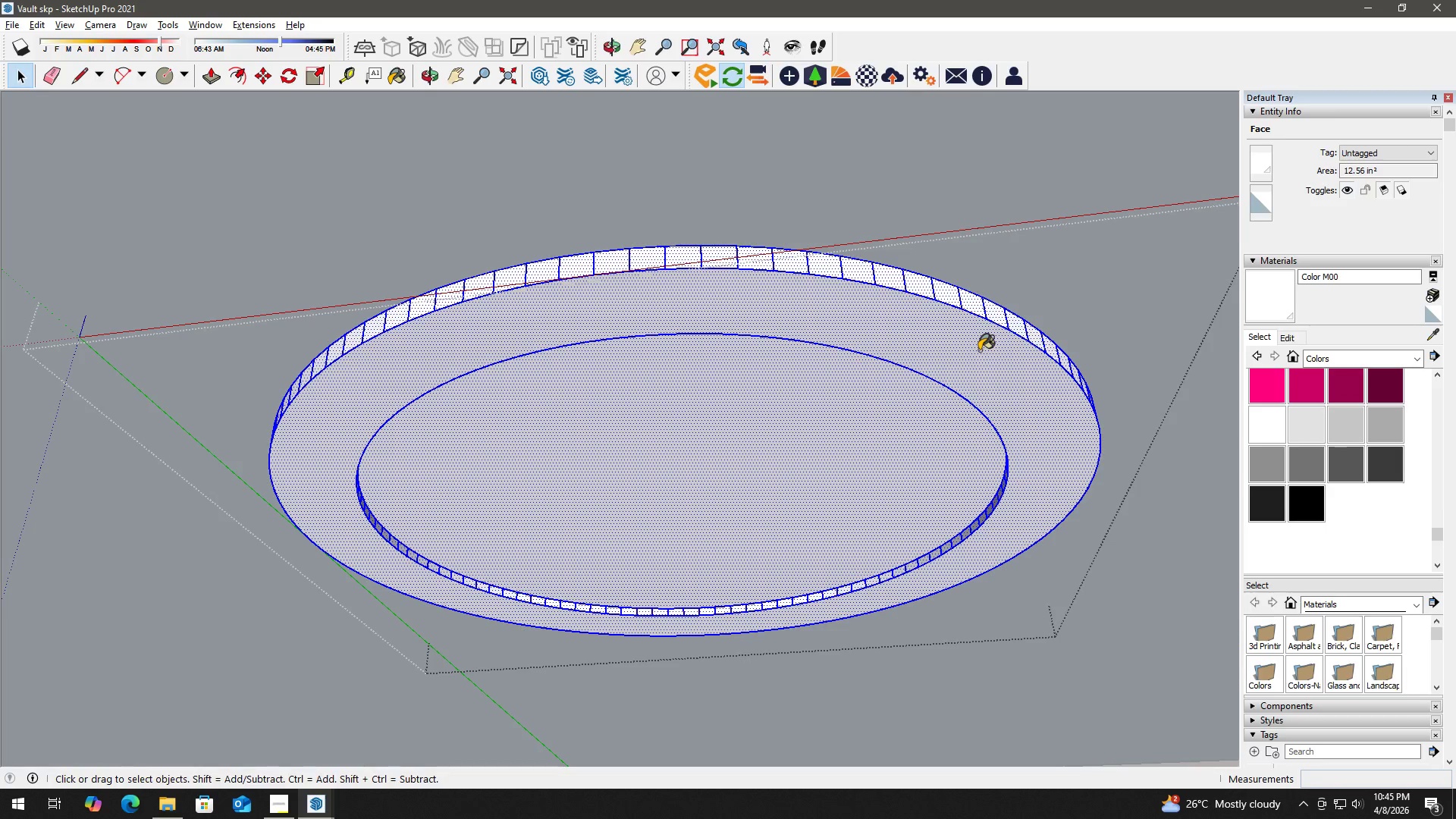 
key(B)
 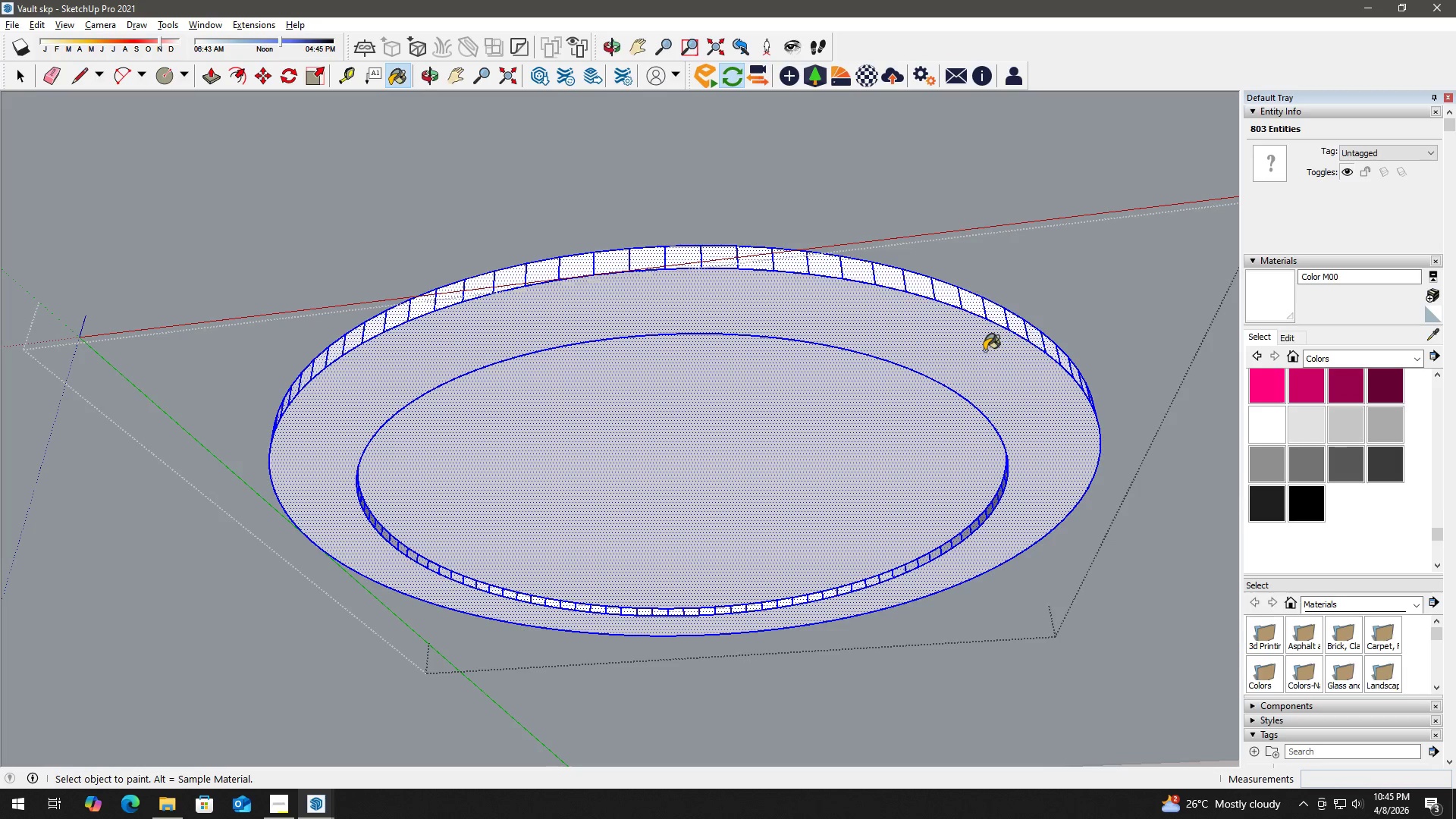 
double_click([984, 350])
 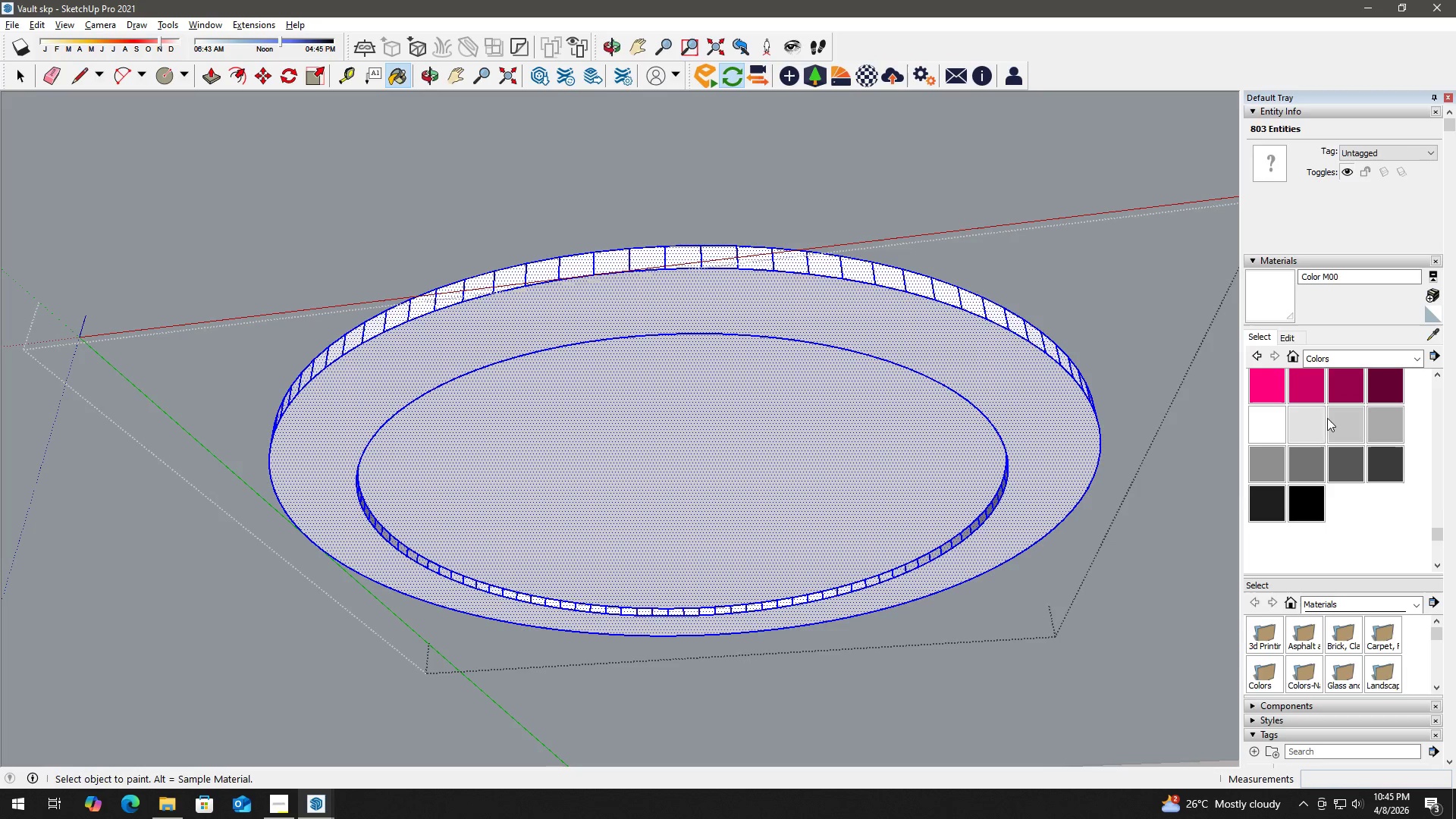 
key(Space)
 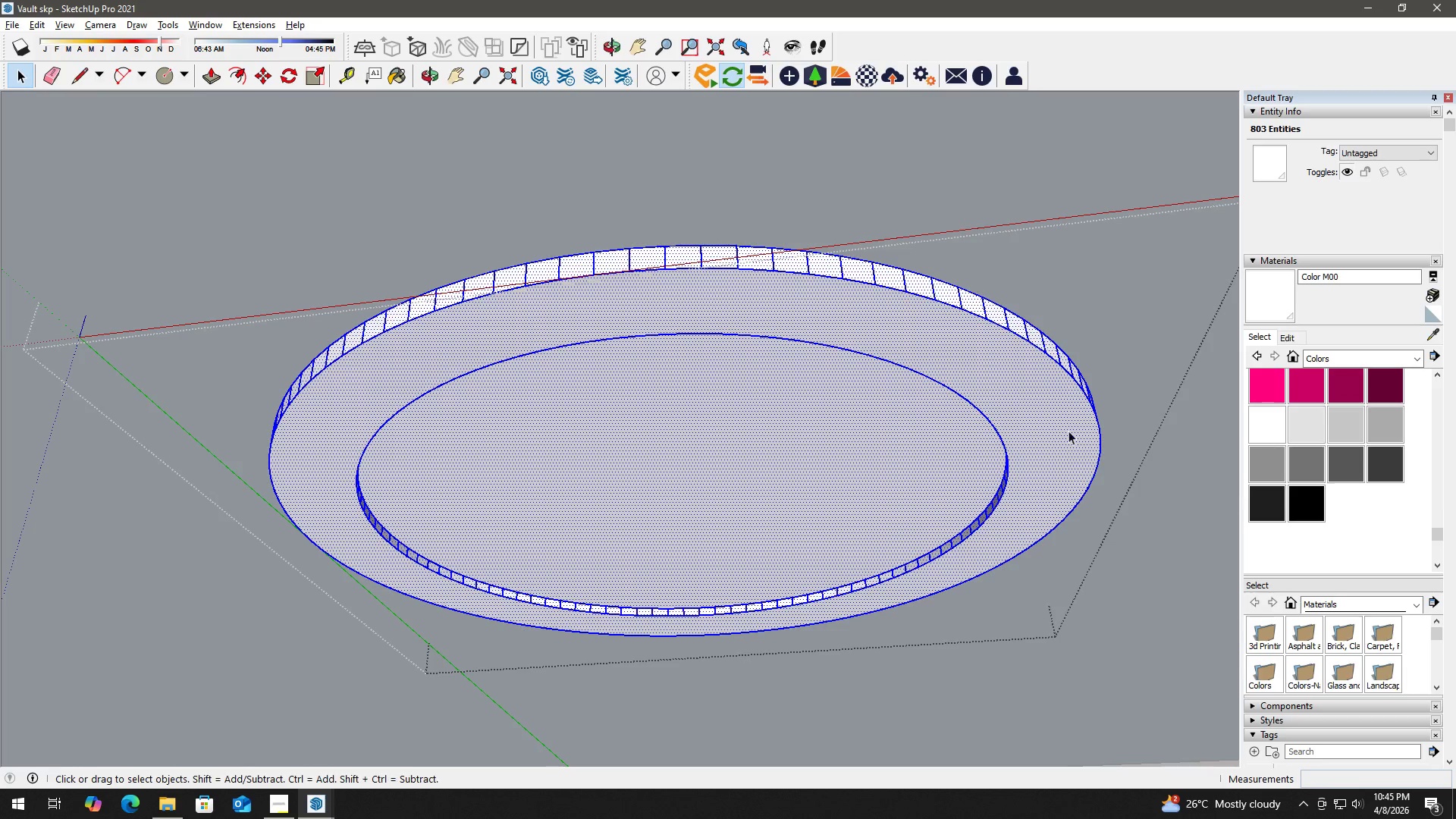 
left_click([848, 437])
 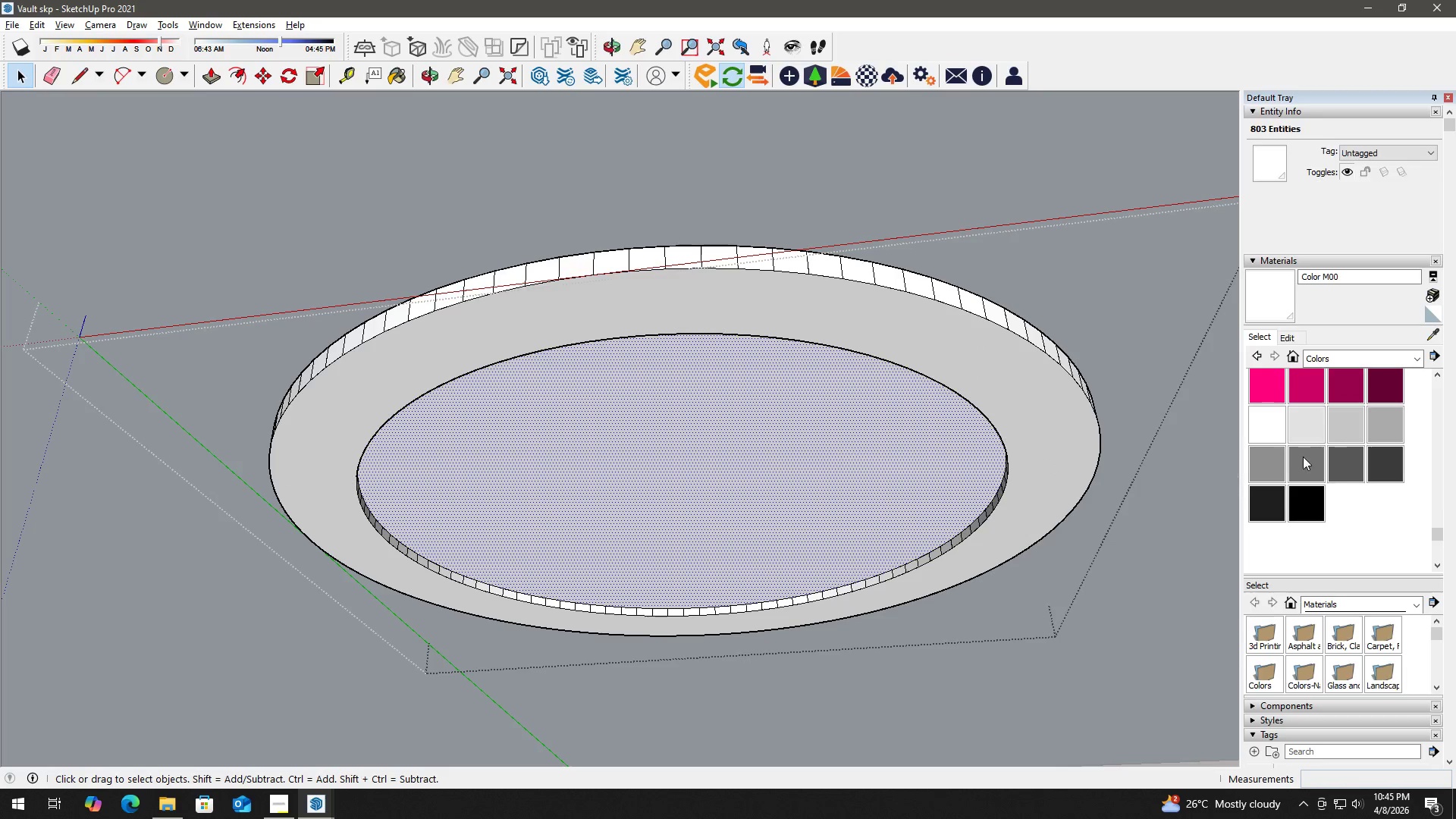 
scroll: coordinate [1313, 442], scroll_direction: up, amount: 9.0
 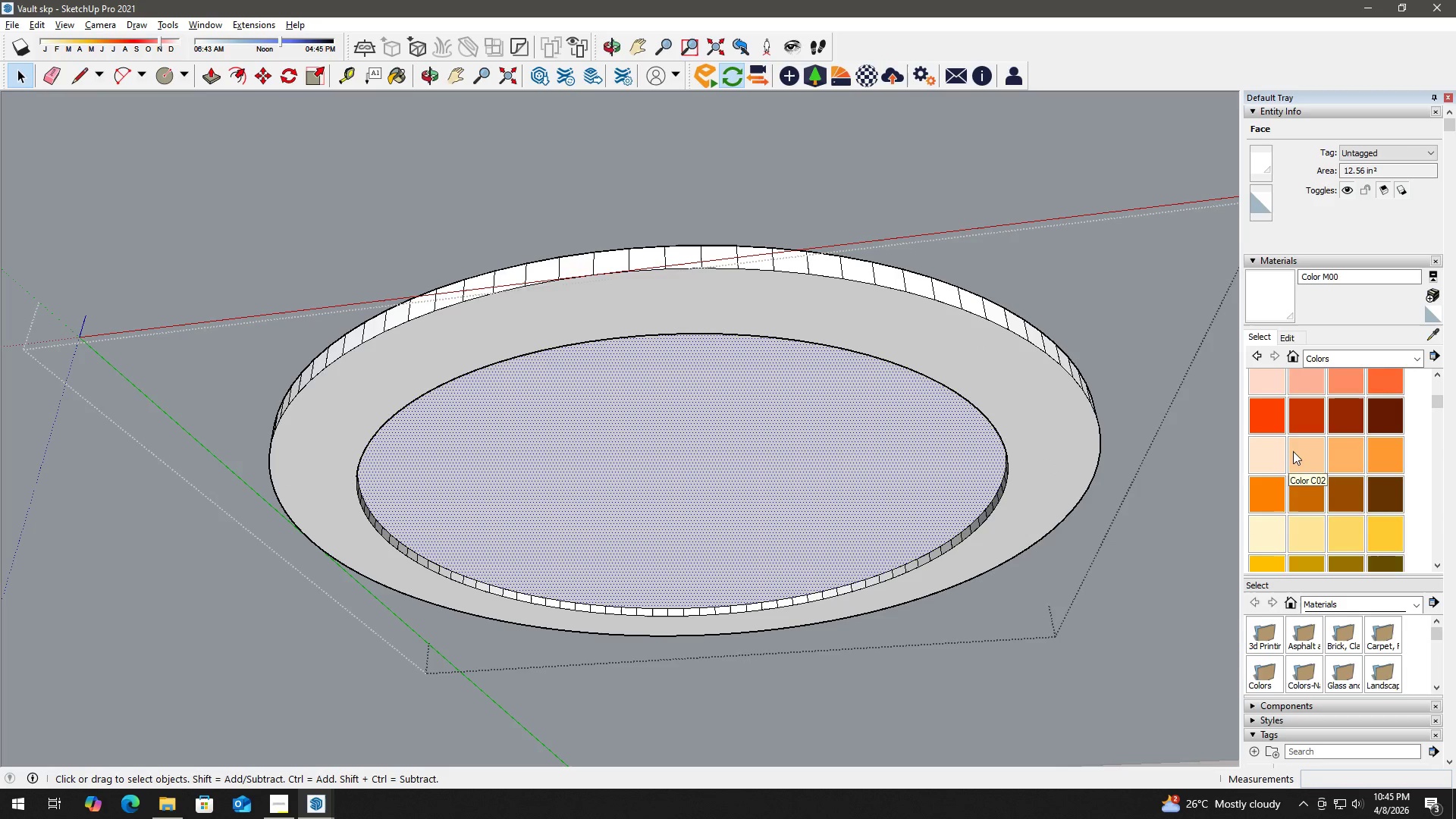 
mouse_move([1294, 524])
 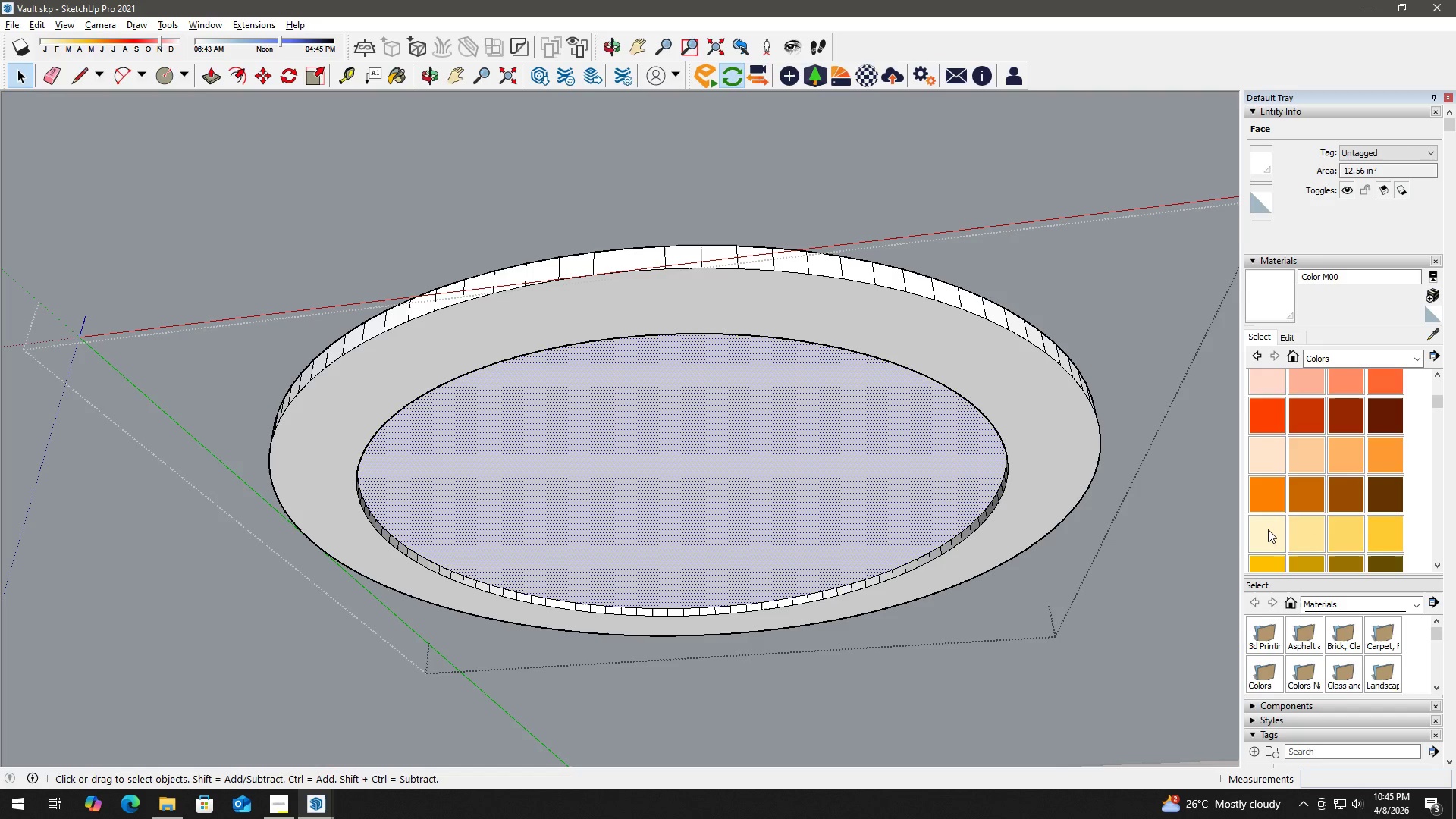 
left_click([1266, 529])
 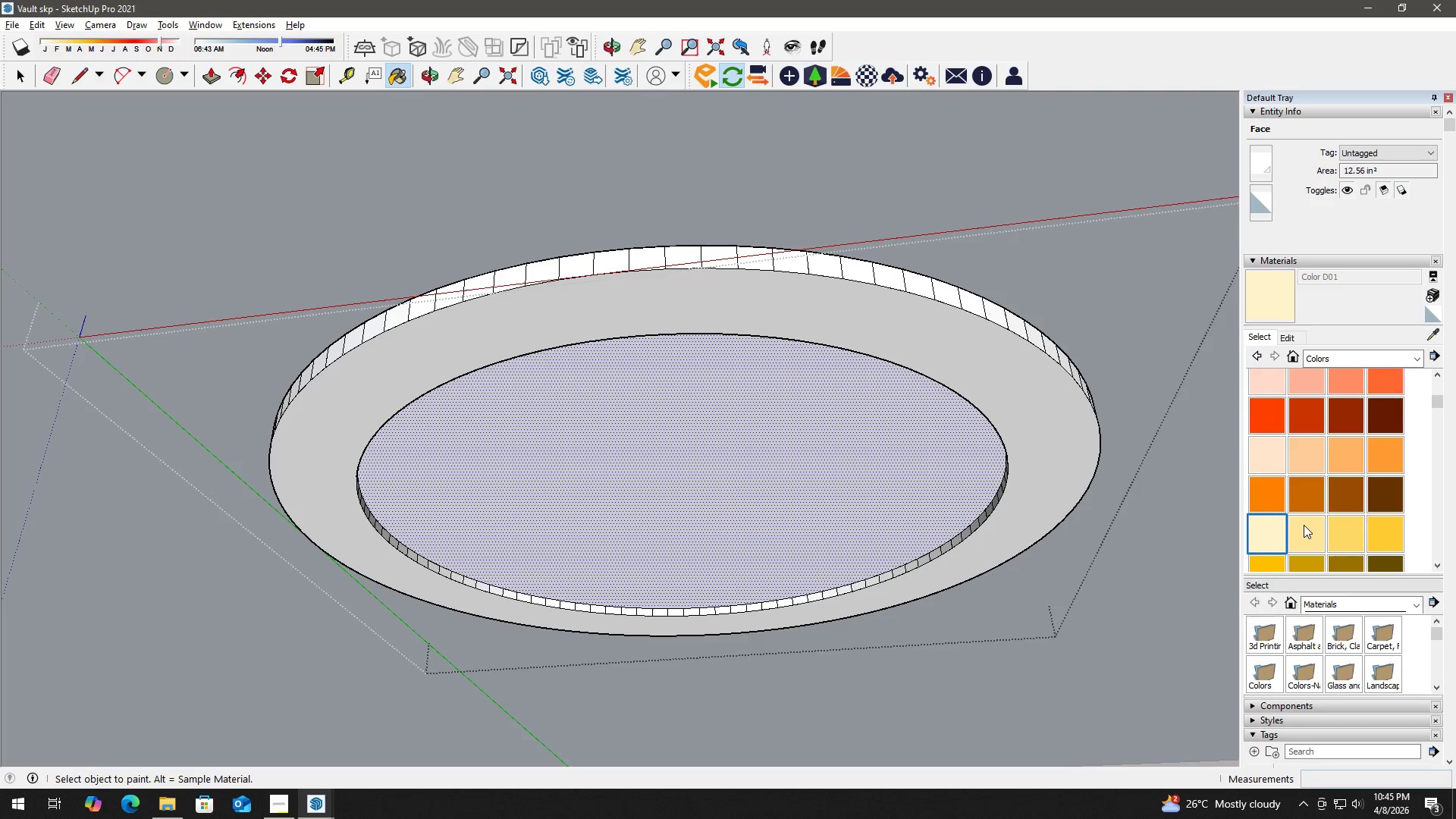 
left_click([1304, 525])
 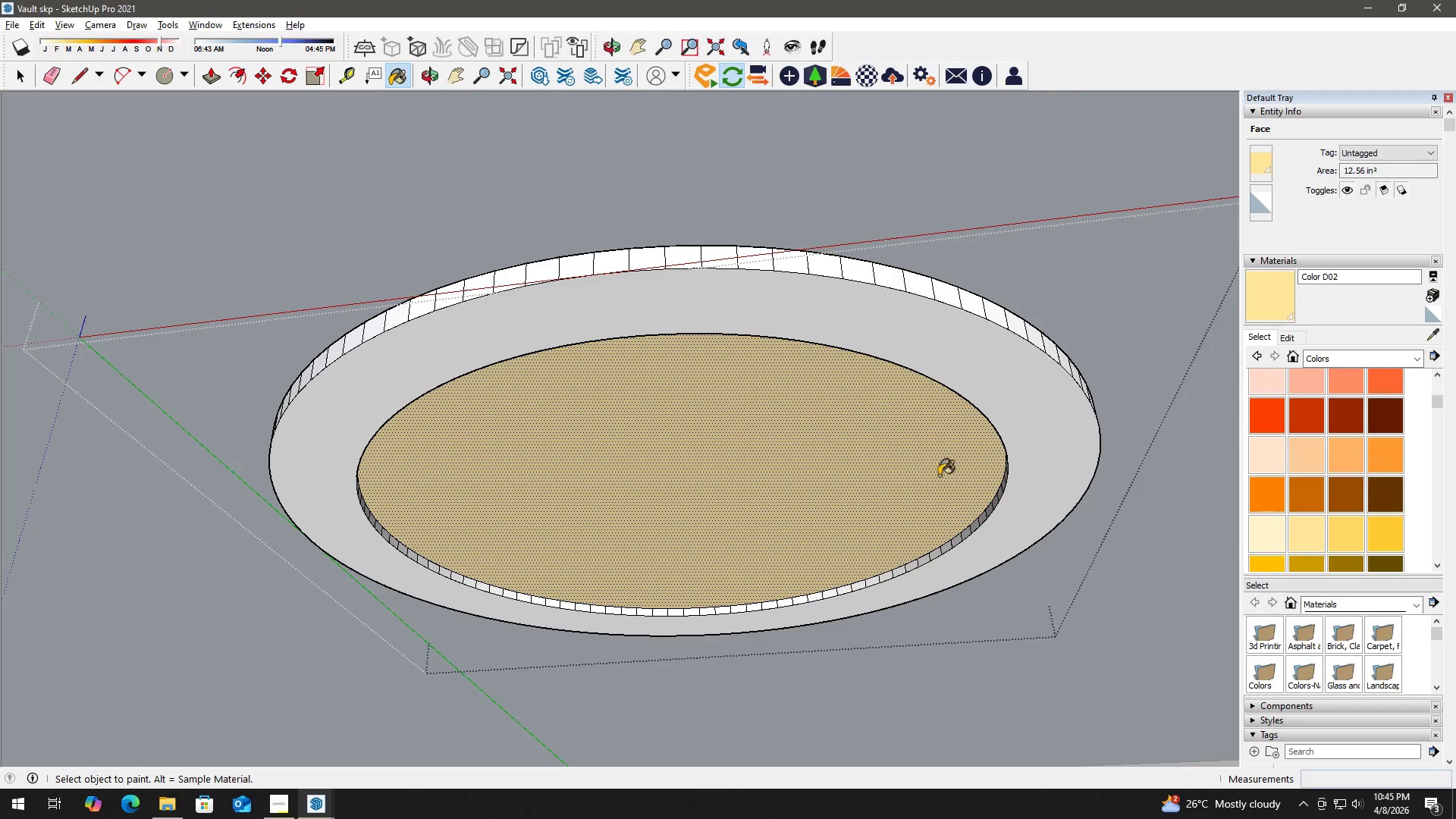 
left_click([1269, 540])
 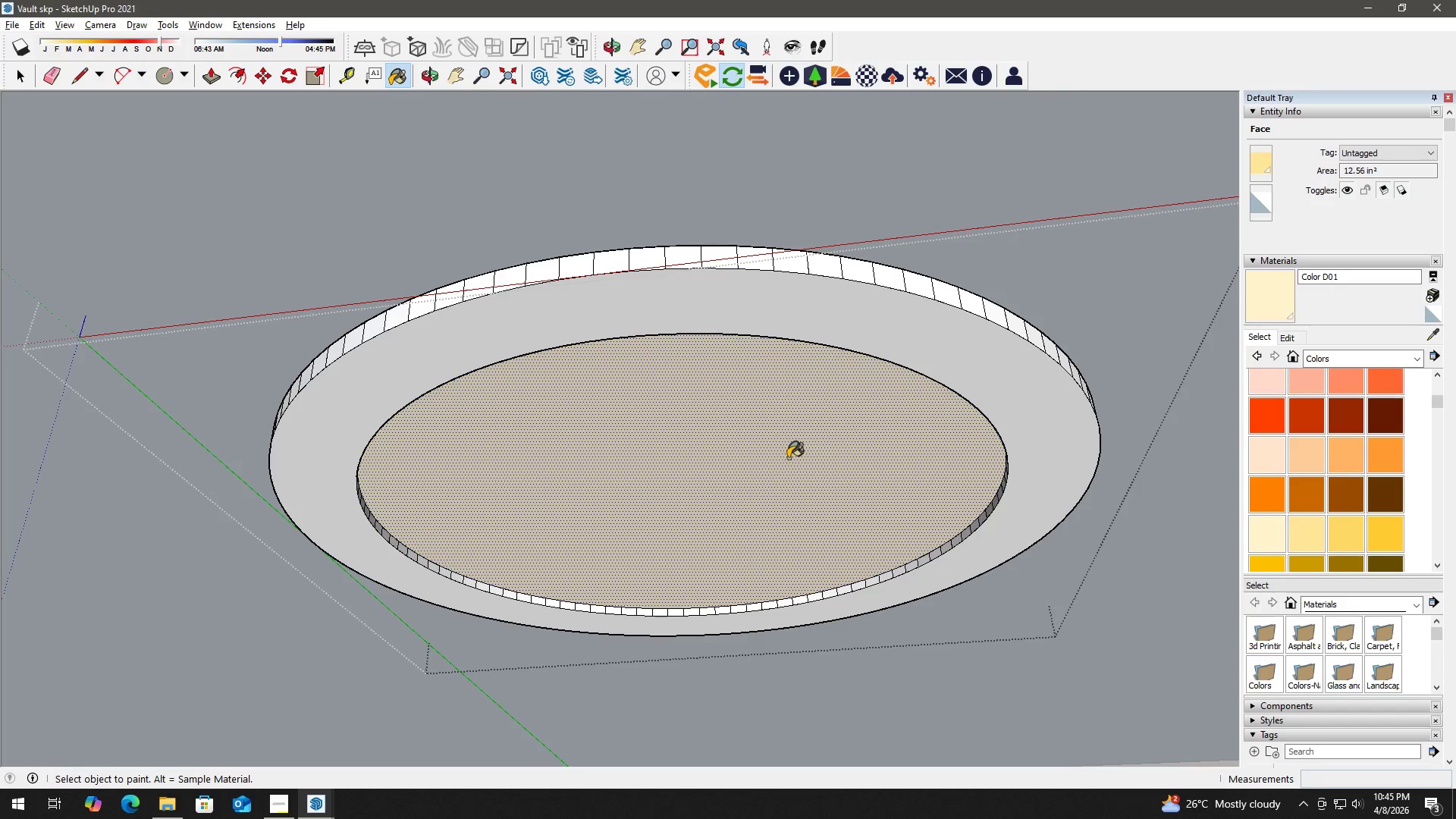 
key(Space)
 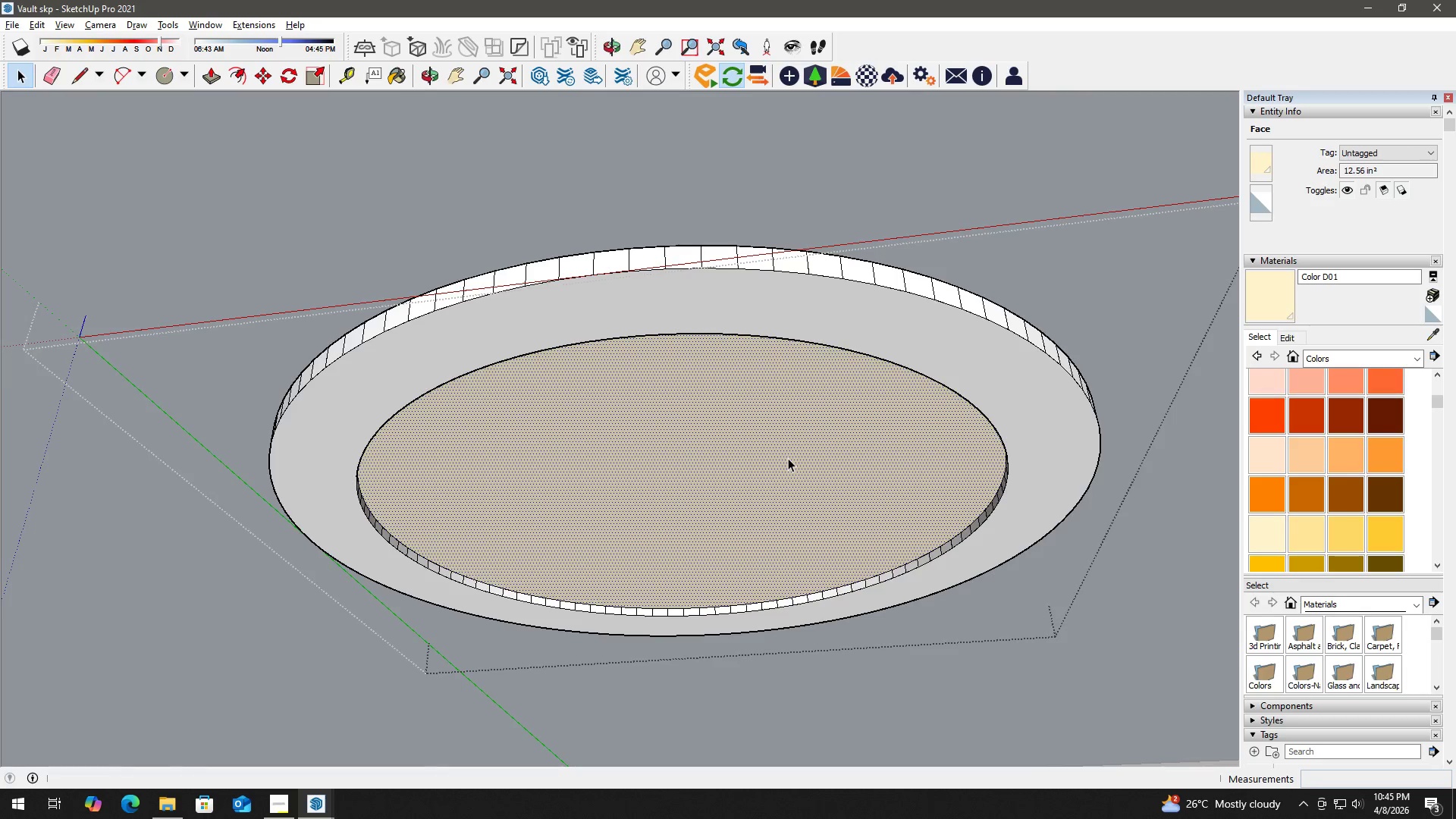 
scroll: coordinate [788, 458], scroll_direction: down, amount: 2.0
 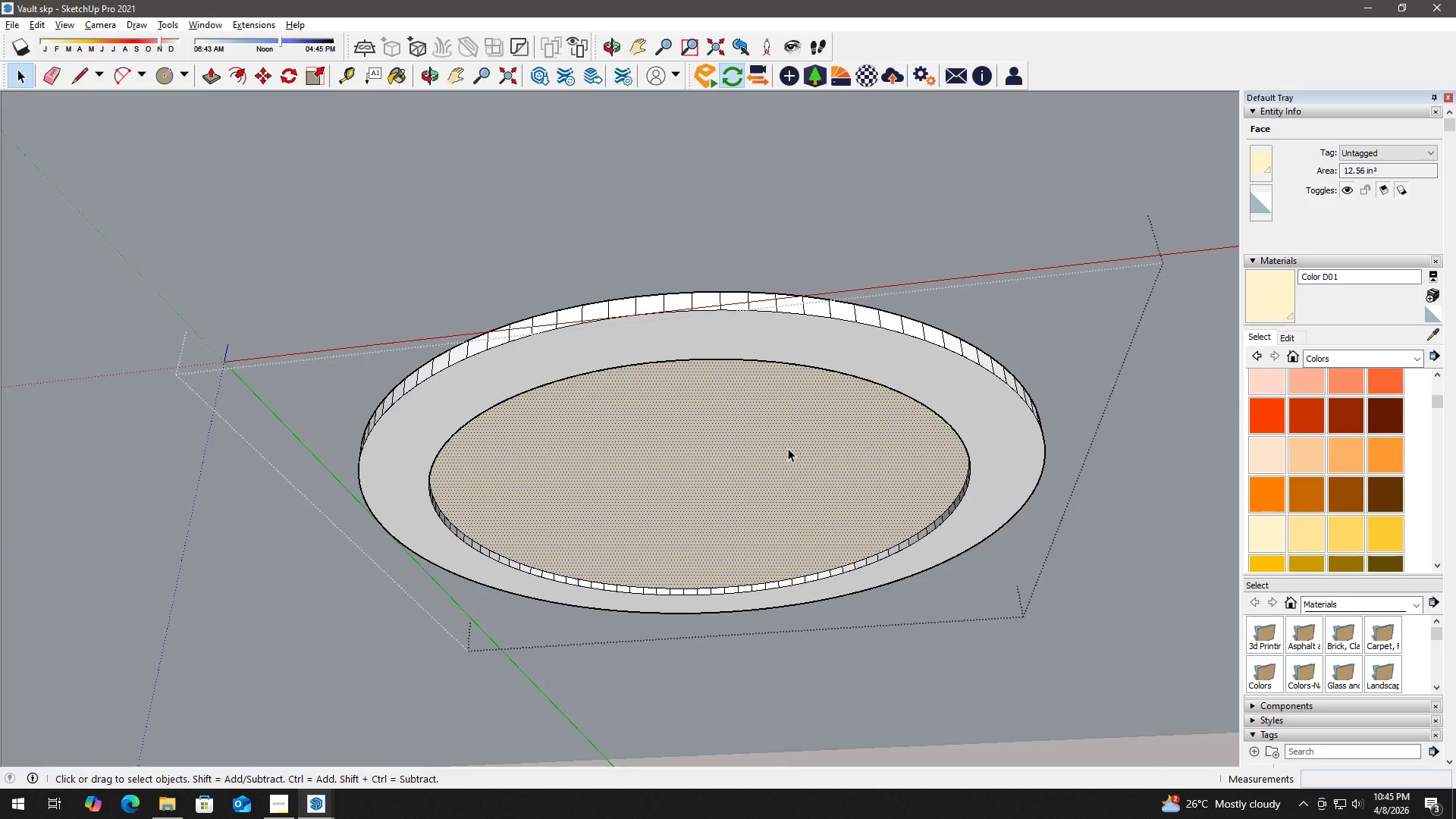 
key(Escape)
 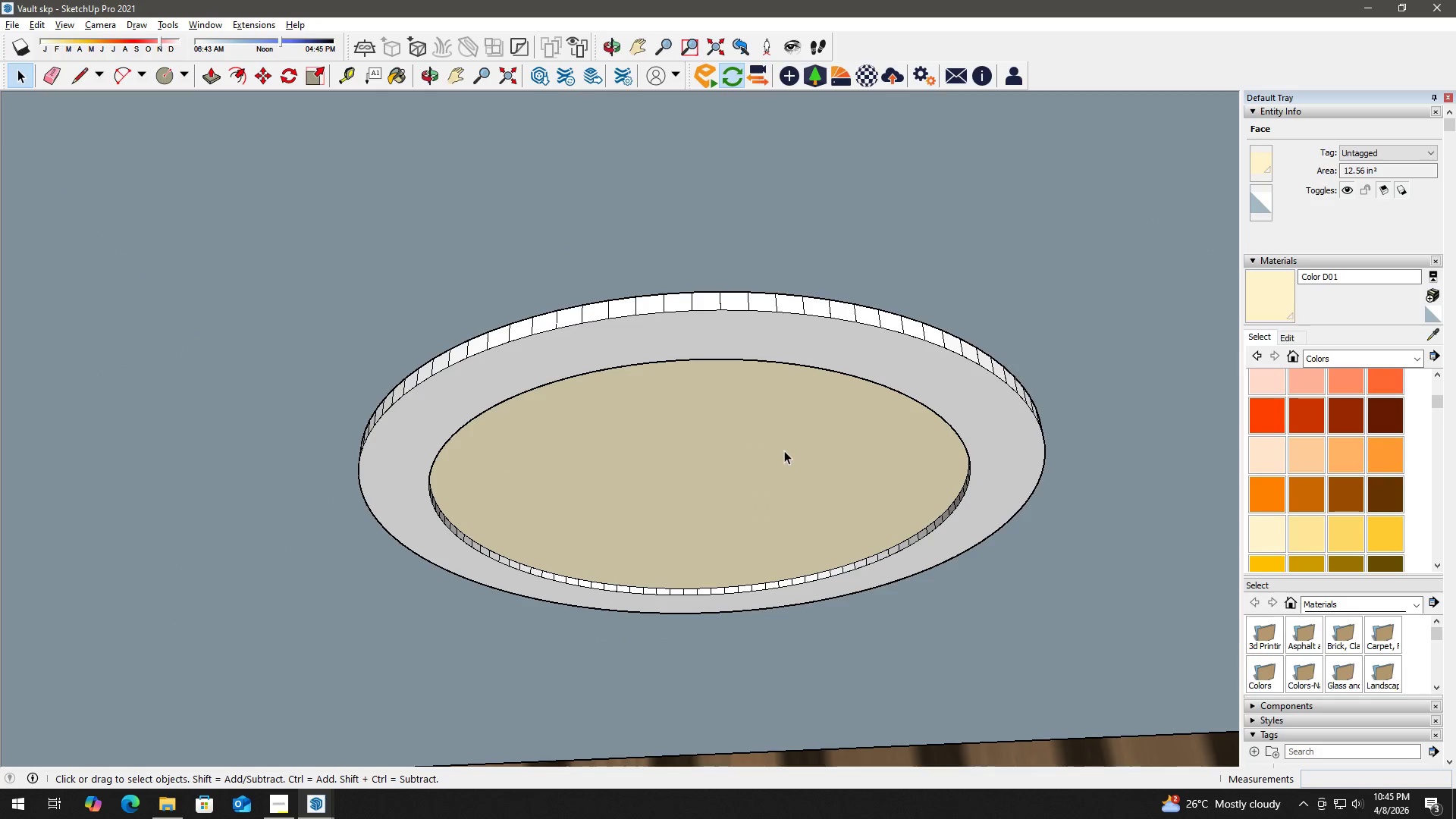 
key(Escape)
 